 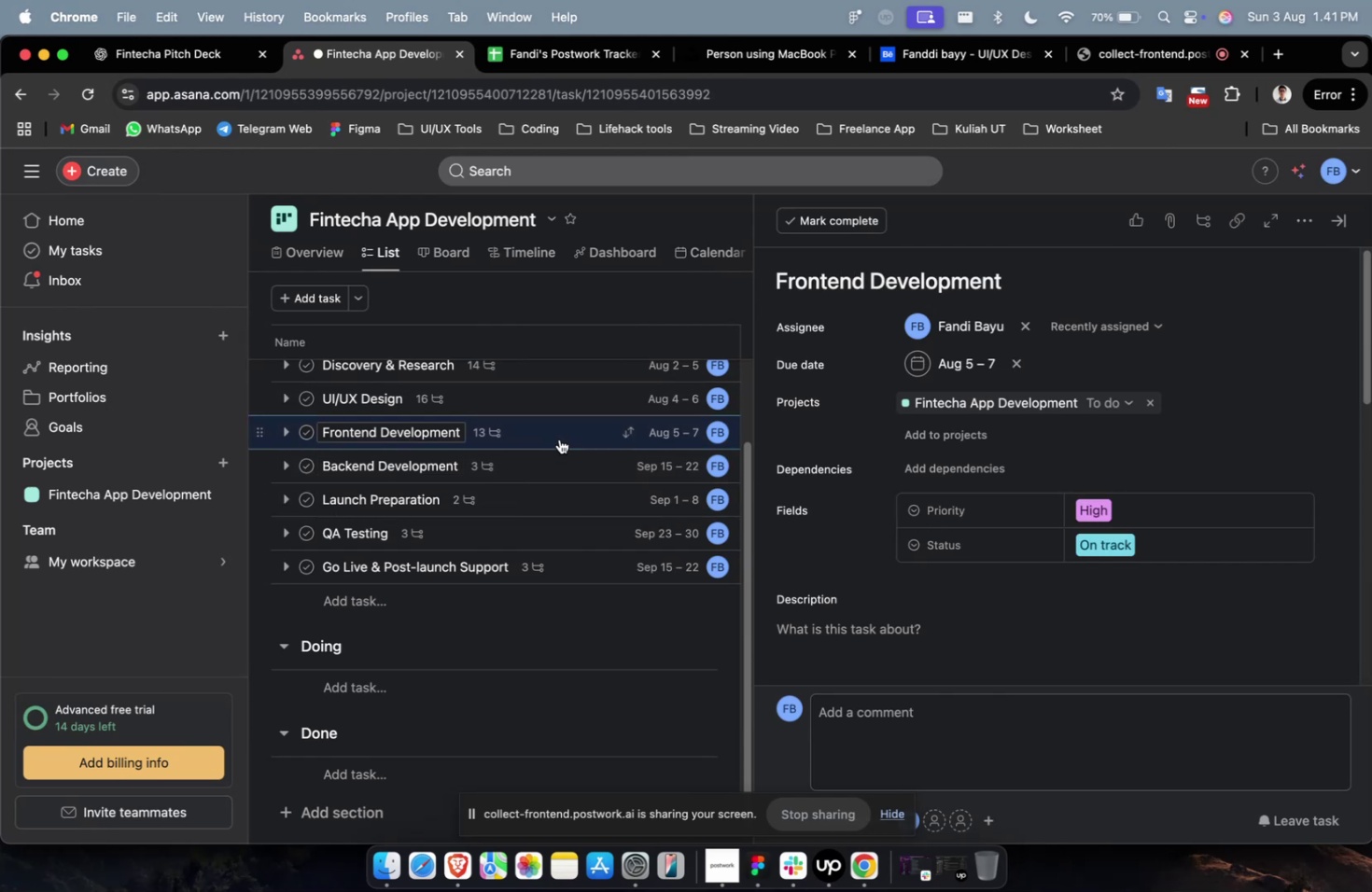 
scroll: coordinate [937, 544], scroll_direction: down, amount: 17.0
 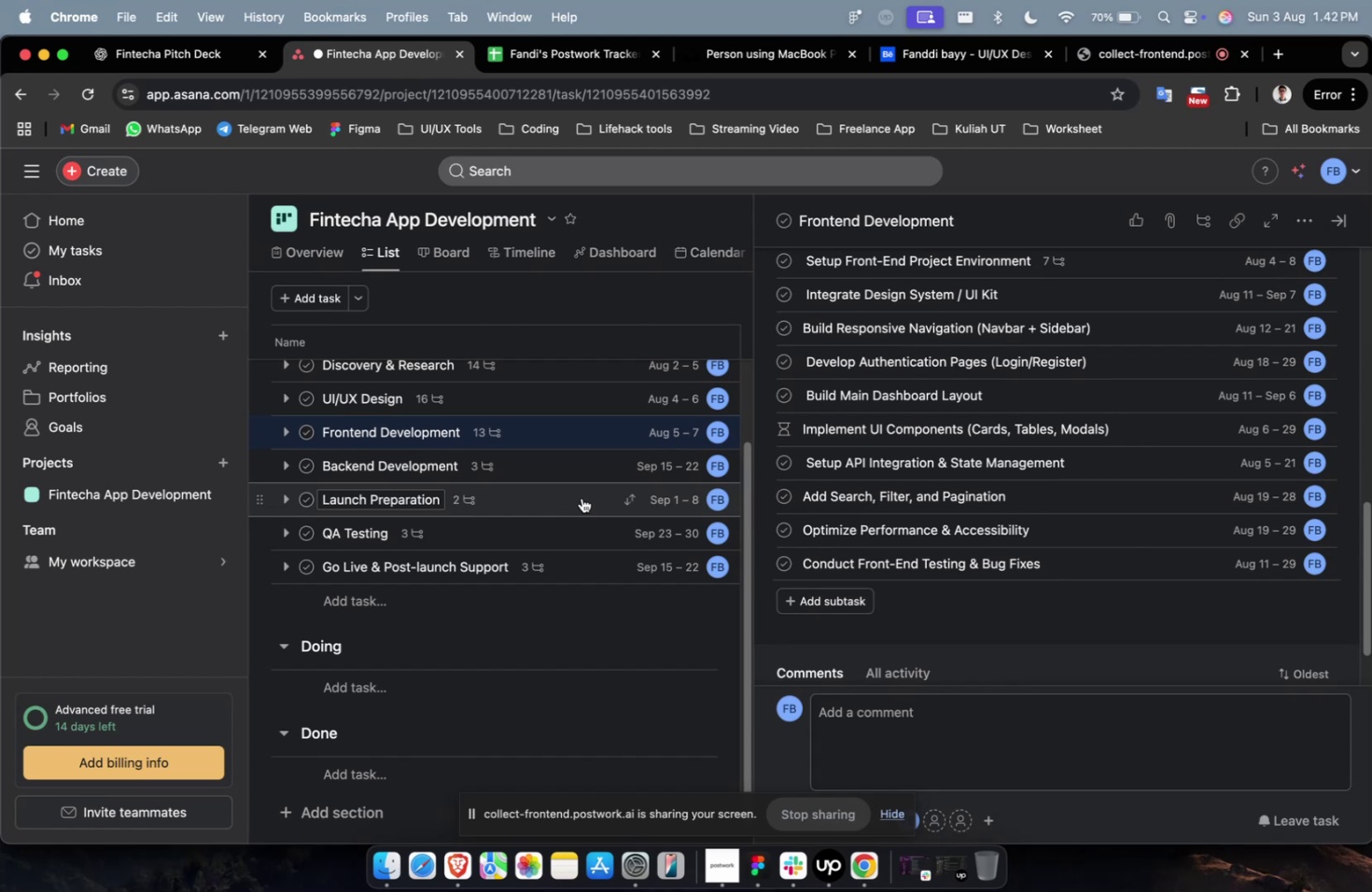 
wait(12.56)
 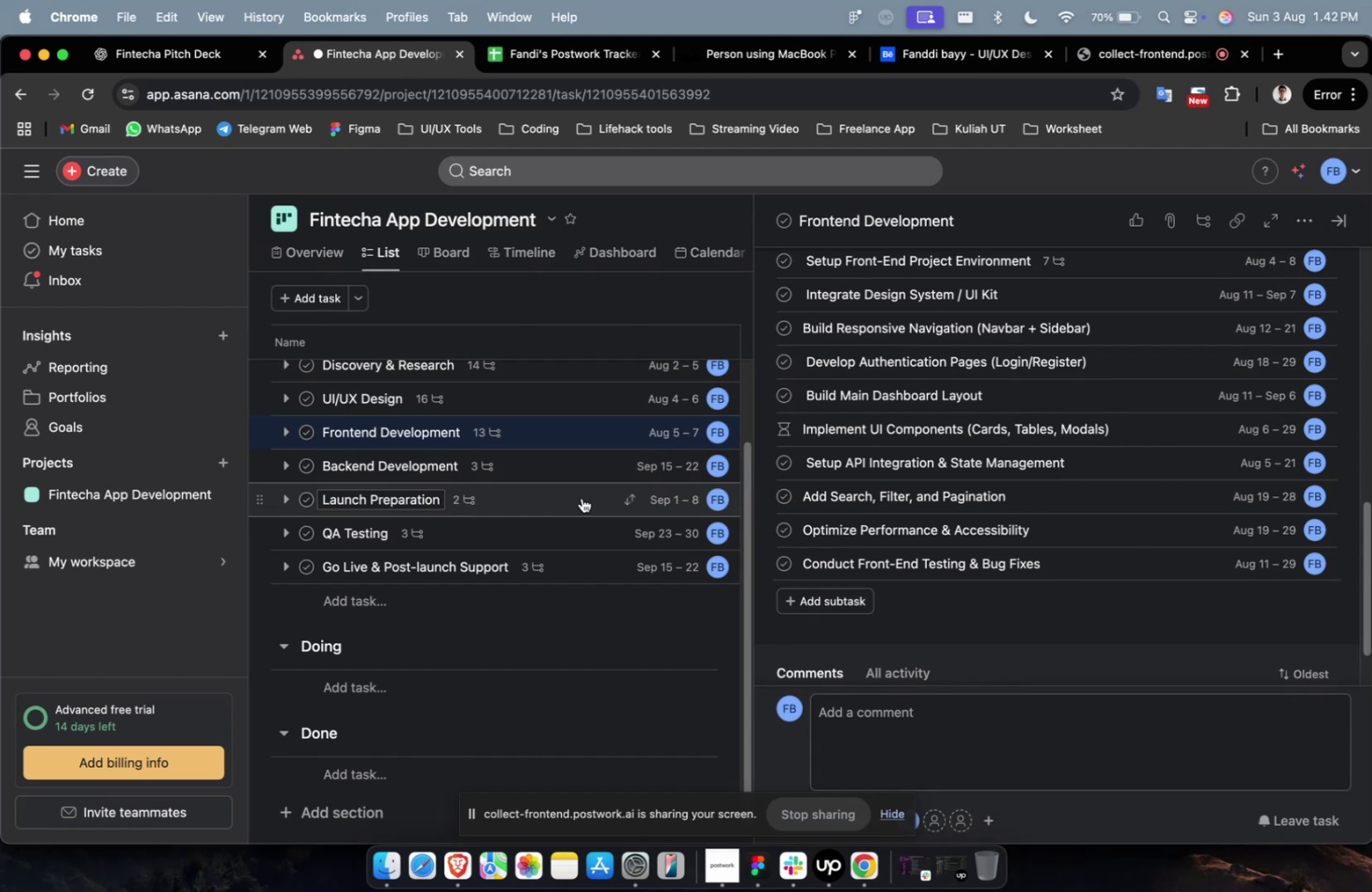 
left_click([589, 467])
 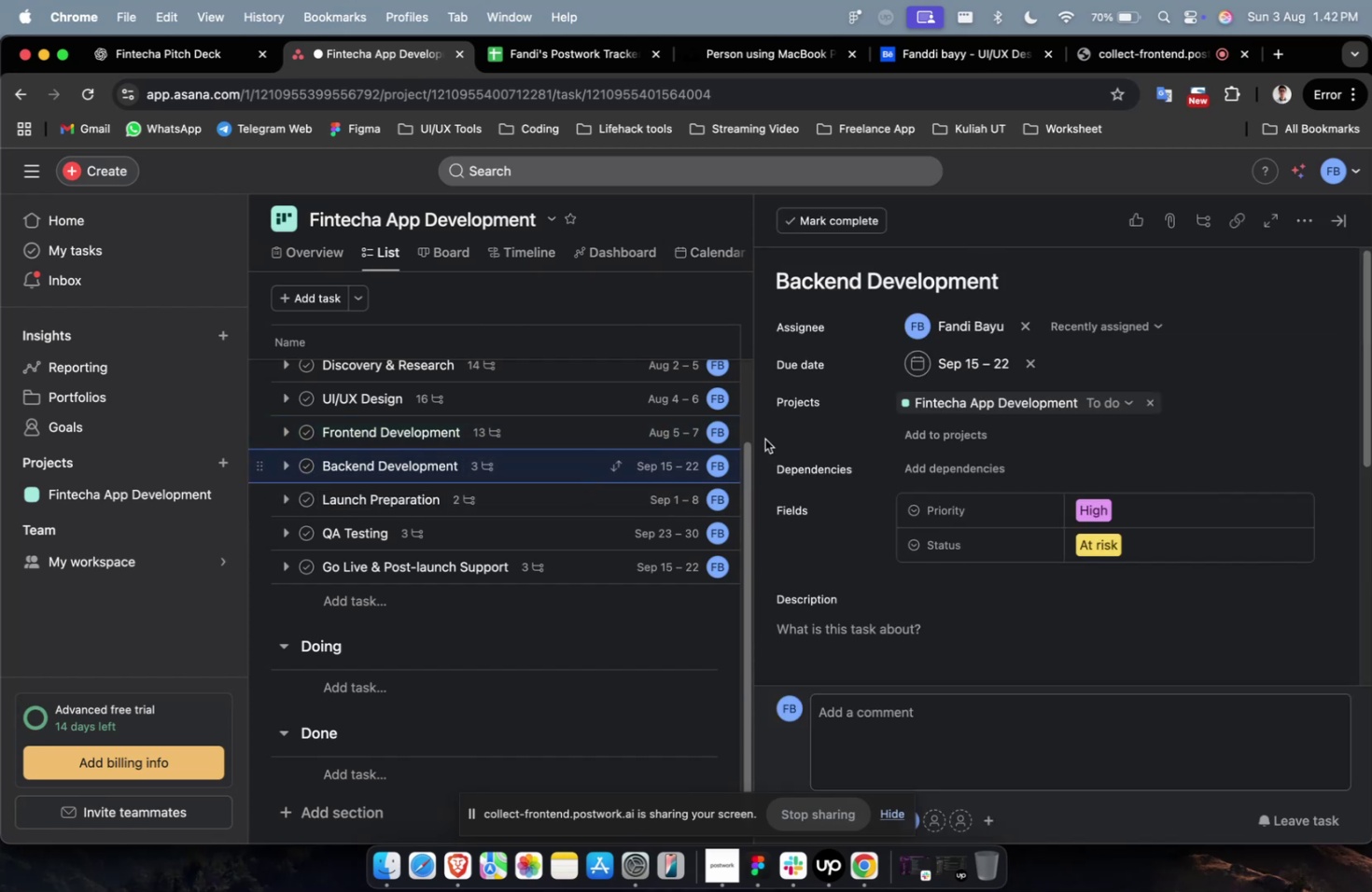 
scroll: coordinate [852, 382], scroll_direction: down, amount: 4.0
 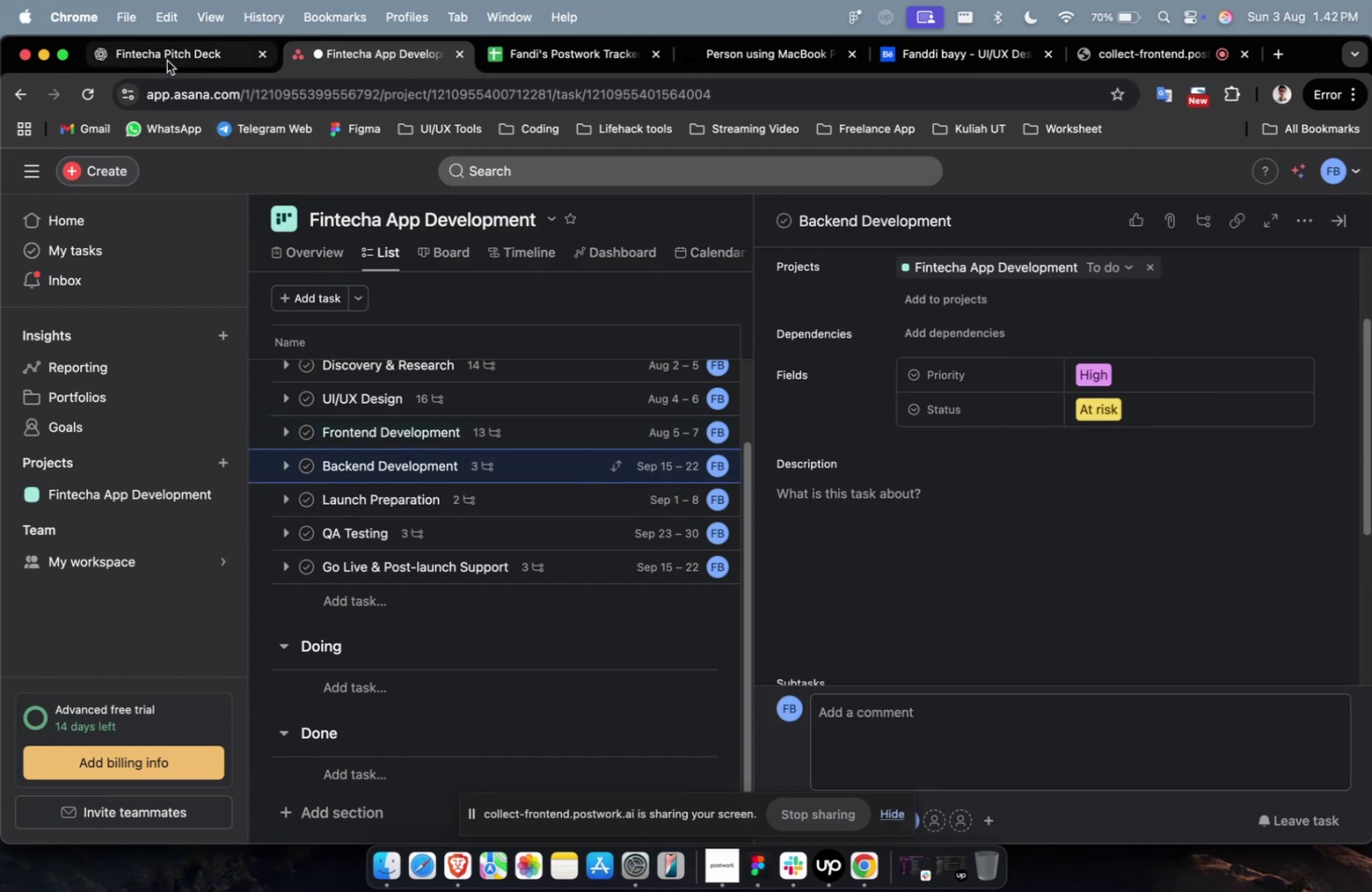 
left_click([167, 59])
 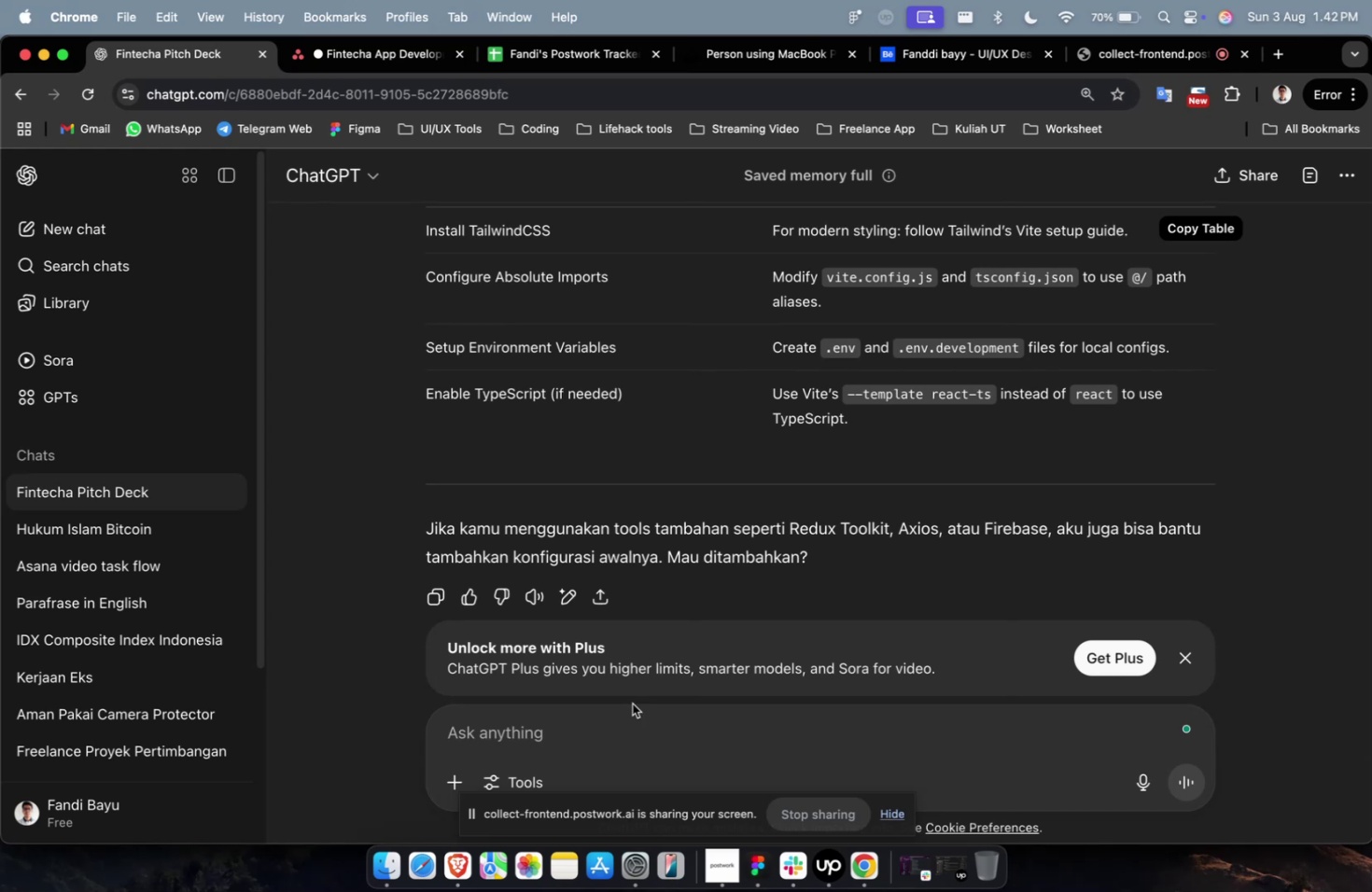 
left_click([616, 725])
 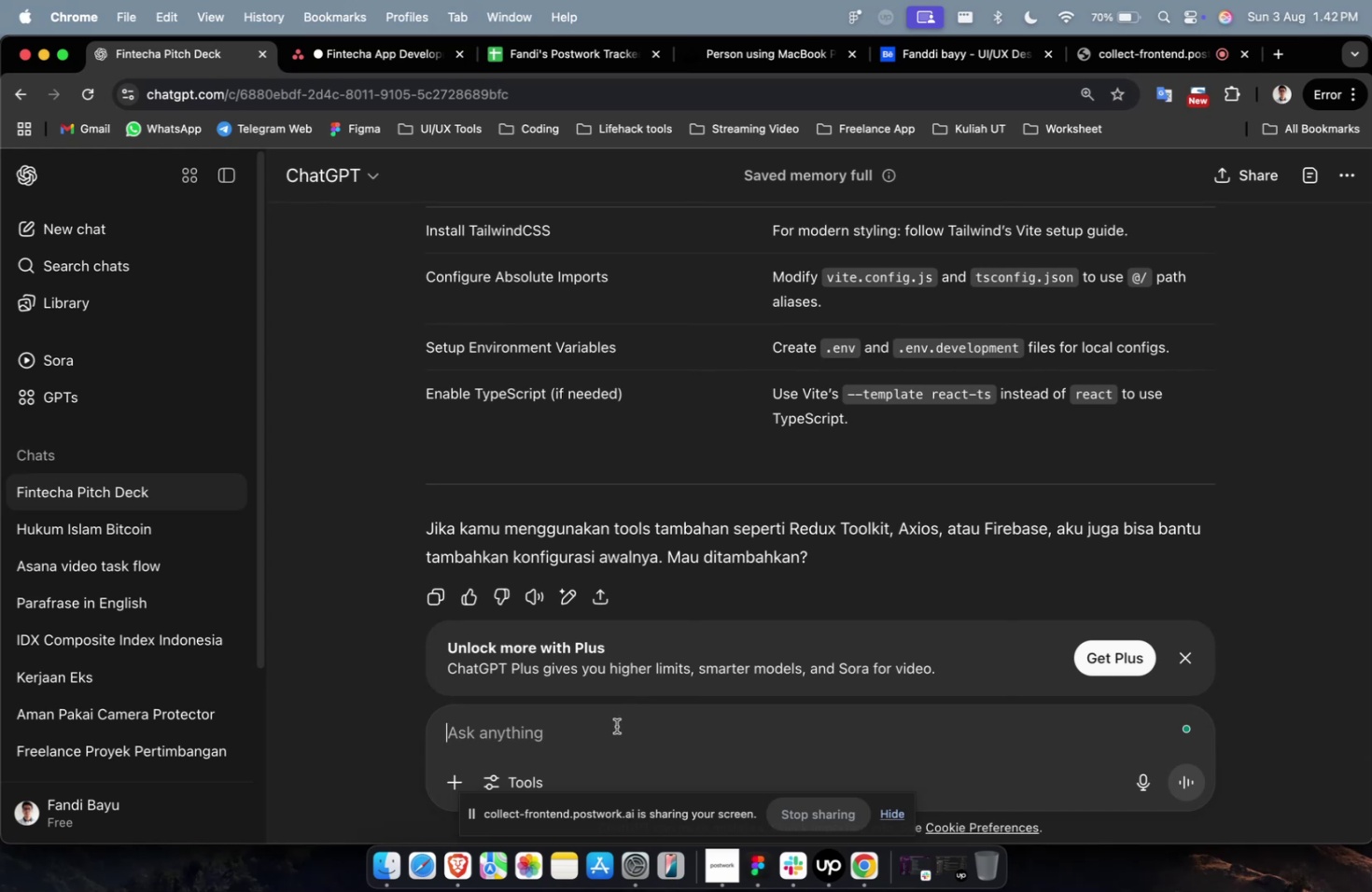 
type(sekarang ke backend, tolong buatkan 10 sub tasknya dn )
key(Backspace)
key(Backspace)
type(a )
key(Backspace)
type(n description penjelasanna)
key(Backspace)
key(Backspace)
type(ya)
 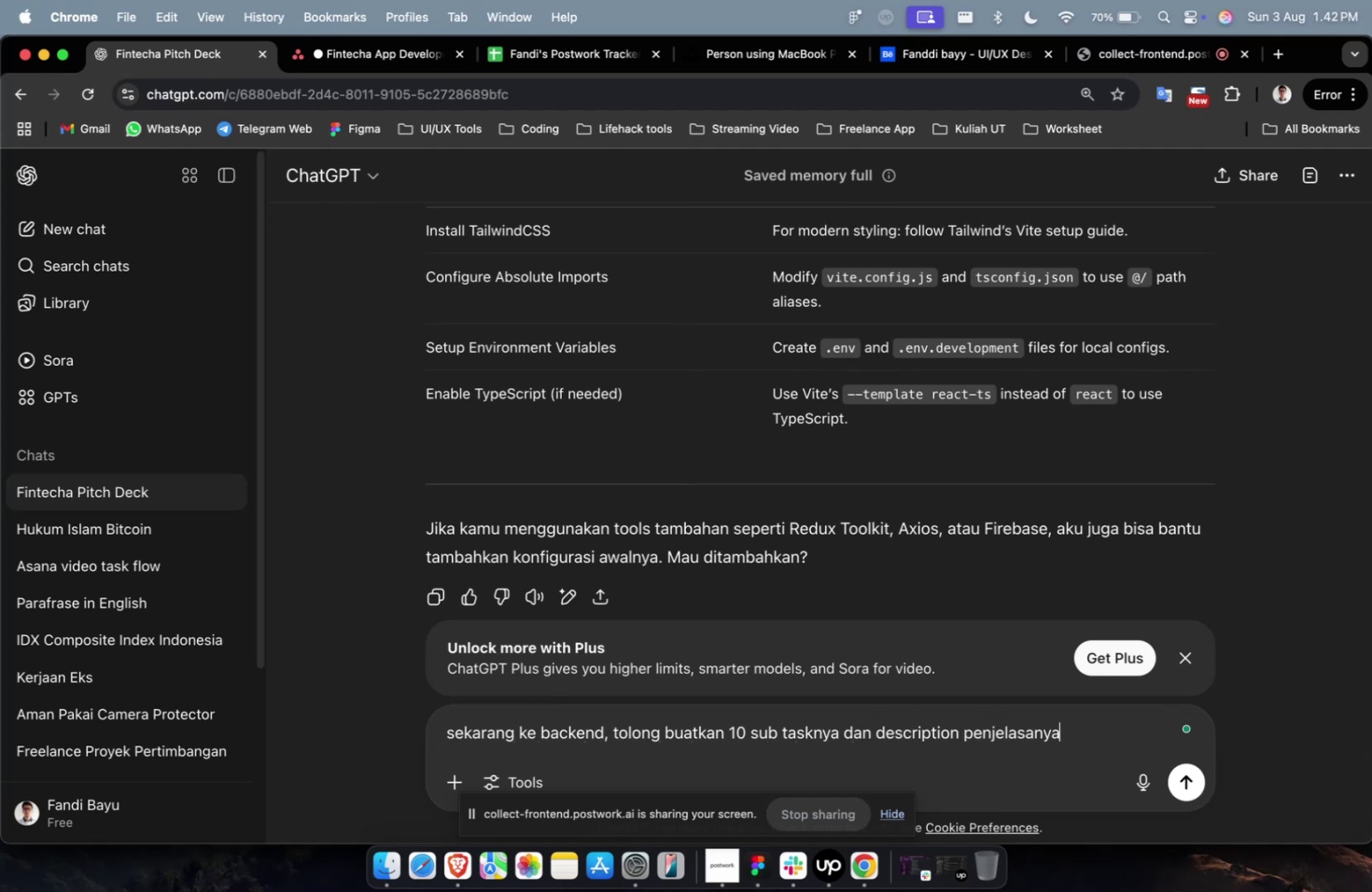 
key(Enter)
 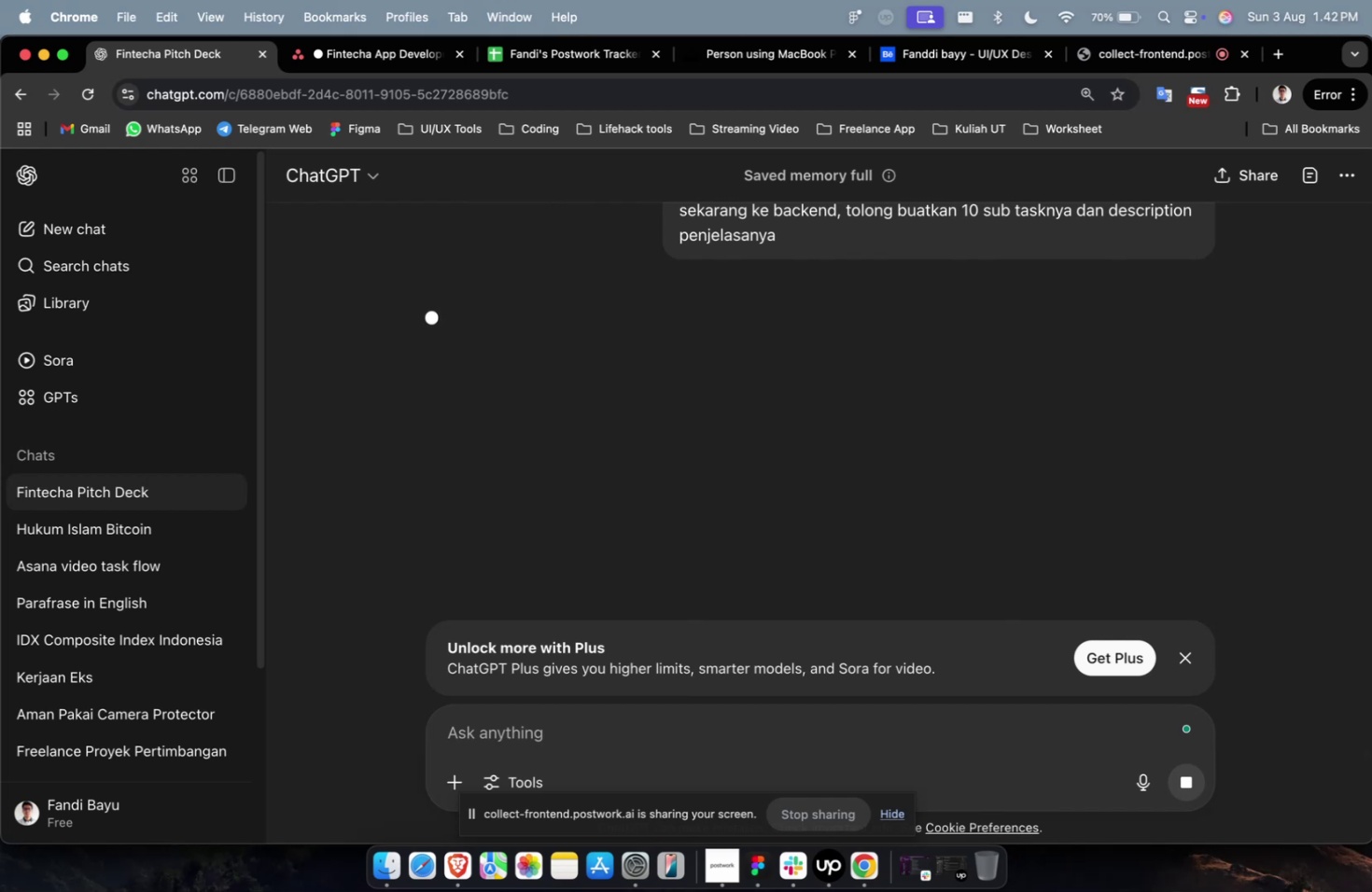 
wait(13.51)
 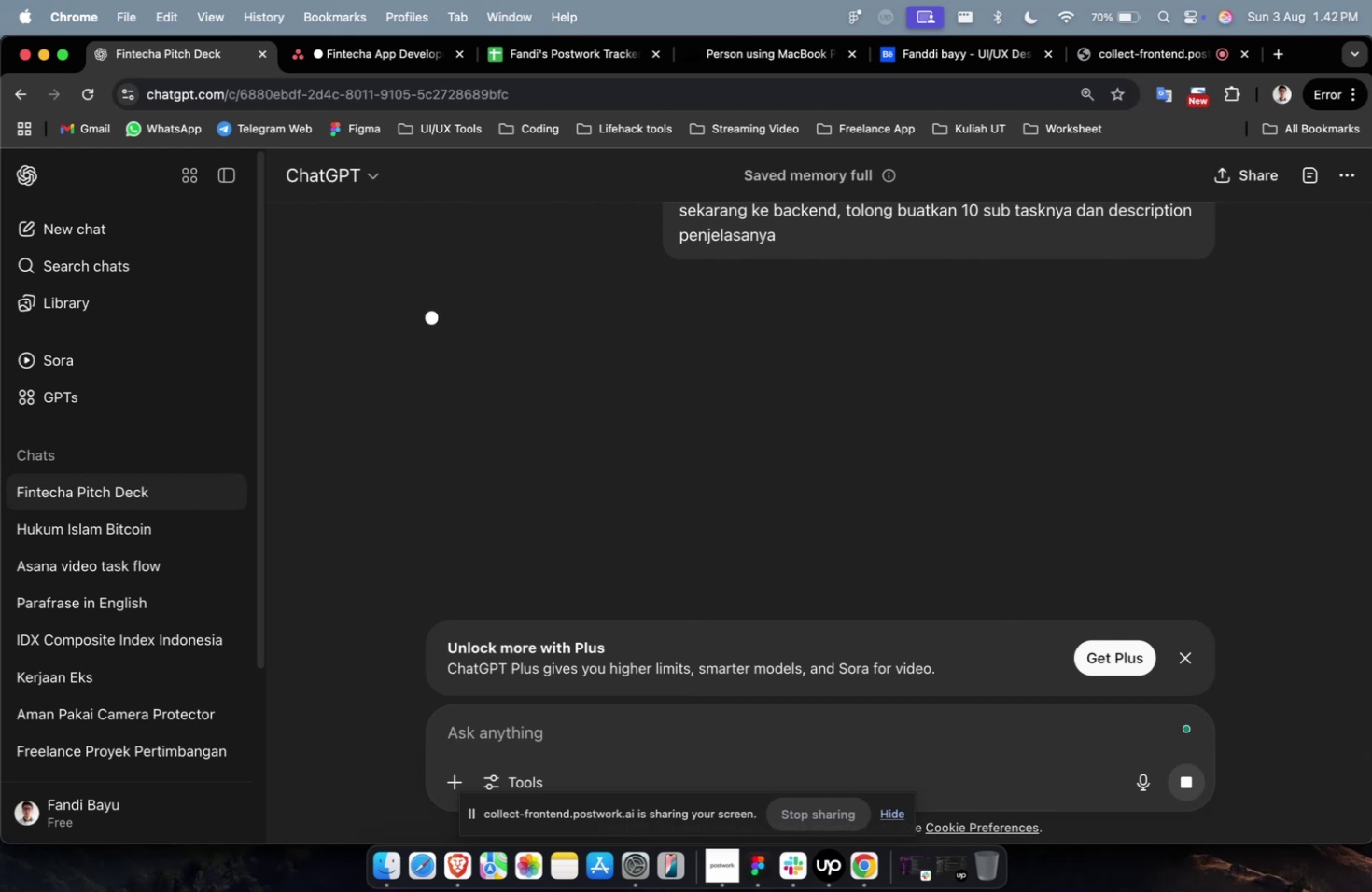 
scroll: coordinate [618, 717], scroll_direction: down, amount: 3.0
 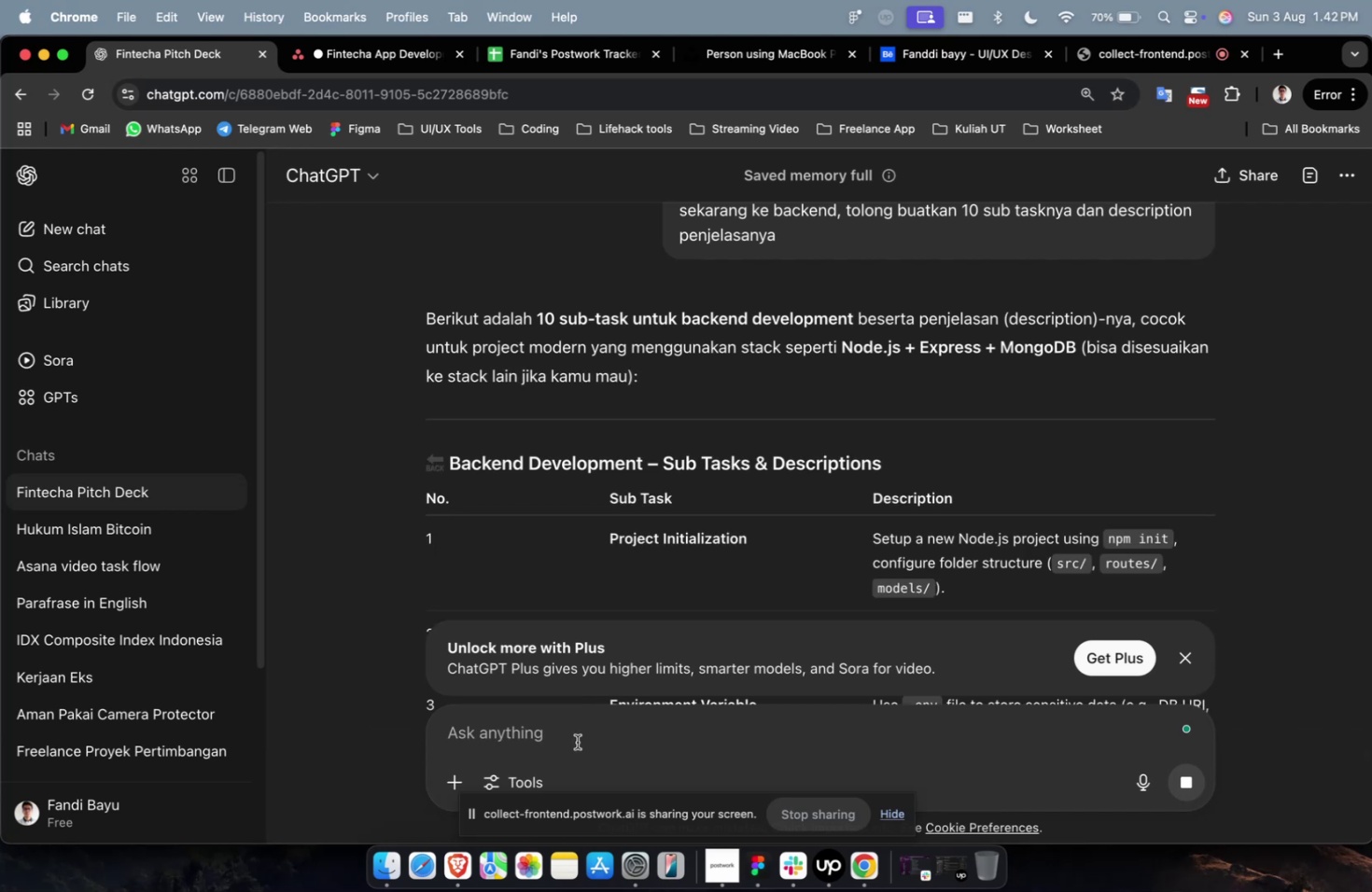 
wait(5.0)
 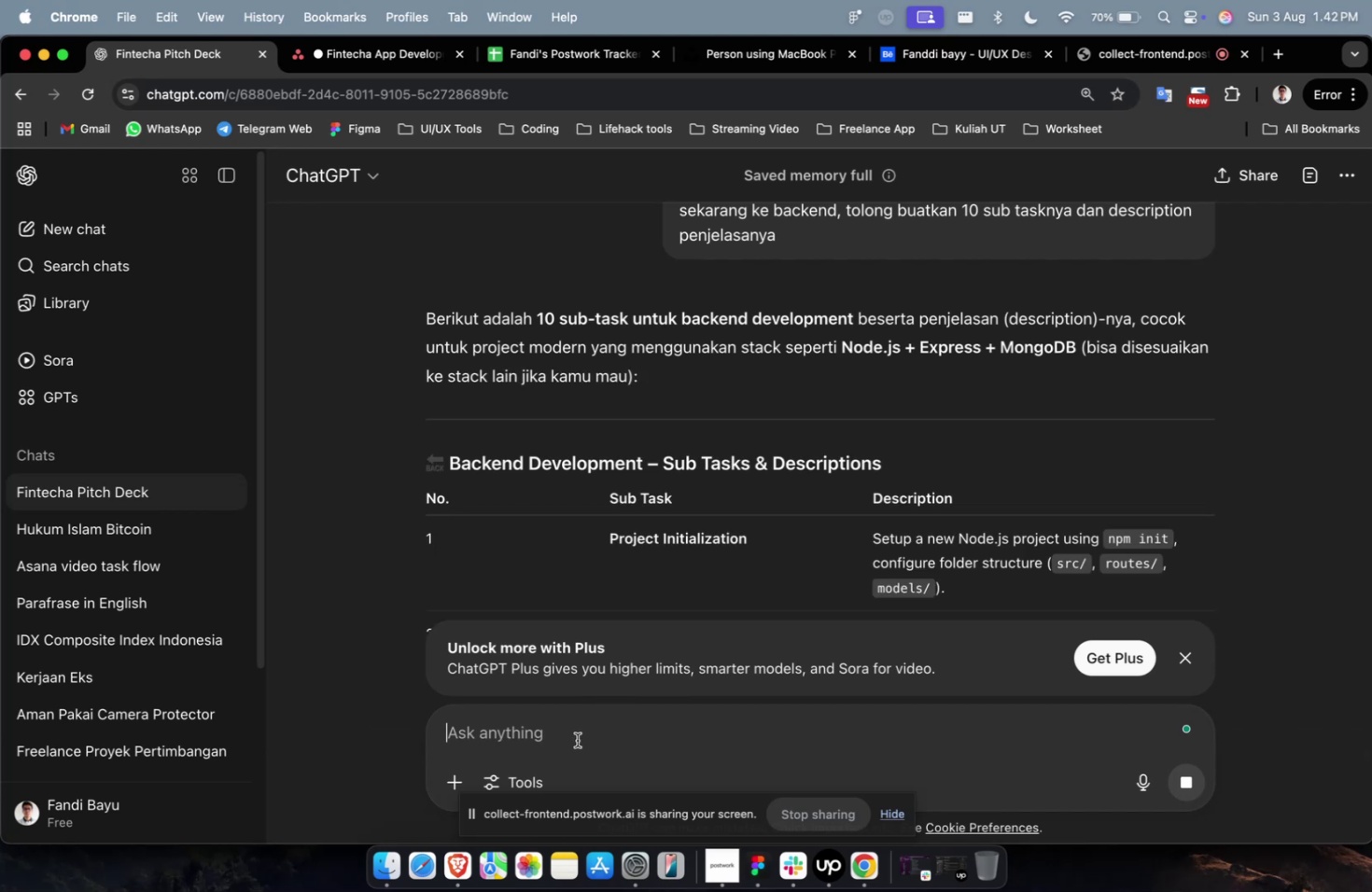 
scroll: coordinate [600, 634], scroll_direction: down, amount: 4.0
 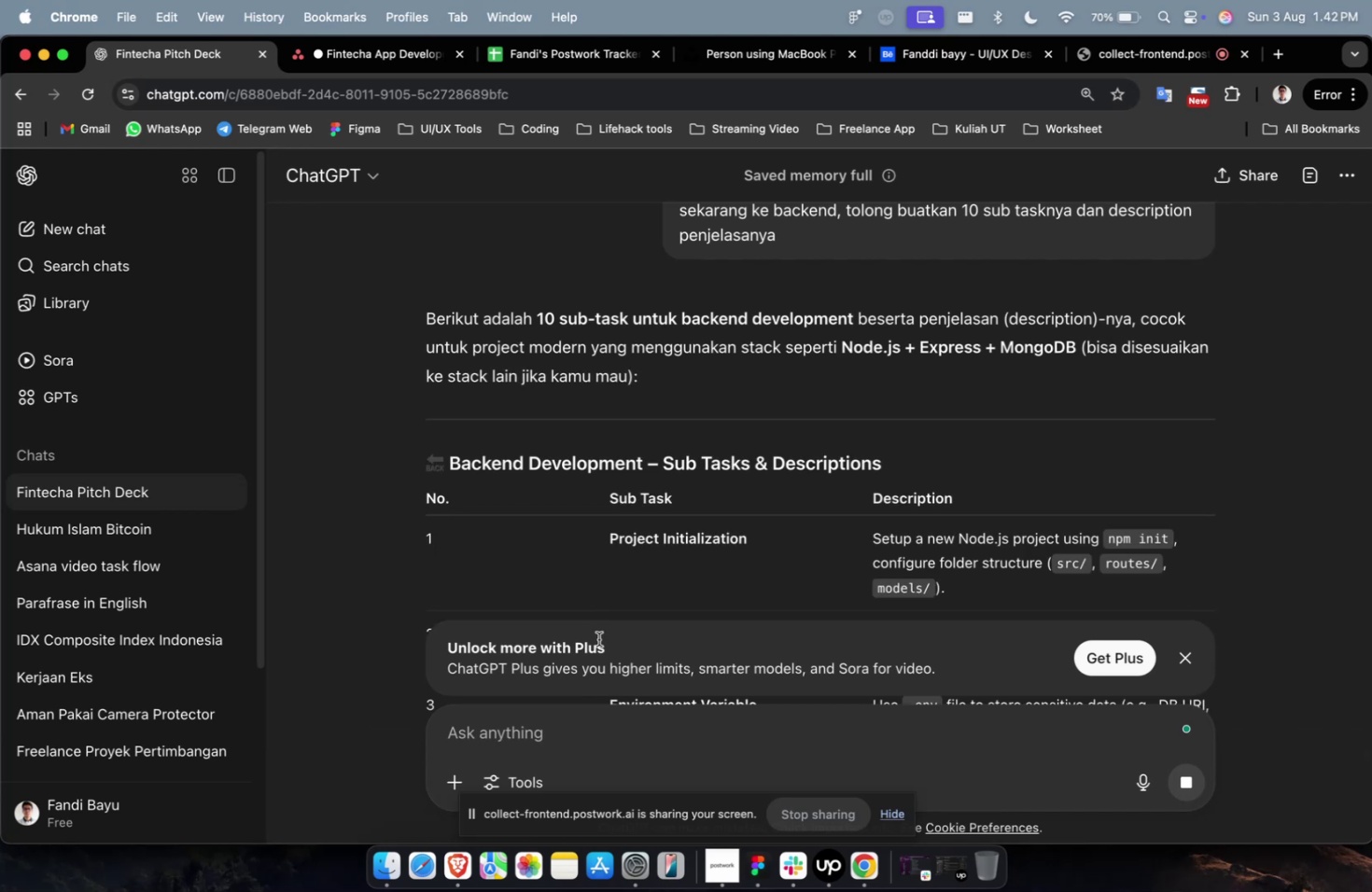 
wait(5.21)
 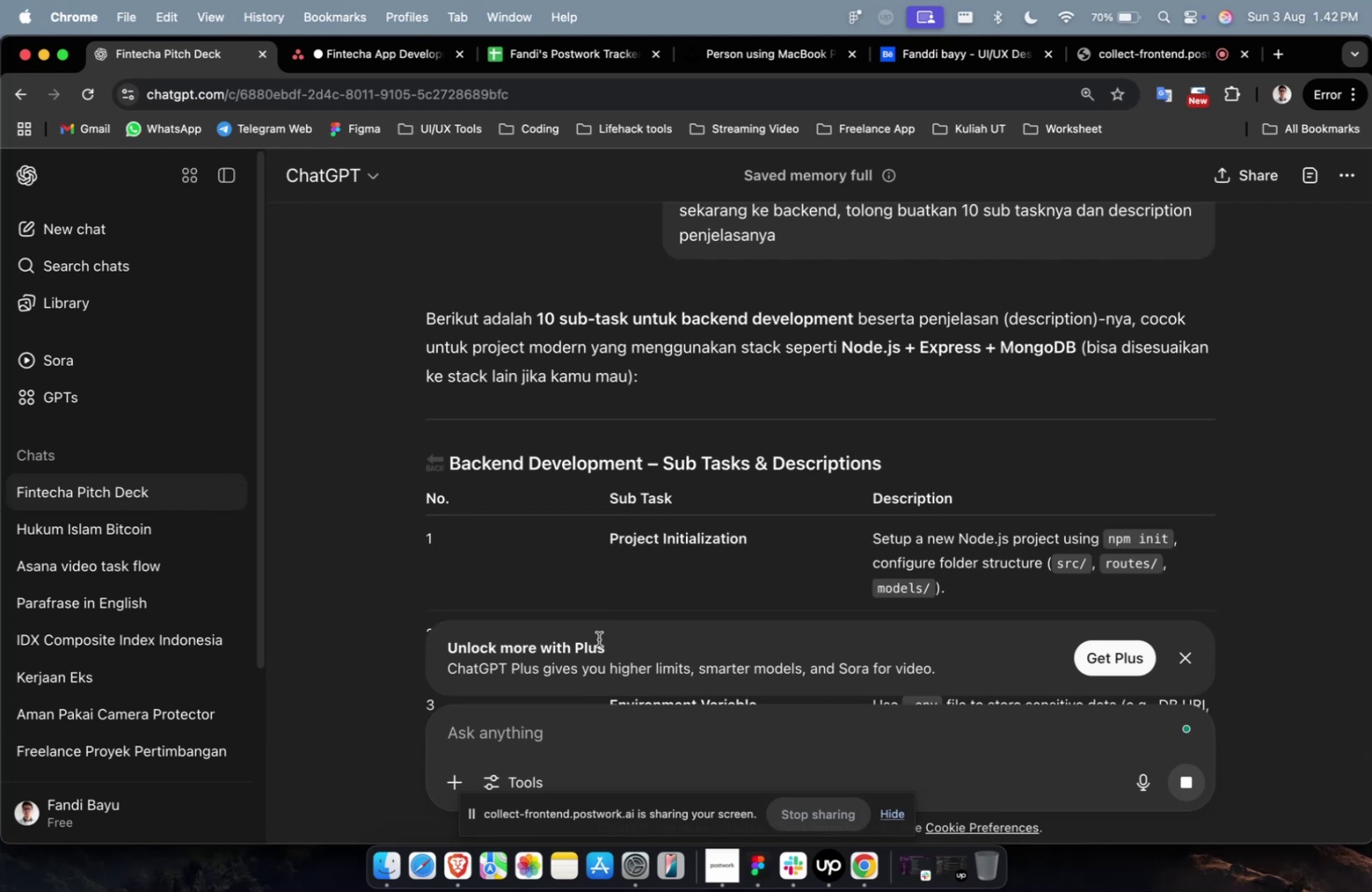 
scroll: coordinate [651, 515], scroll_direction: down, amount: 19.0
 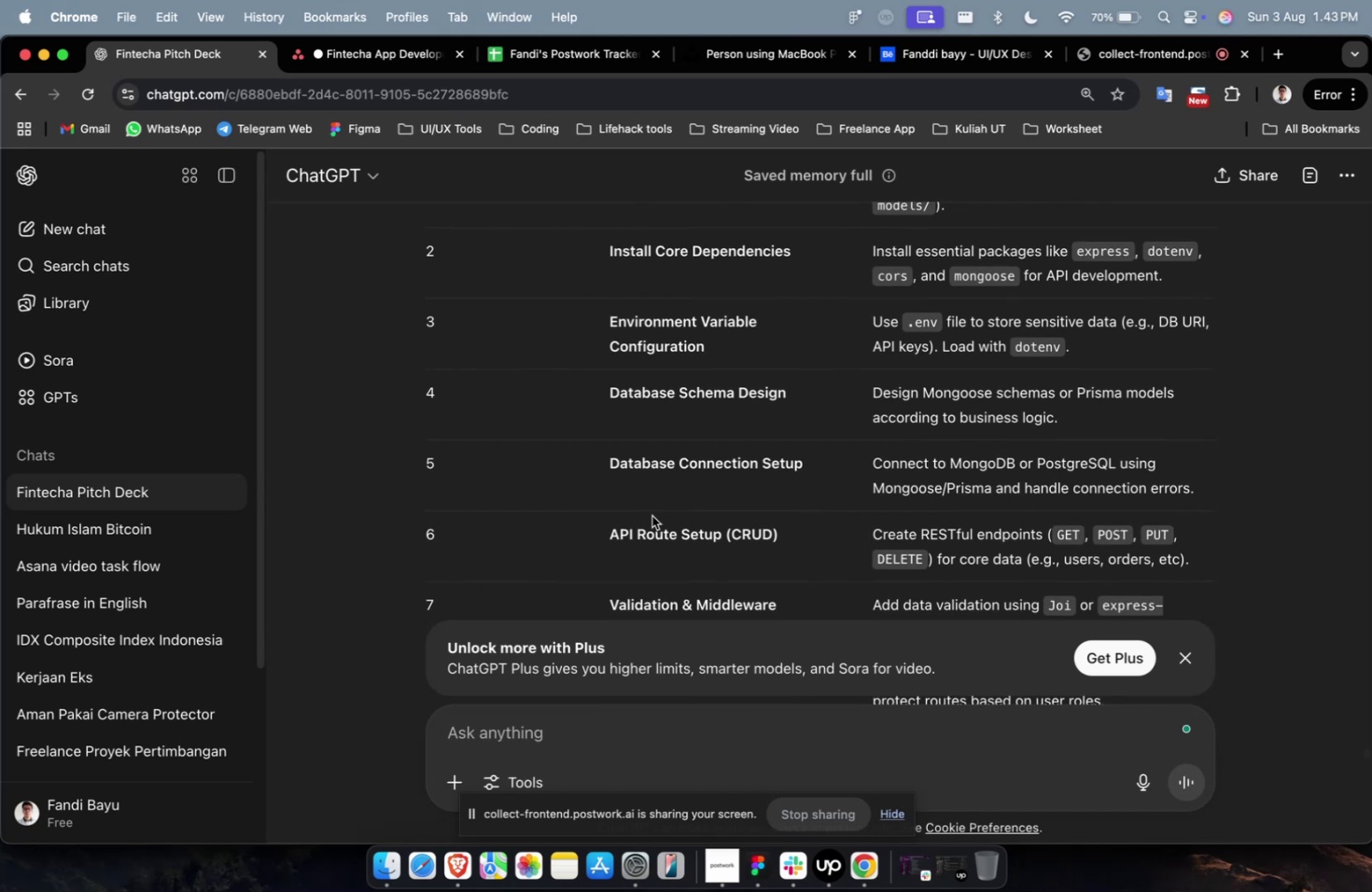 
scroll: coordinate [651, 515], scroll_direction: down, amount: 7.0
 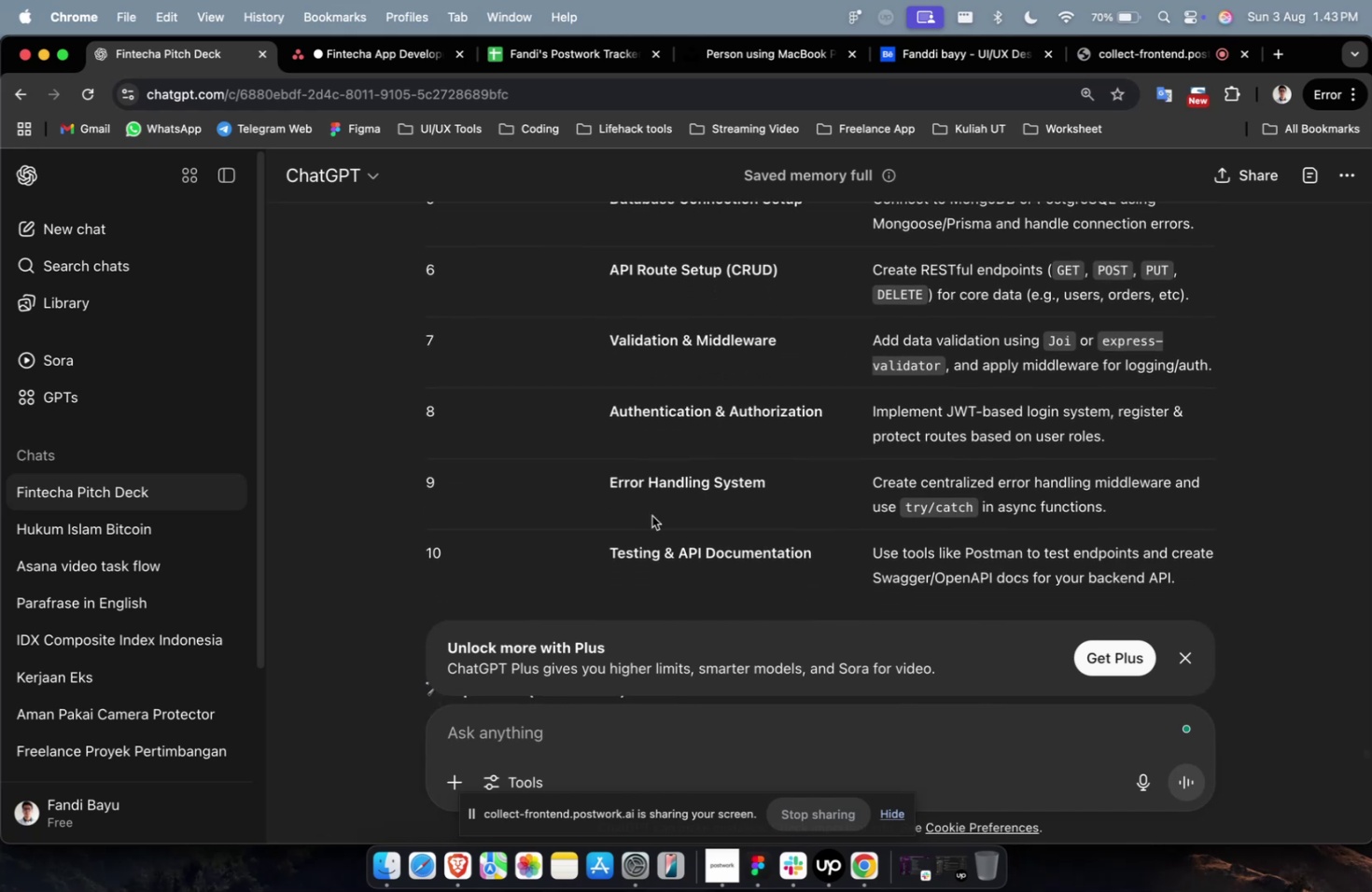 
scroll: coordinate [651, 515], scroll_direction: down, amount: 5.0
 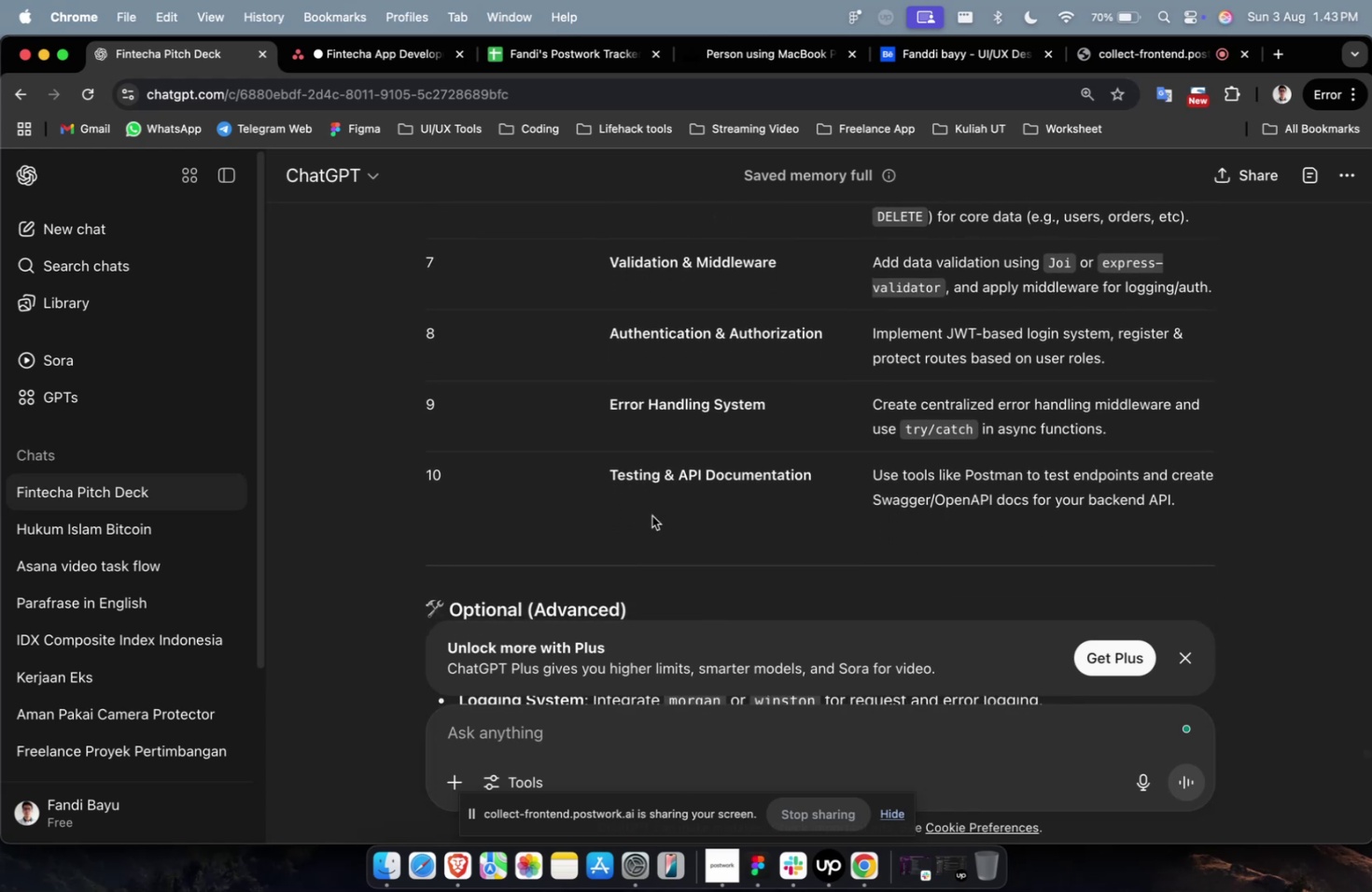 
wait(5.33)
 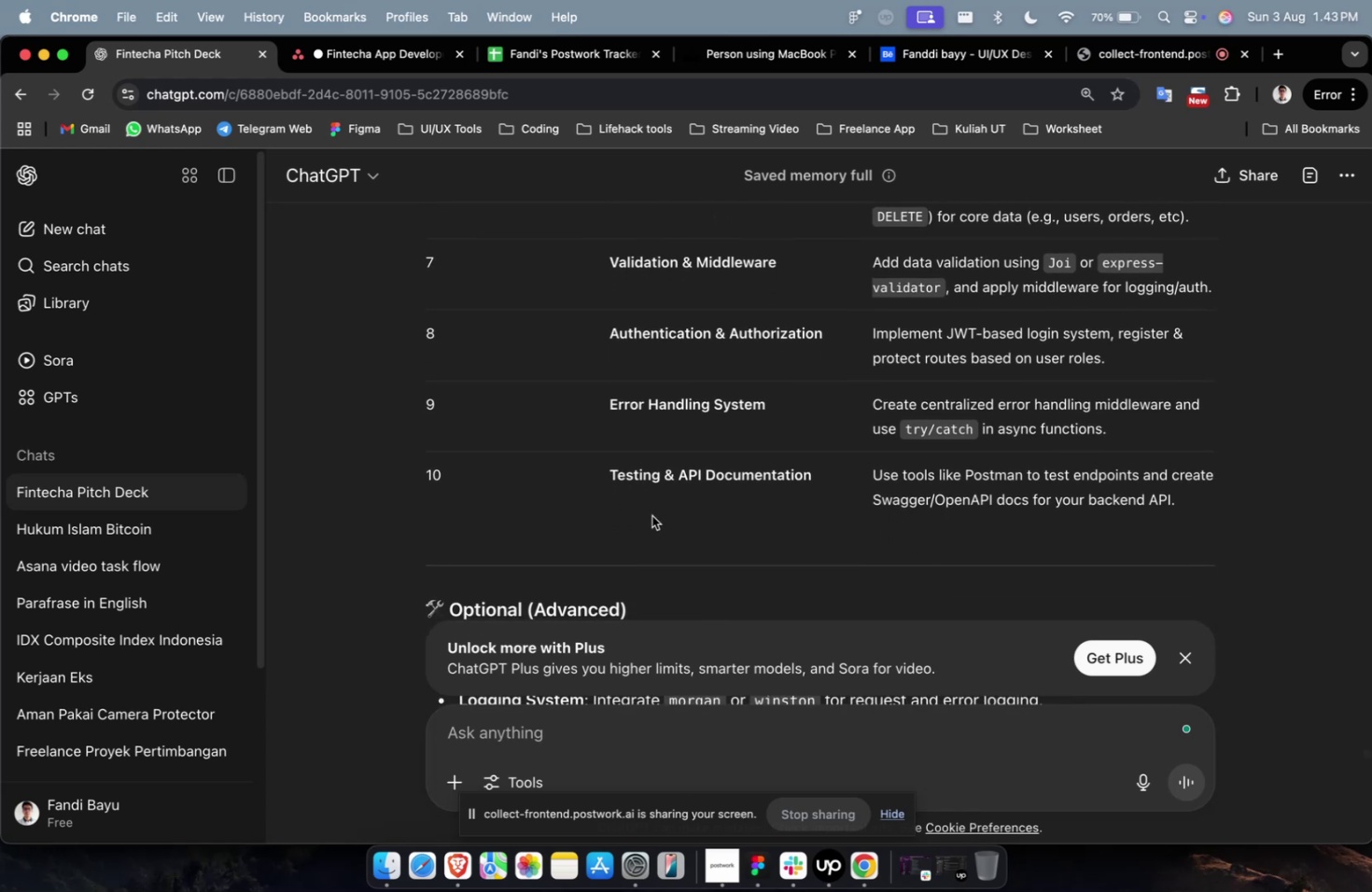 
scroll: coordinate [584, 557], scroll_direction: up, amount: 10.0
 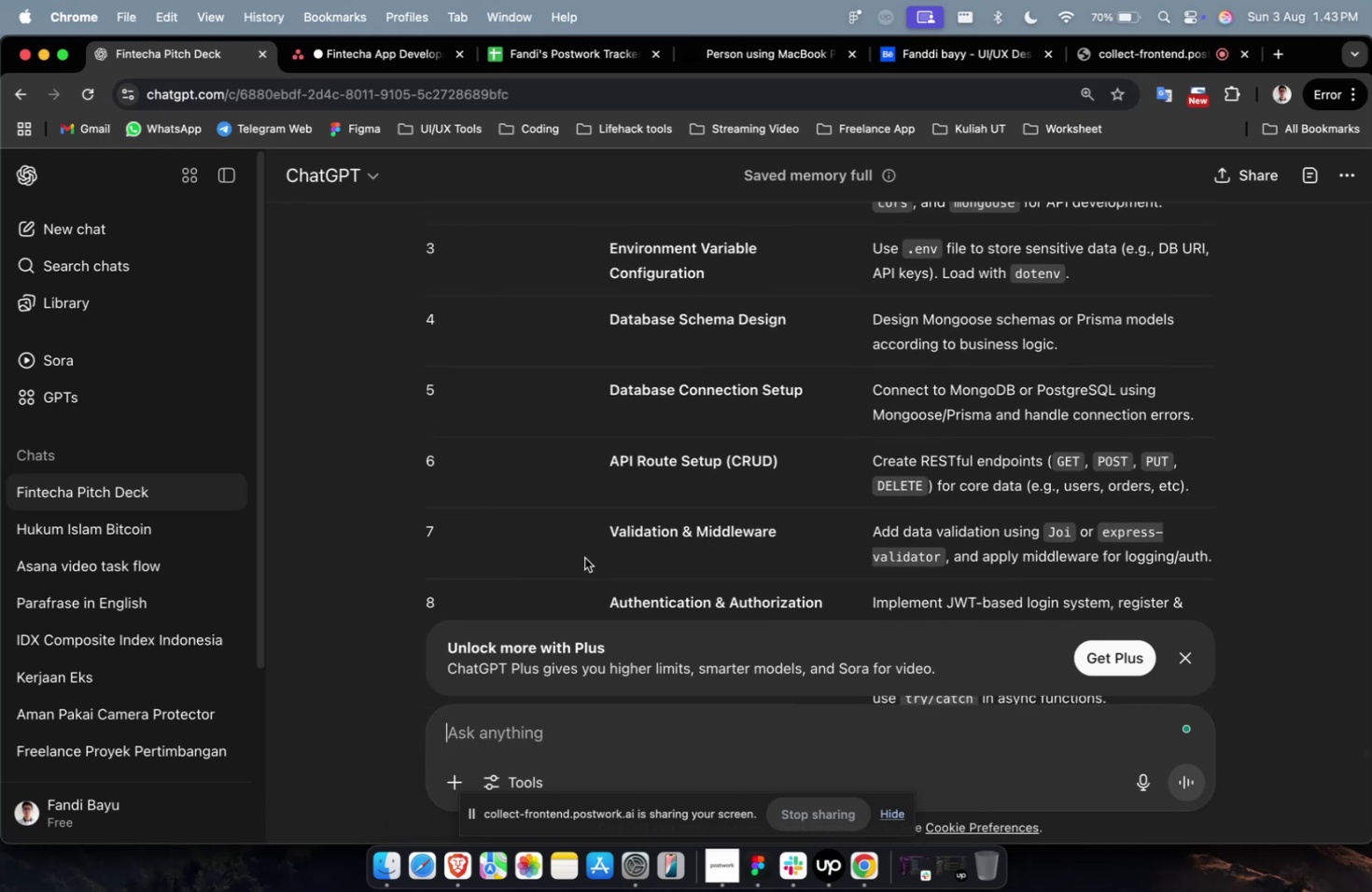 
scroll: coordinate [584, 557], scroll_direction: down, amount: 10.0
 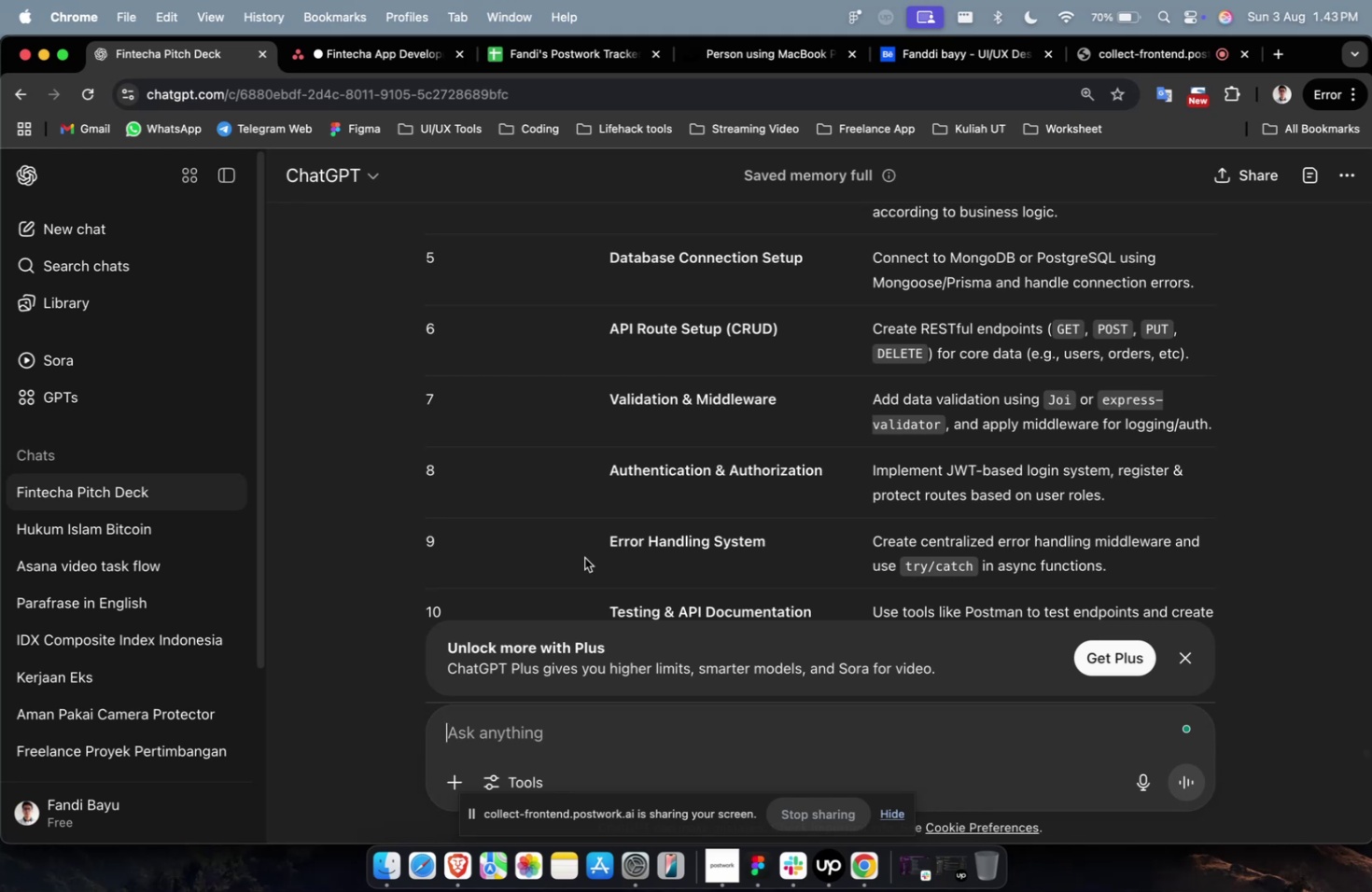 
wait(6.06)
 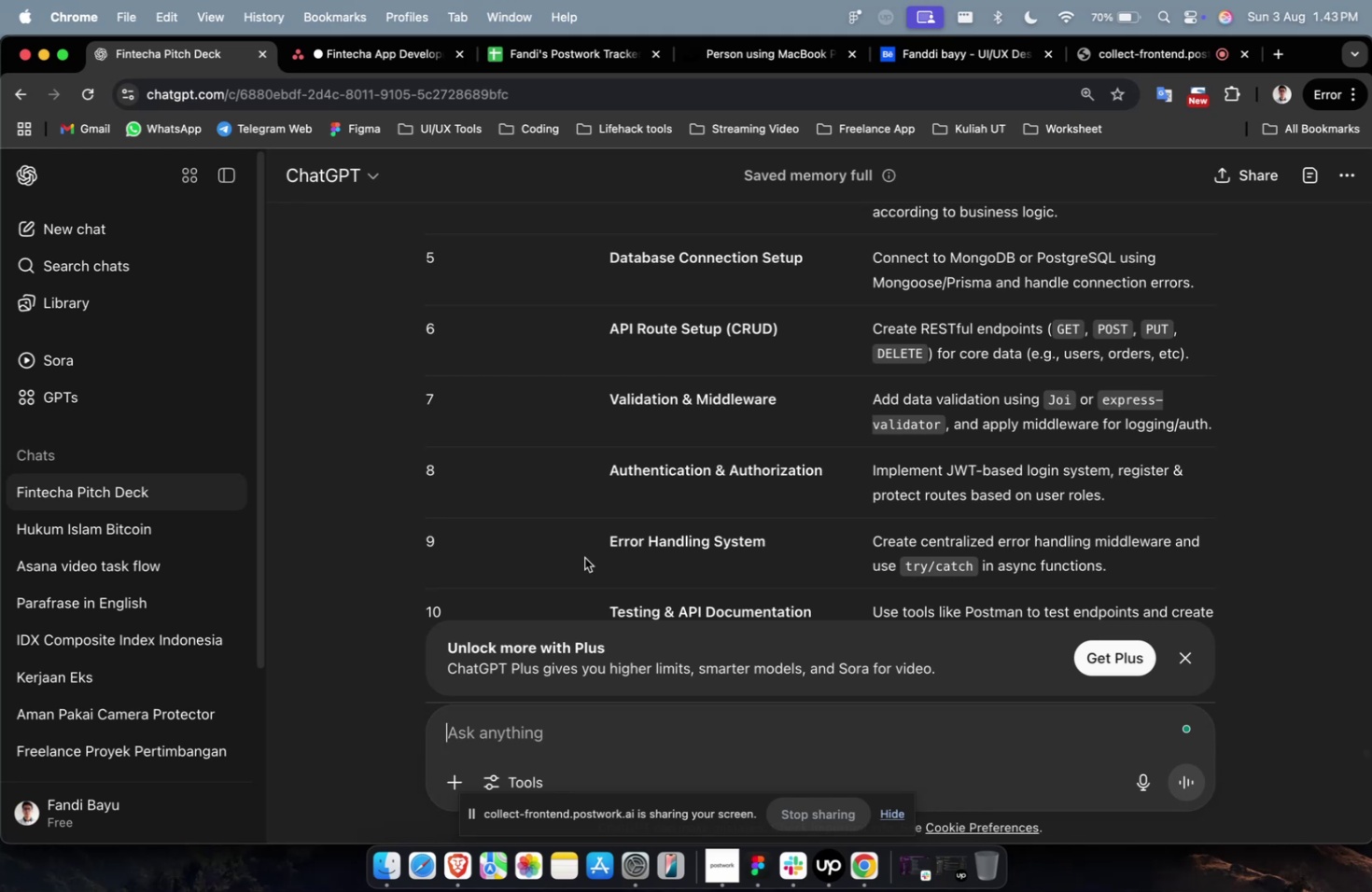 
scroll: coordinate [584, 557], scroll_direction: down, amount: 1.0
 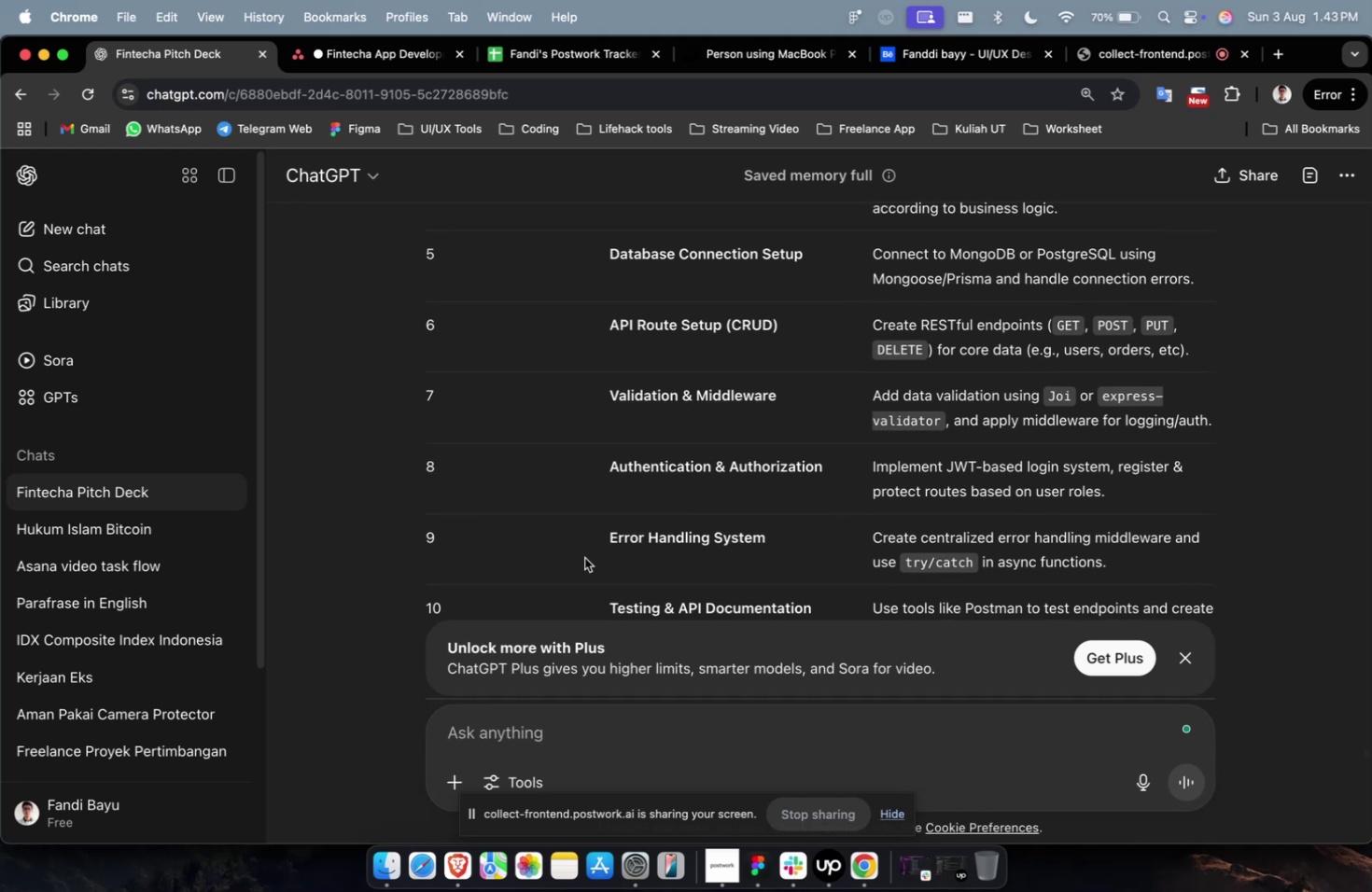 
wait(5.18)
 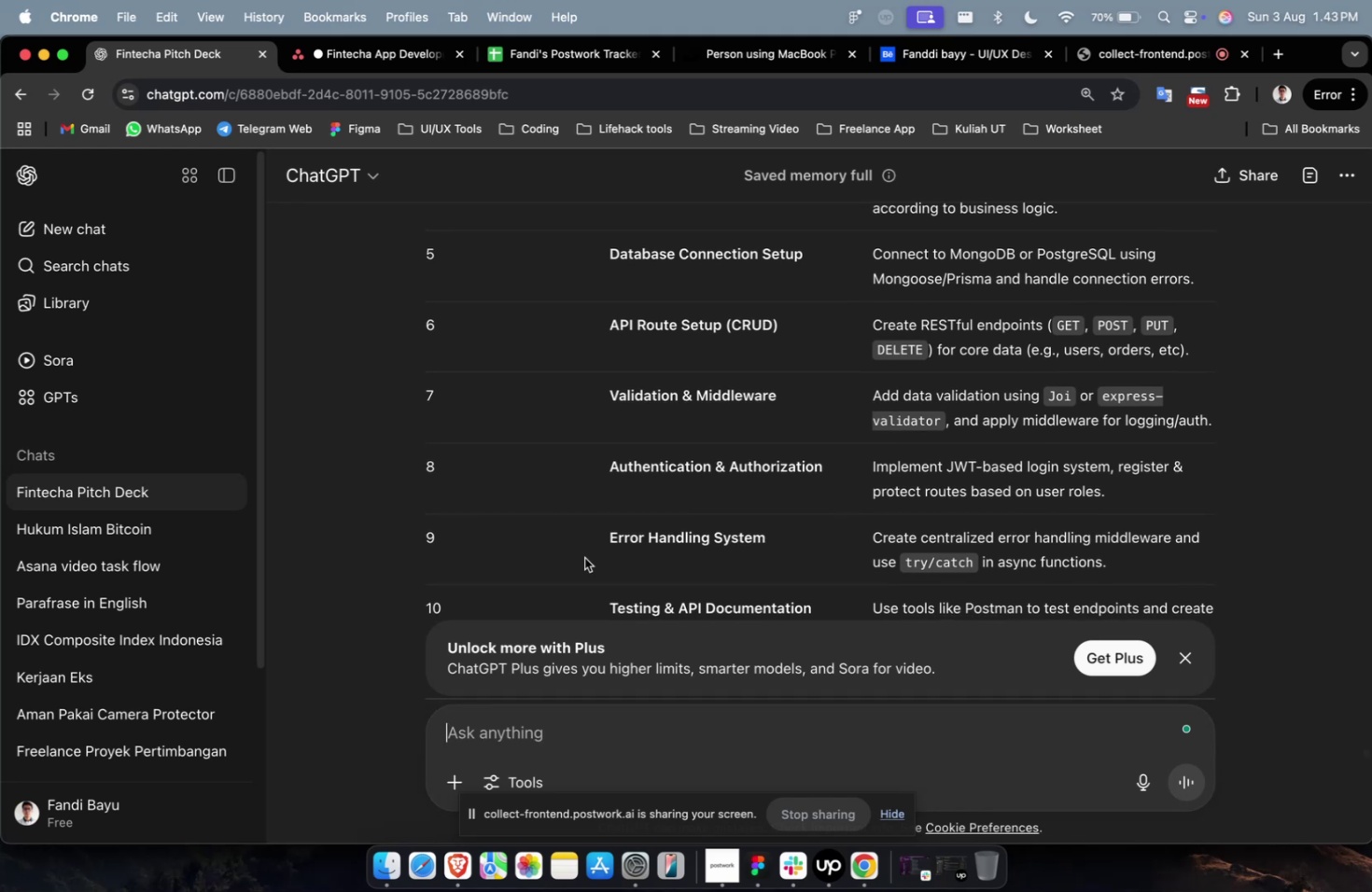 
scroll: coordinate [790, 327], scroll_direction: up, amount: 11.0
 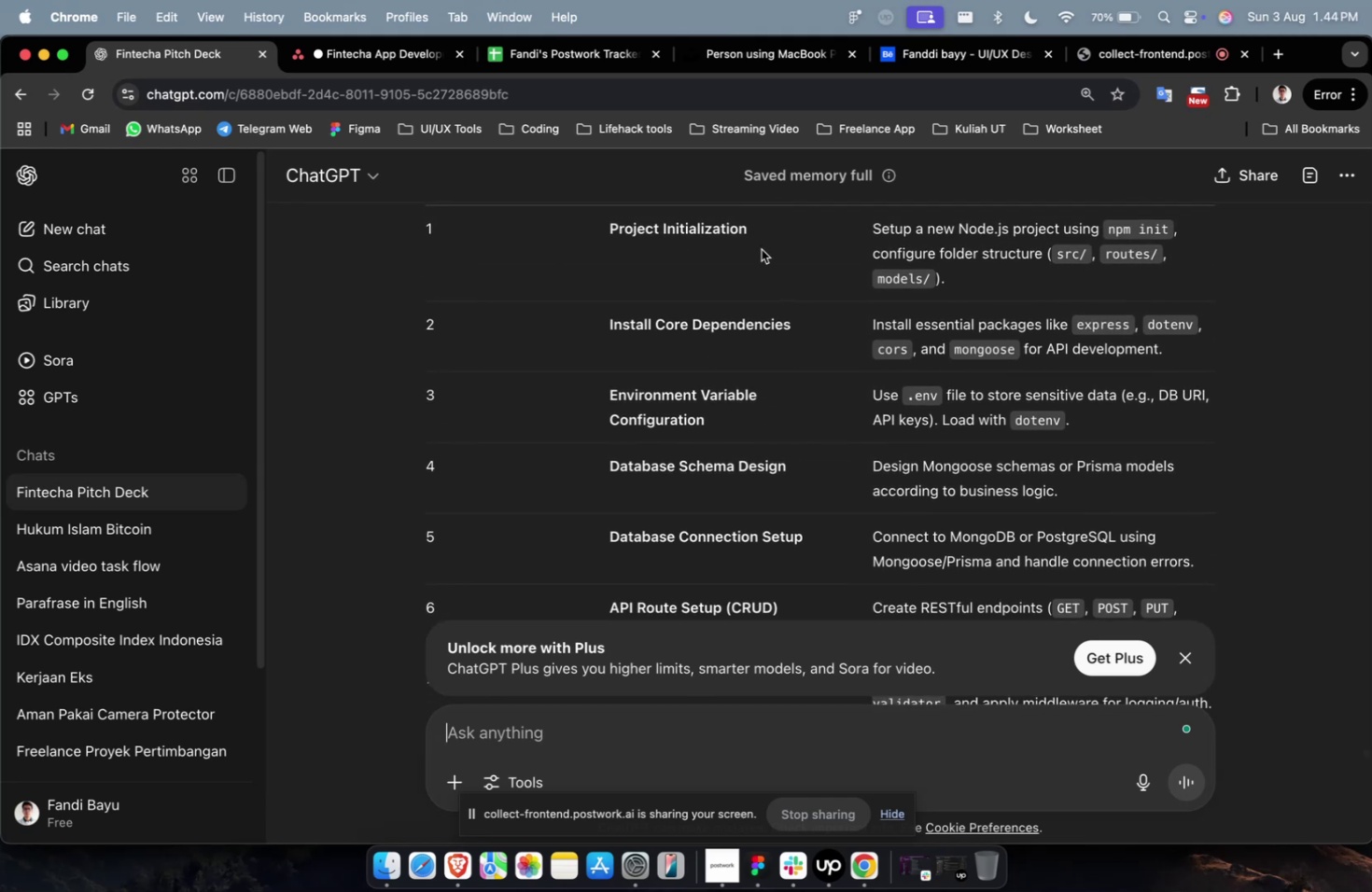 
left_click_drag(start_coordinate=[765, 225], to_coordinate=[595, 219])
 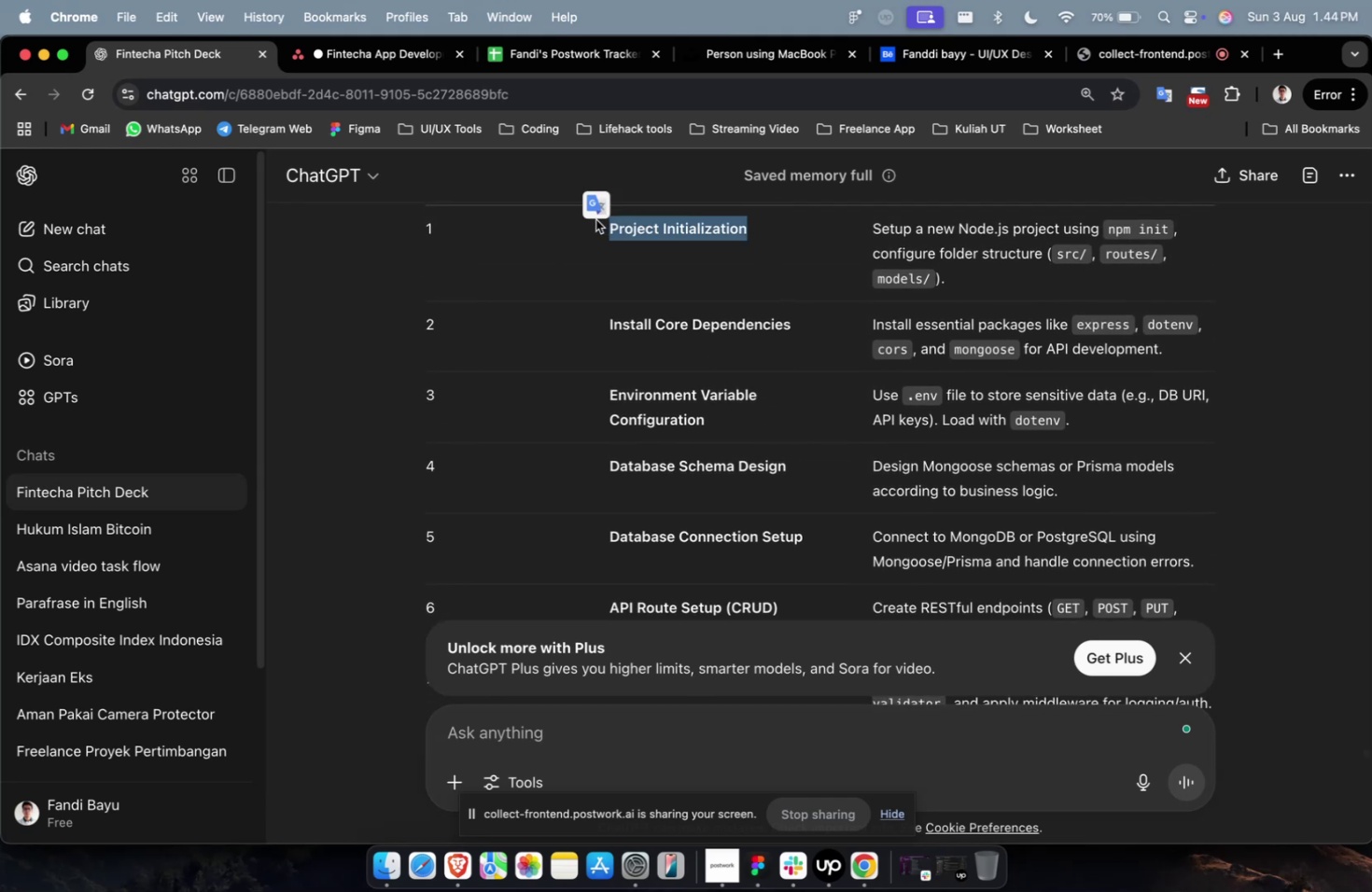 
key(Meta+C)
 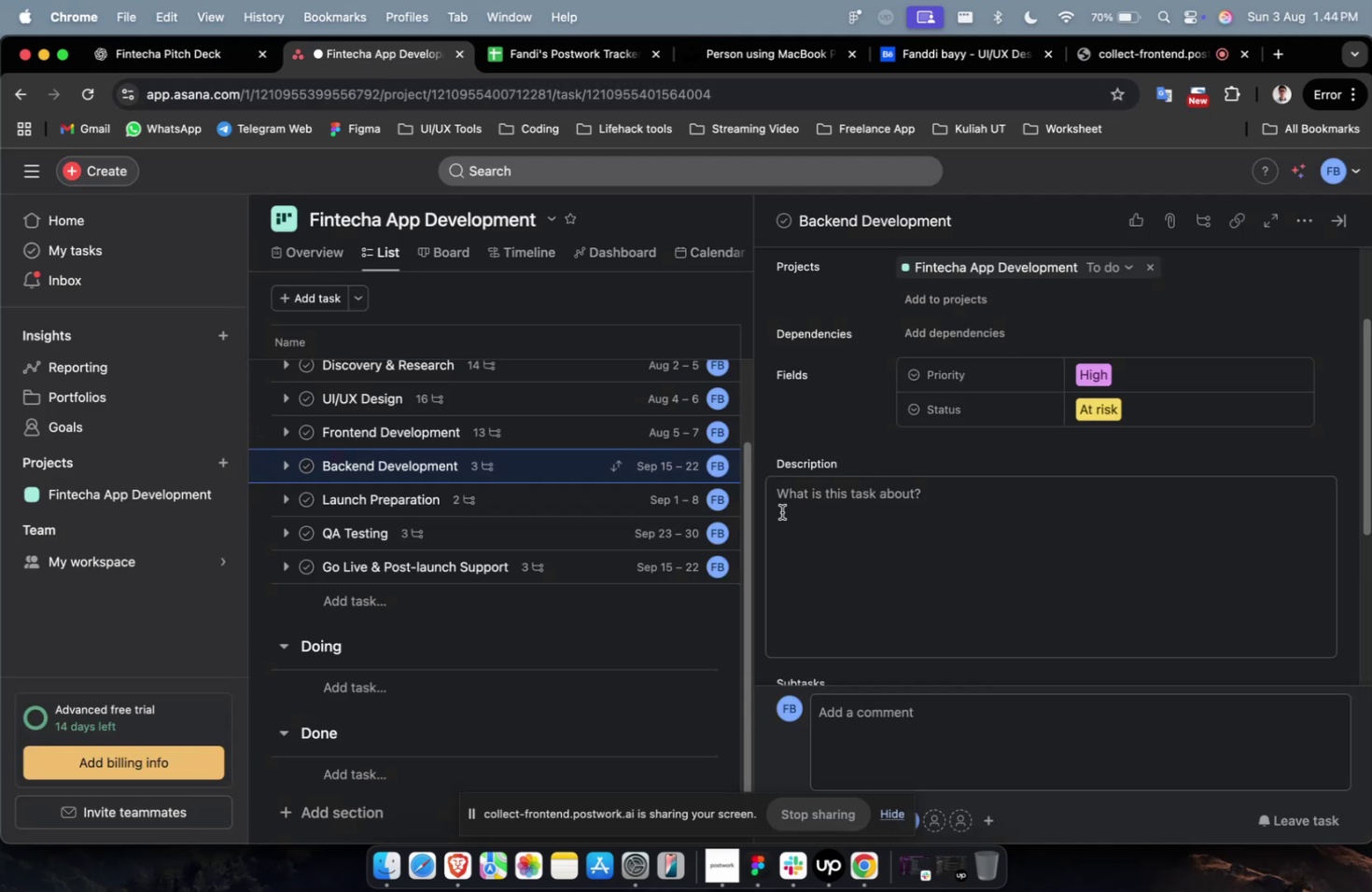 
scroll: coordinate [854, 637], scroll_direction: down, amount: 6.0
 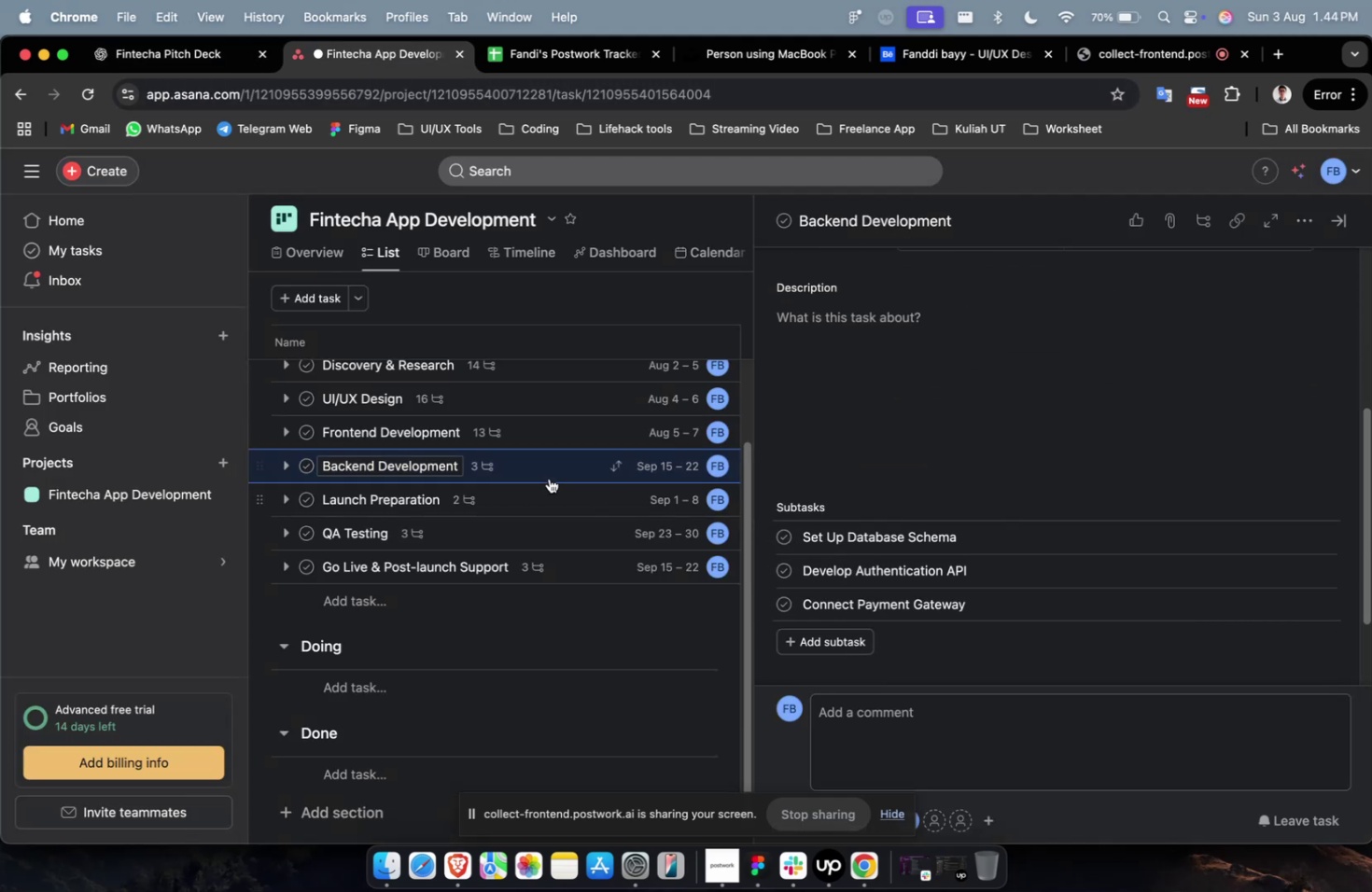 
left_click([584, 474])
 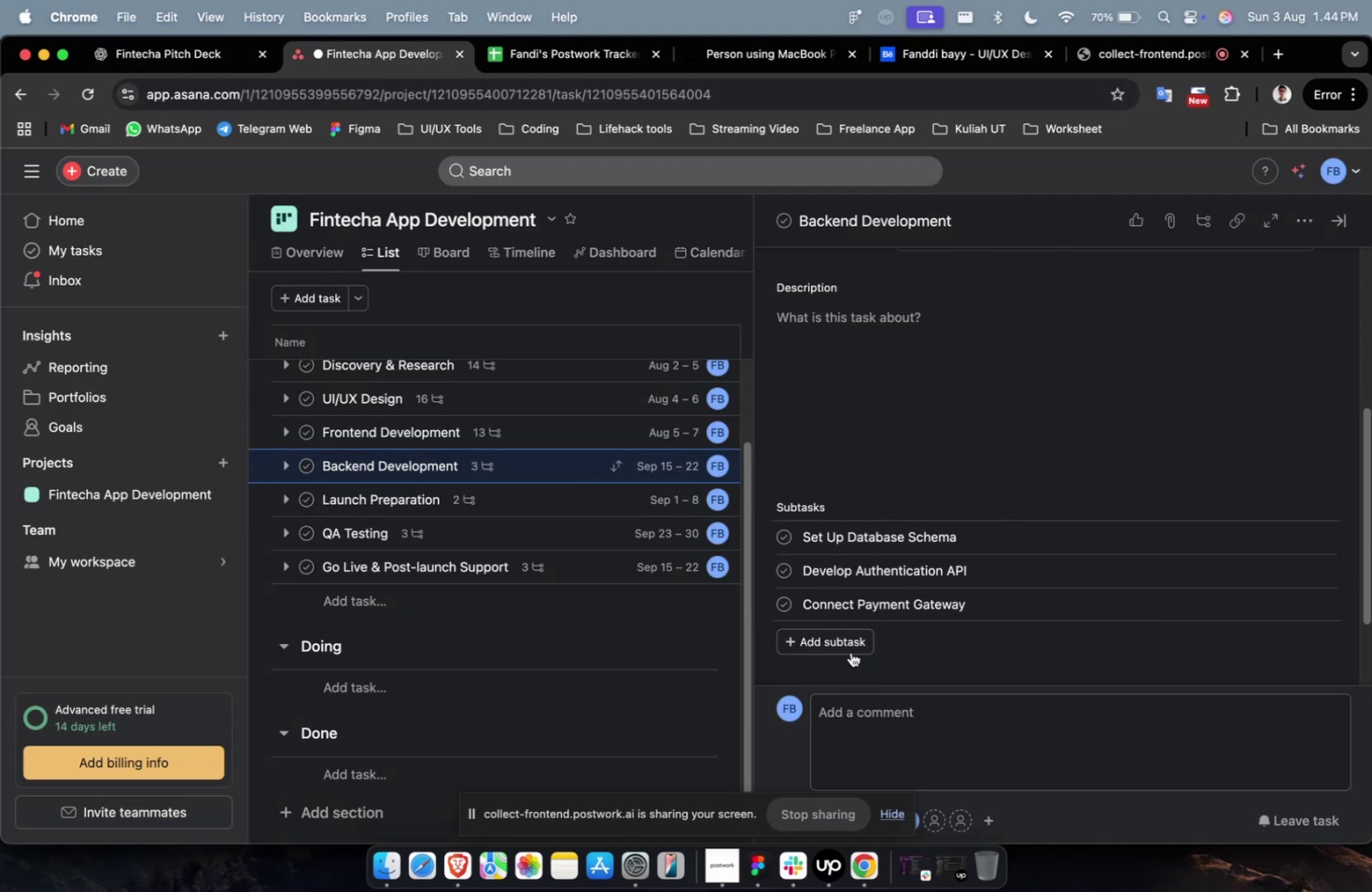 
left_click([850, 650])
 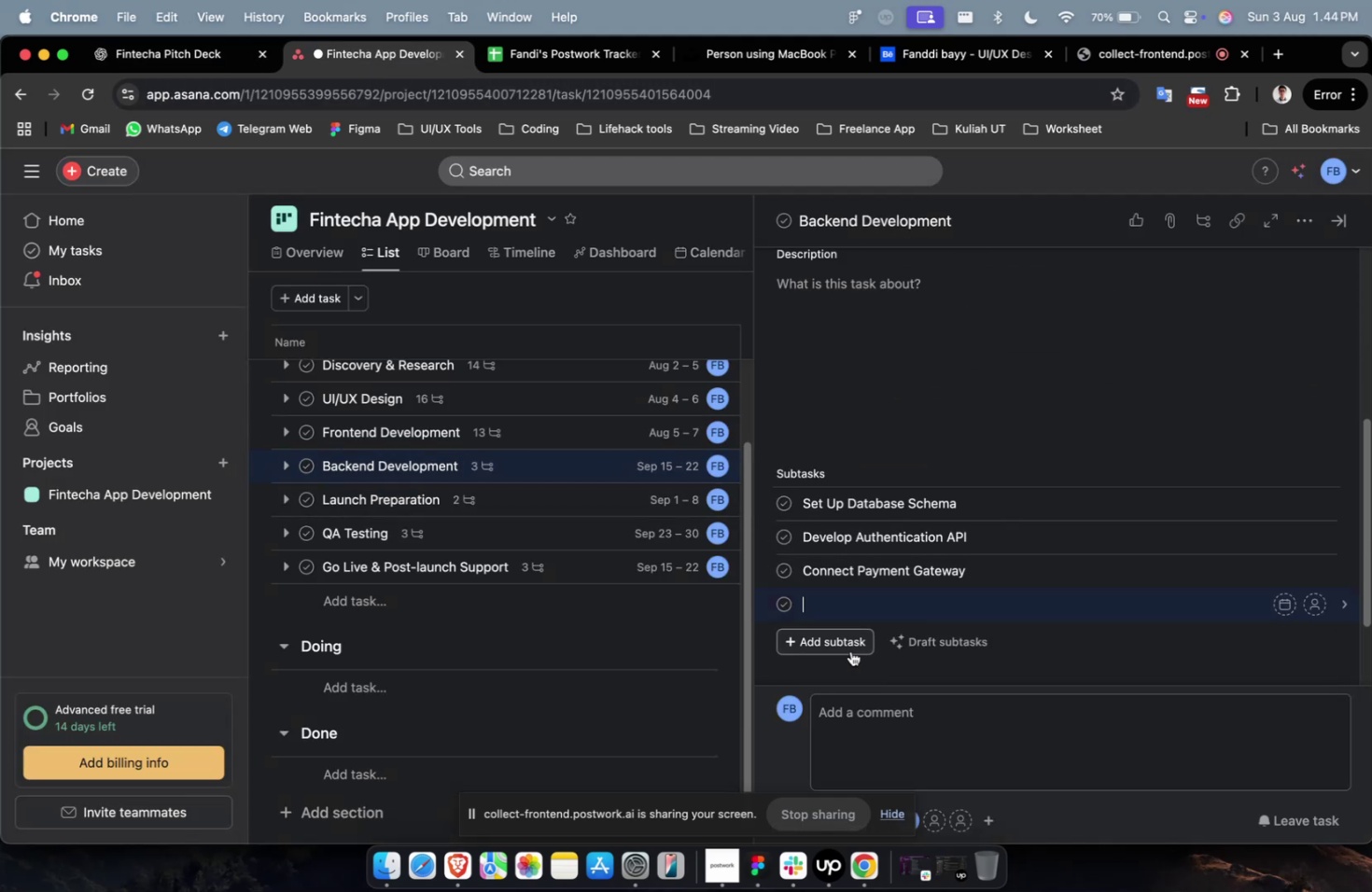 
key(Meta+V)
 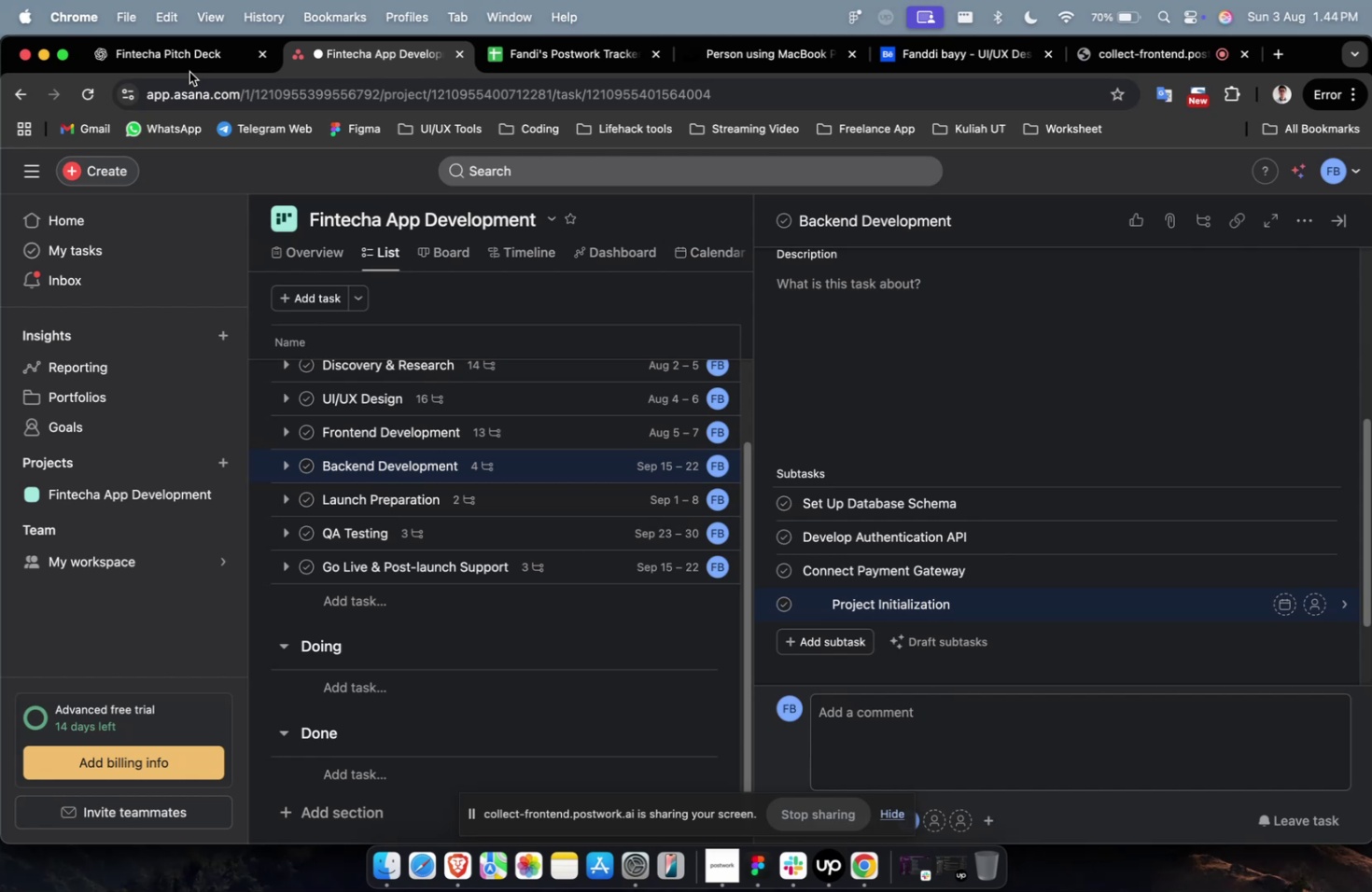 
left_click([183, 63])
 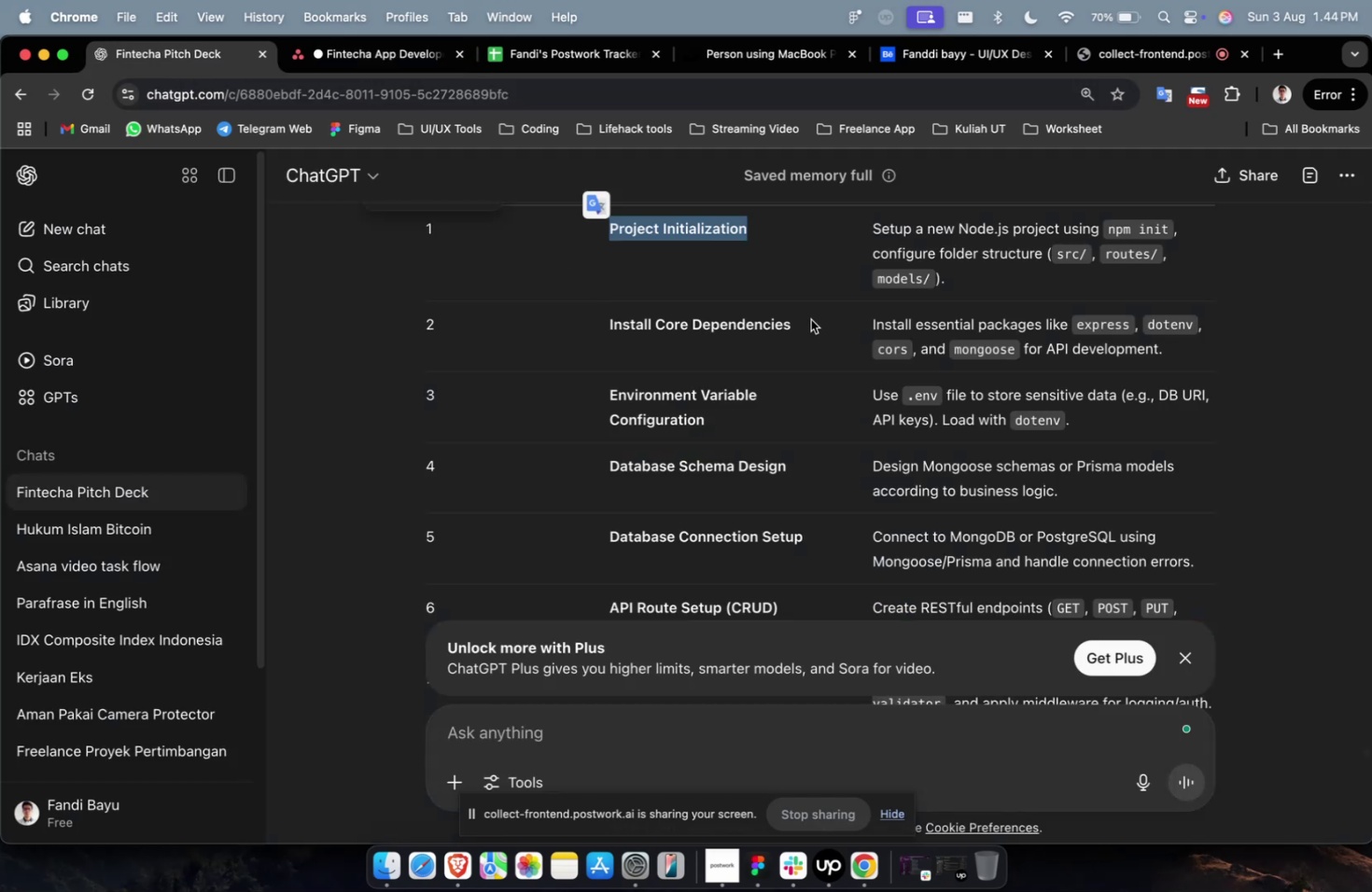 
left_click_drag(start_coordinate=[826, 323], to_coordinate=[573, 327])
 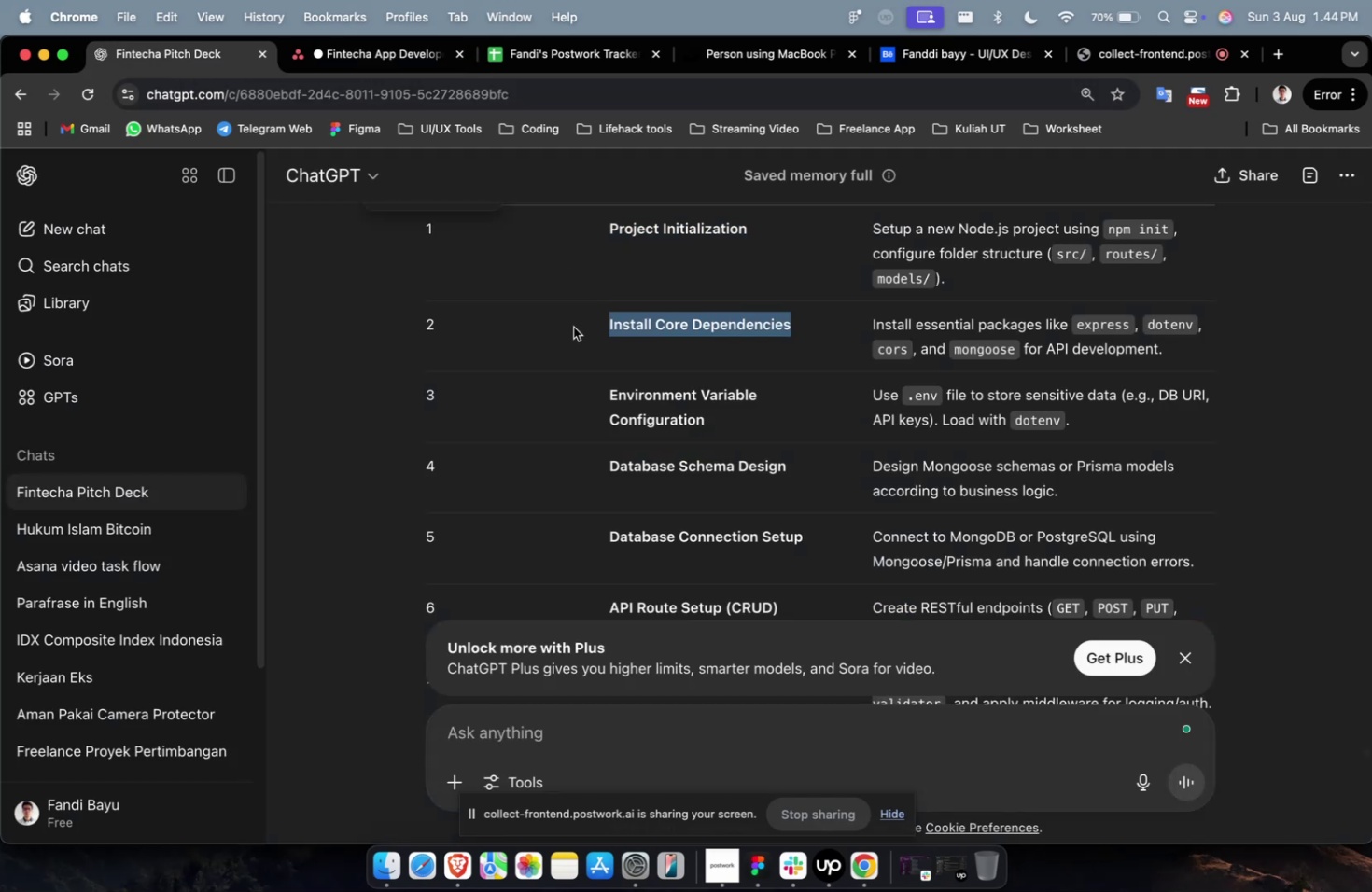 
key(Meta+C)
 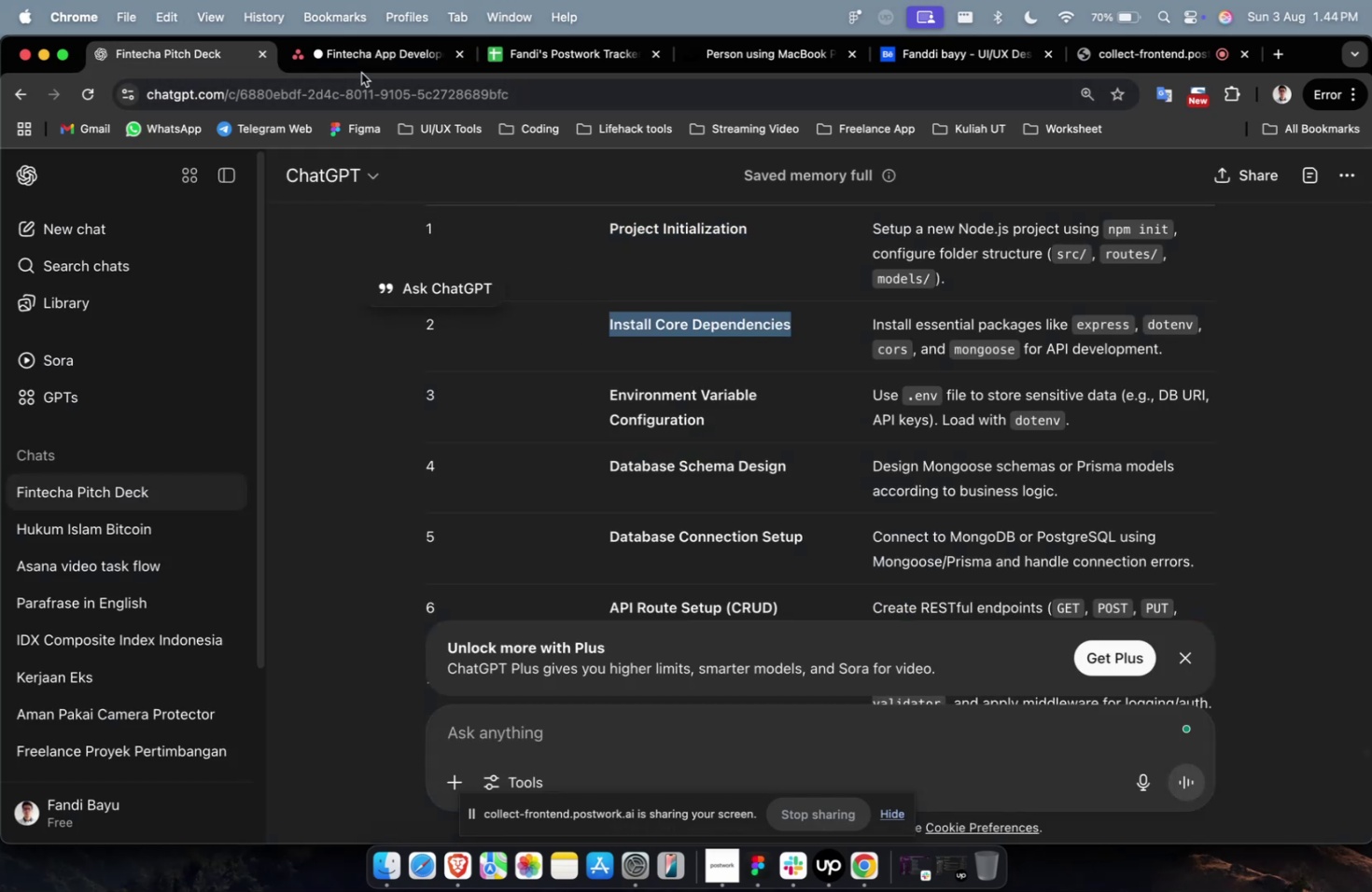 
double_click([366, 67])
 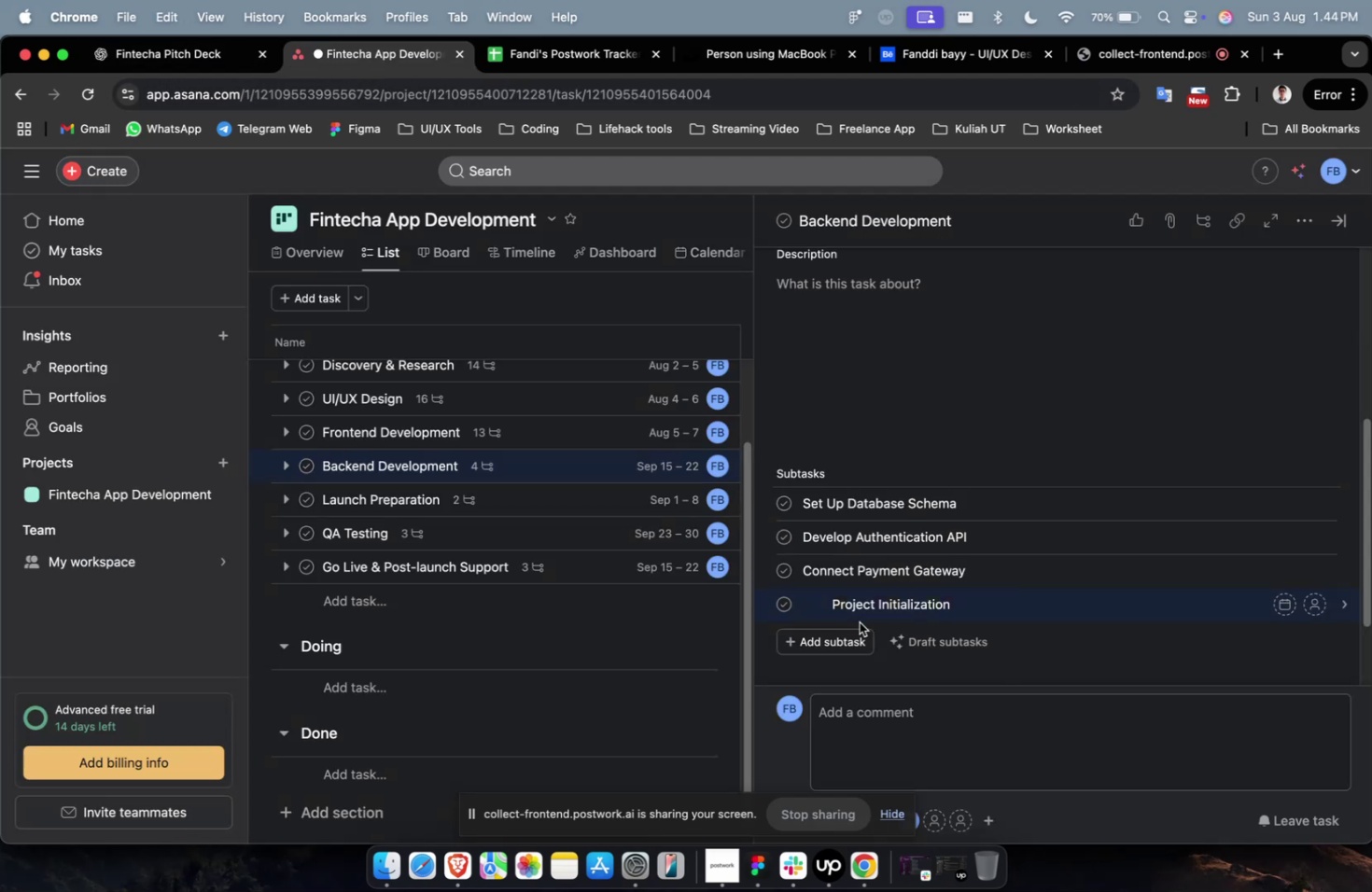 
left_click([851, 632])
 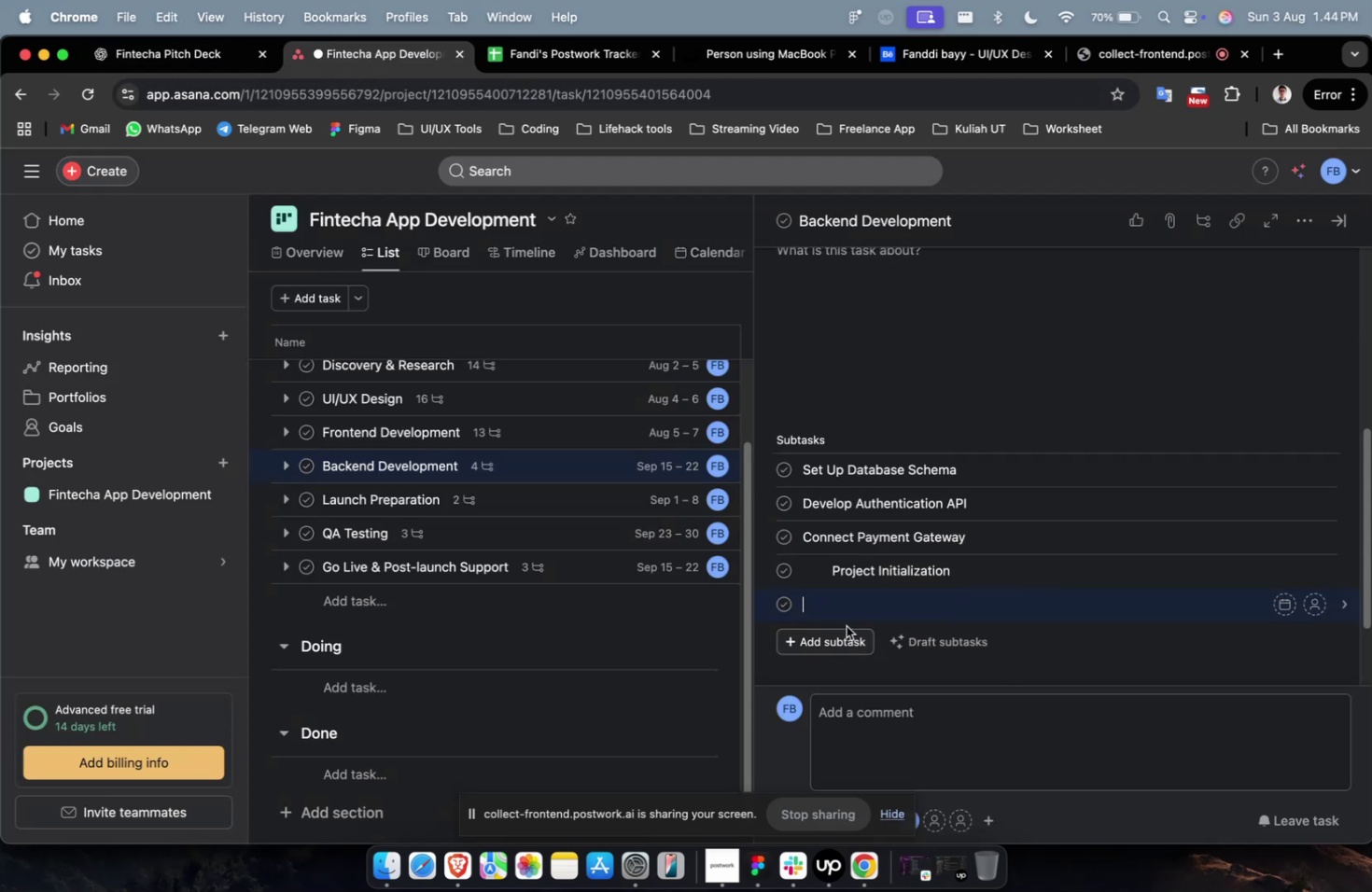 
key(Meta+V)
 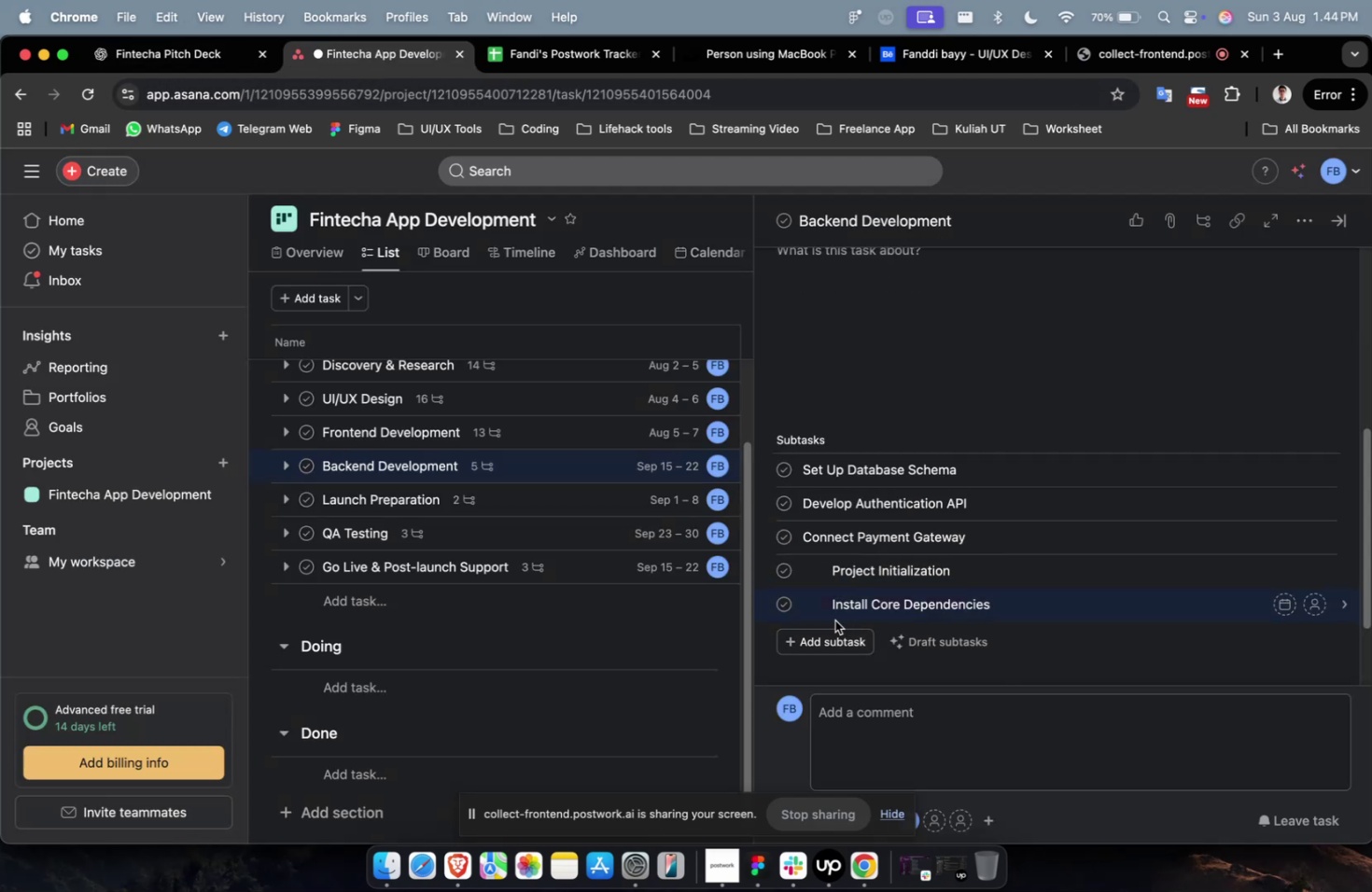 
left_click([831, 611])
 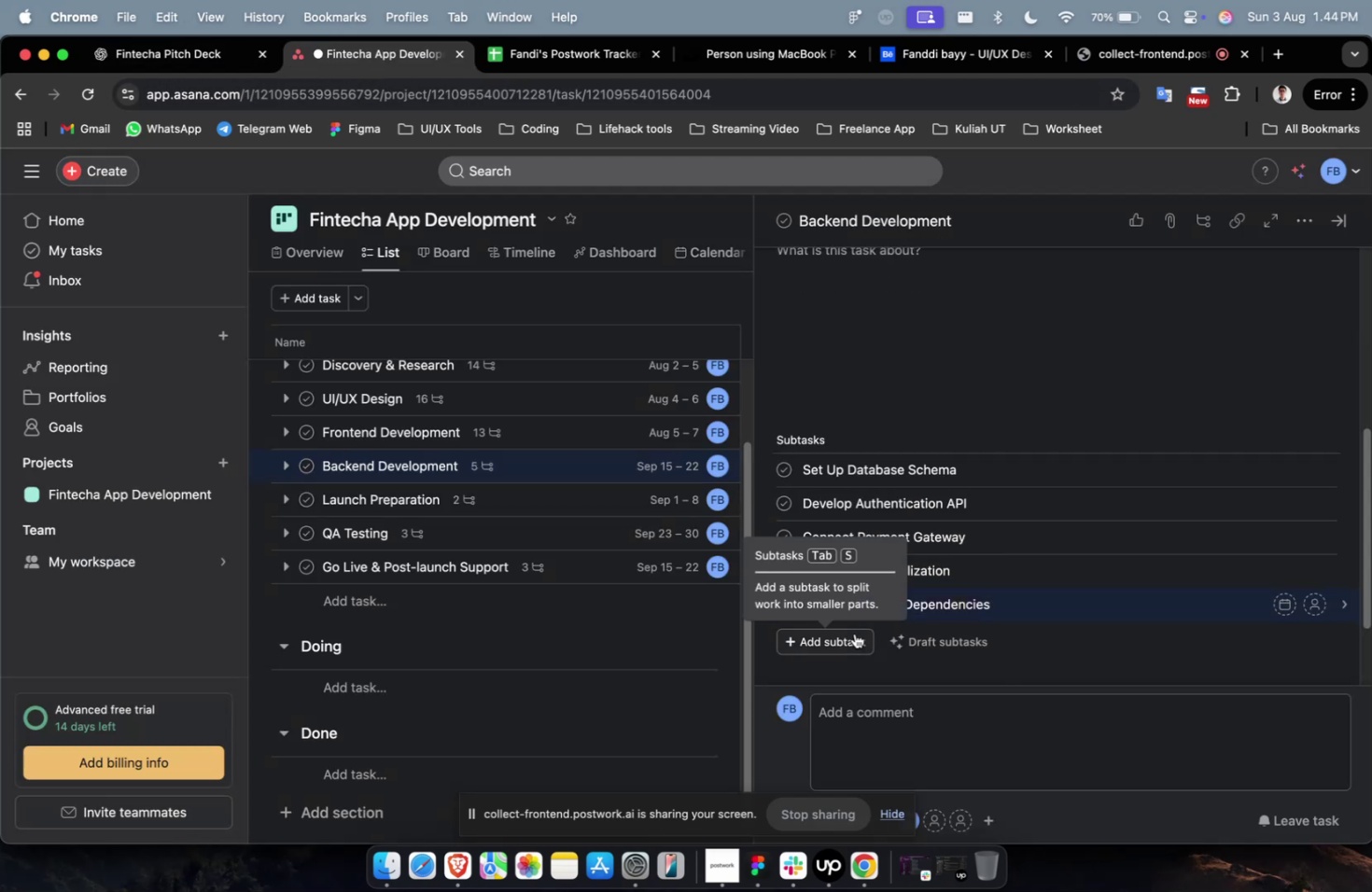 
key(Backspace)
 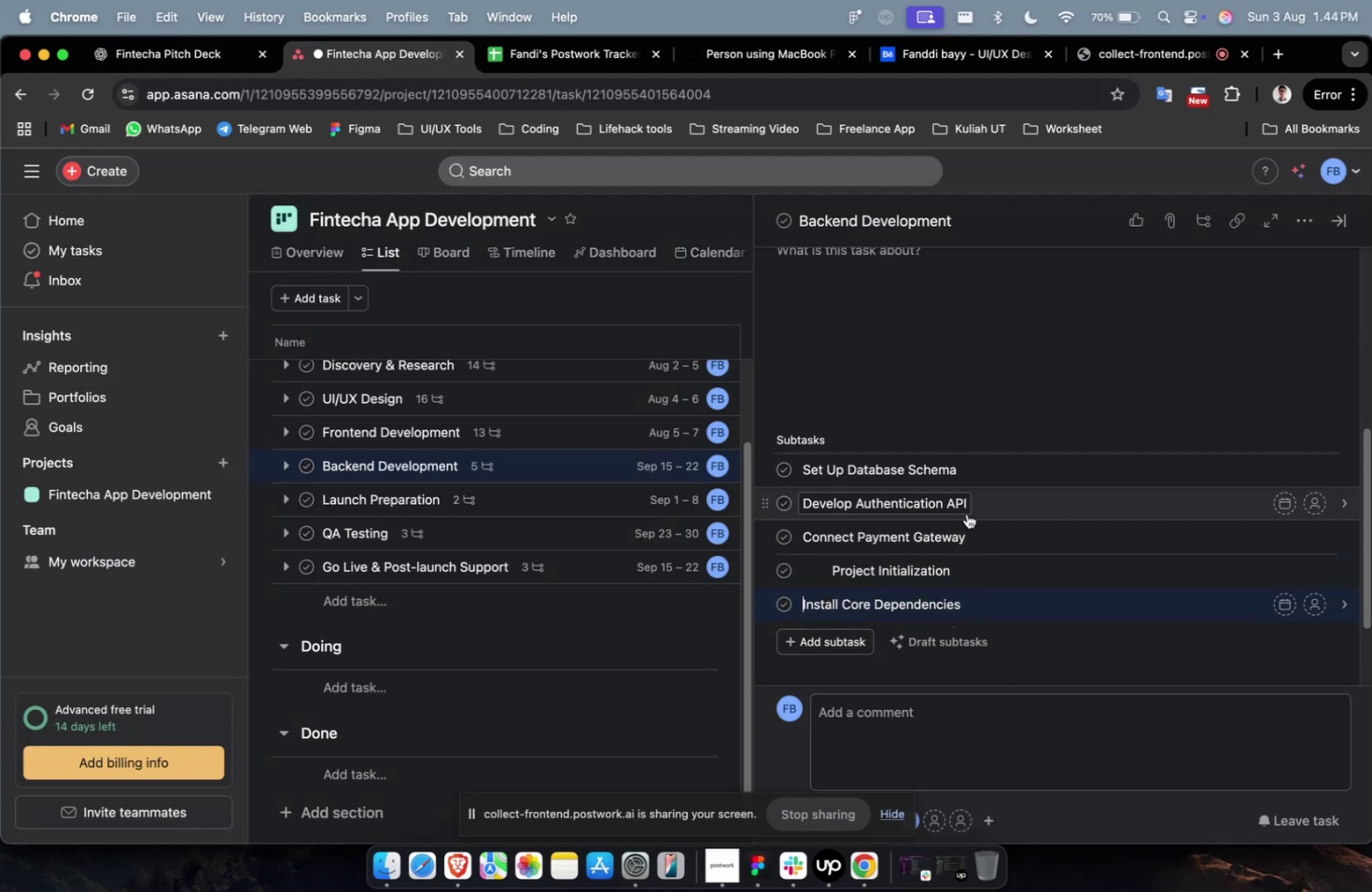 
key(Backspace)
 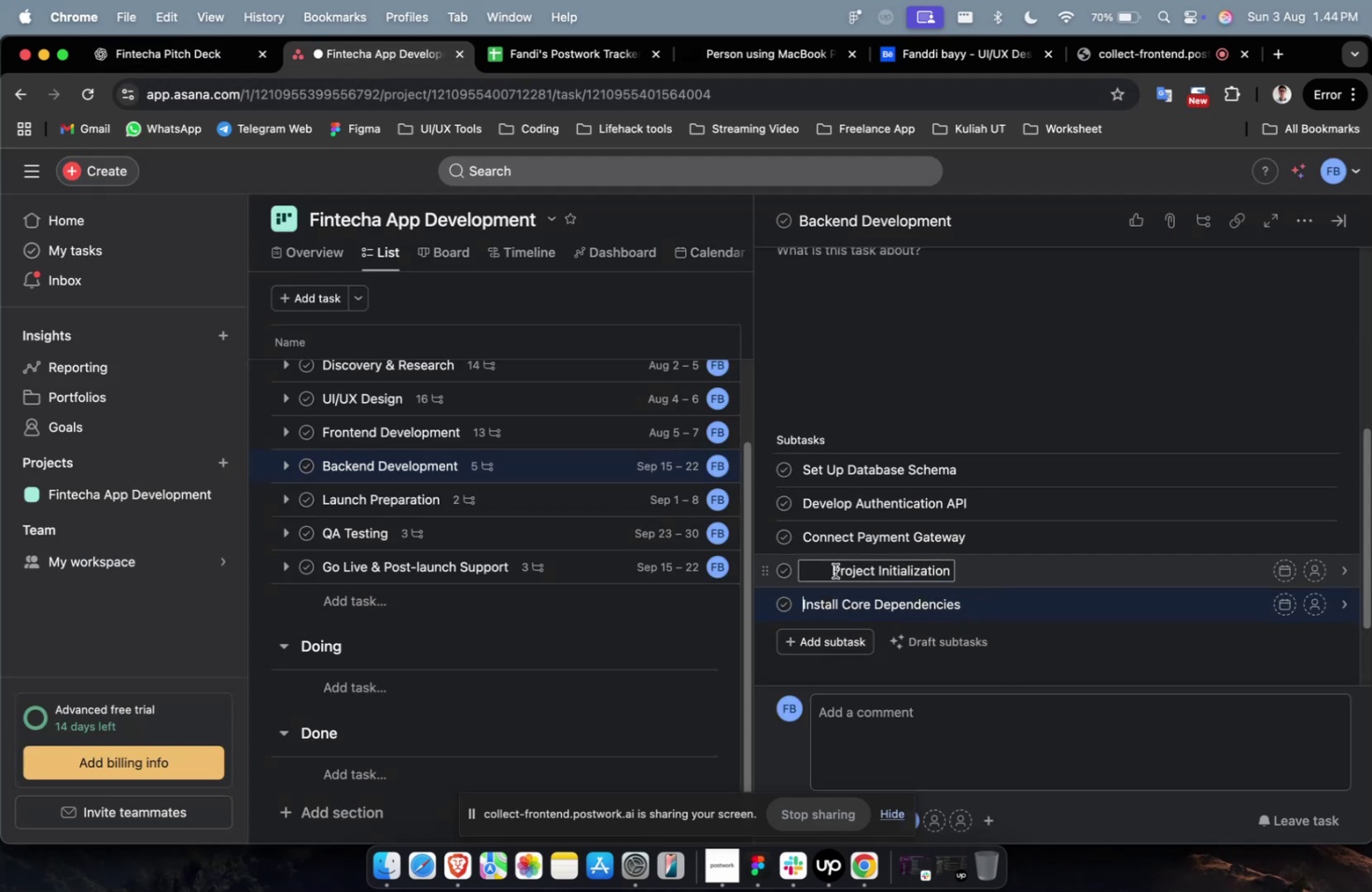 
left_click([833, 570])
 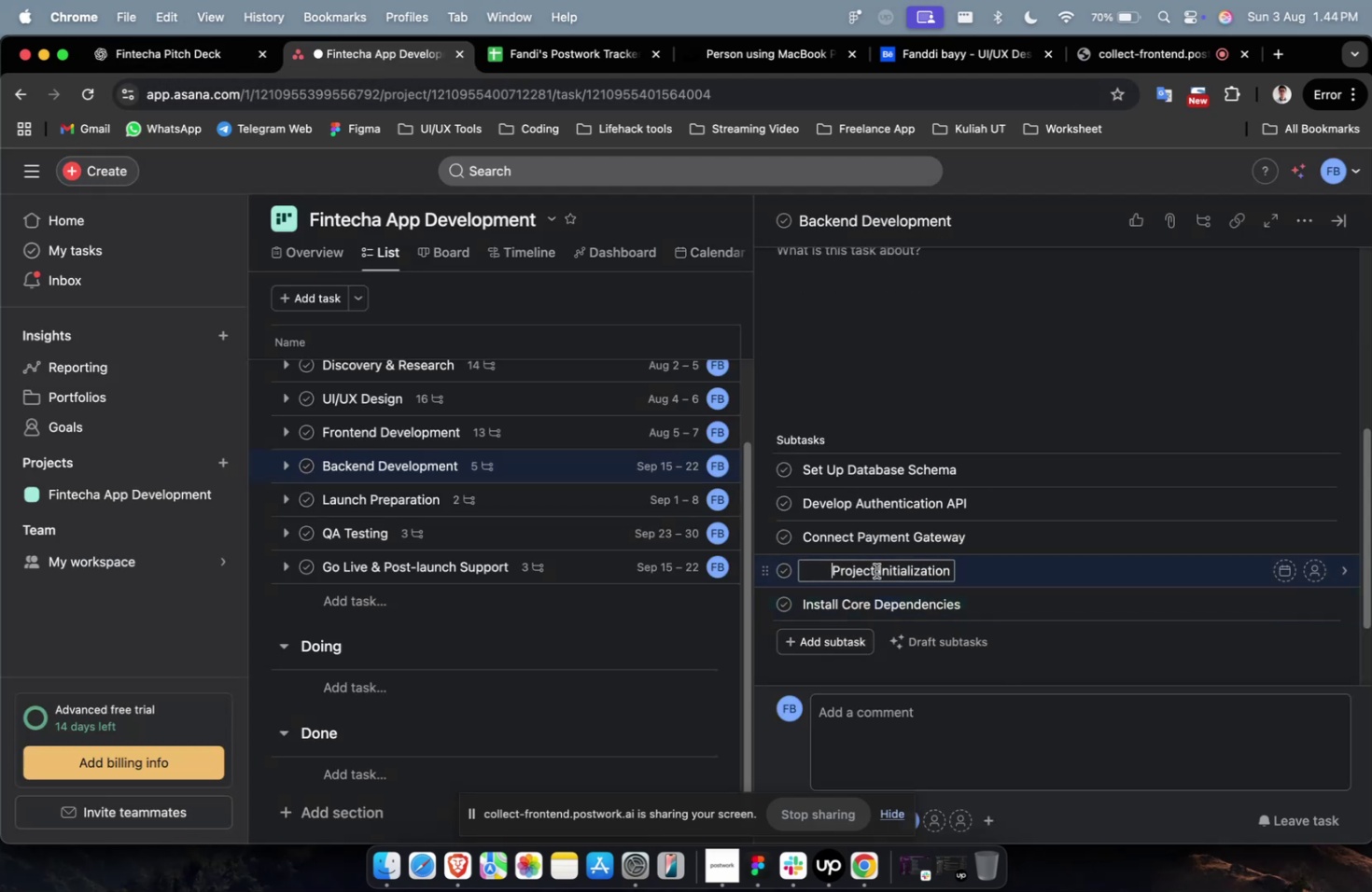 
key(Backspace)
 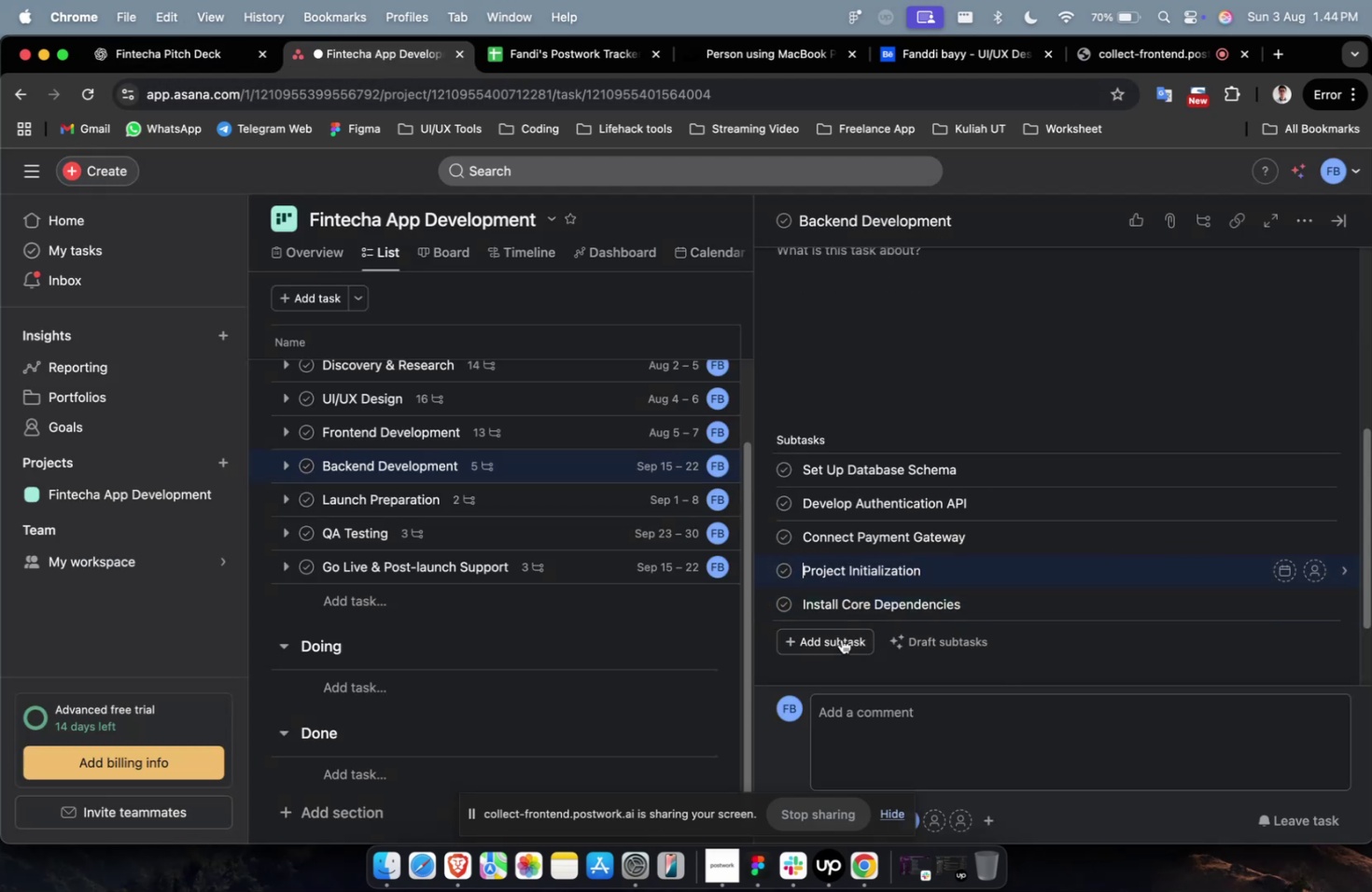 
left_click([841, 638])
 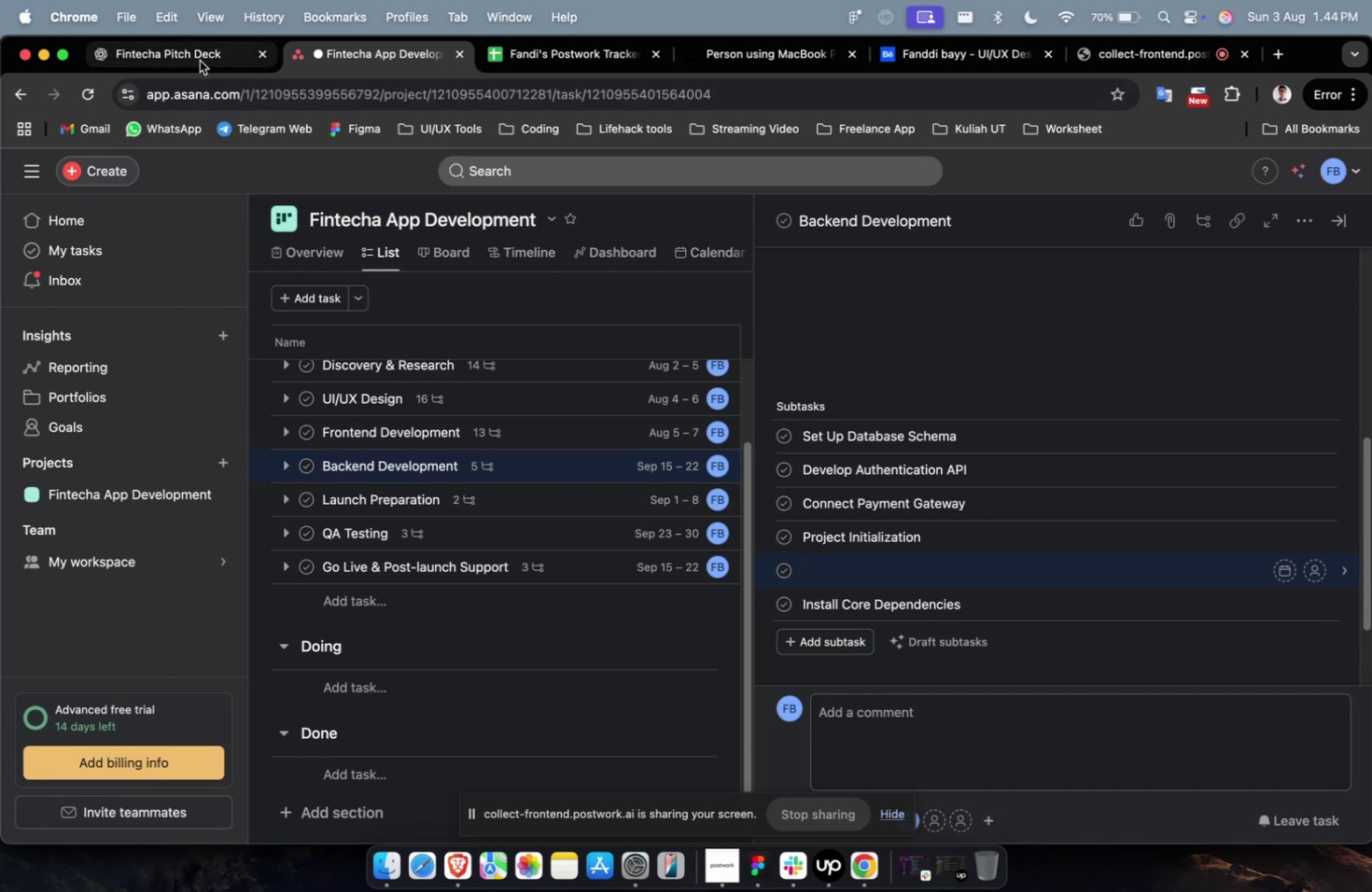 
left_click([200, 61])
 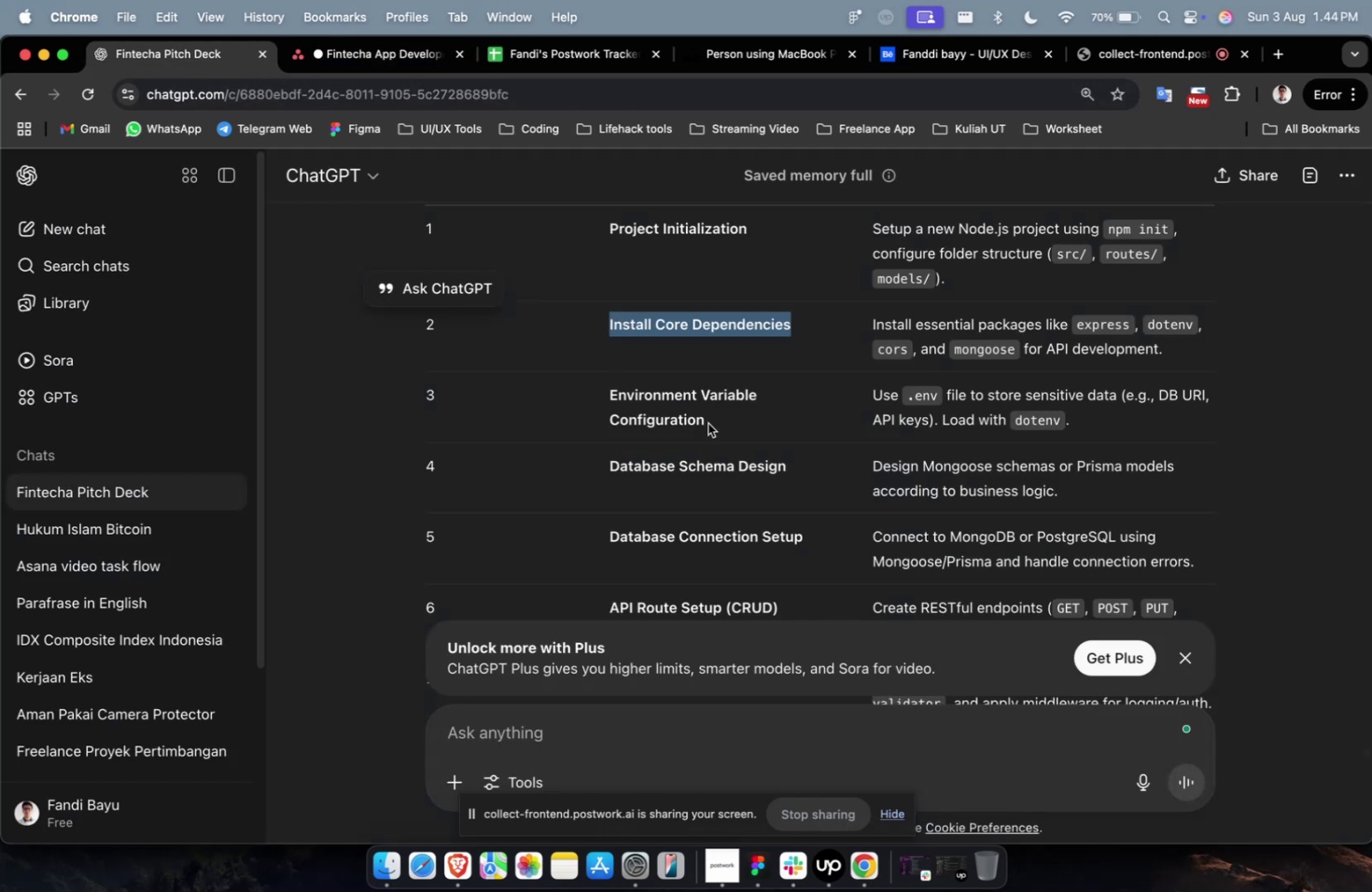 
left_click_drag(start_coordinate=[715, 421], to_coordinate=[604, 393])
 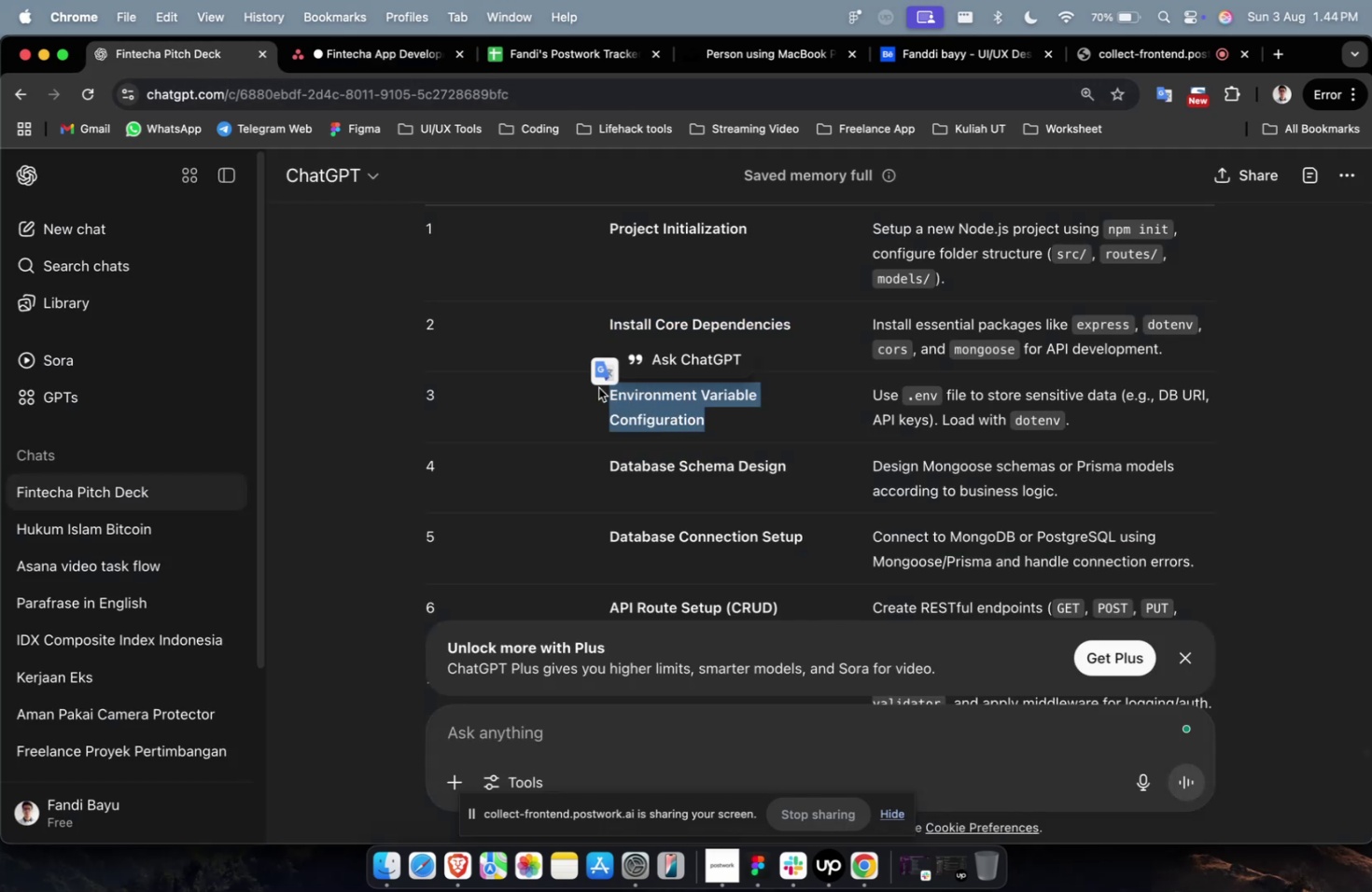 
key(Meta+C)
 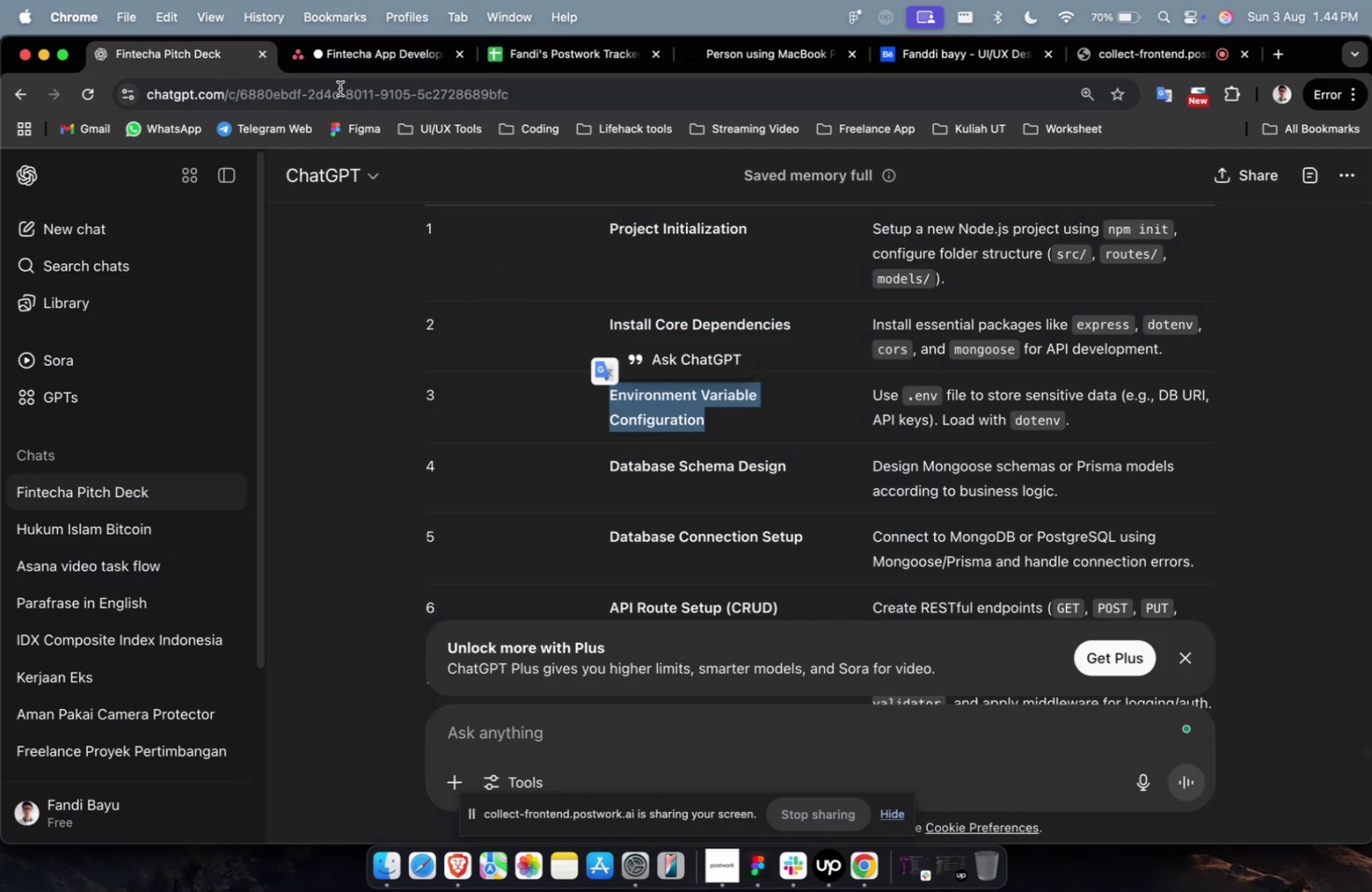 
key(Meta+C)
 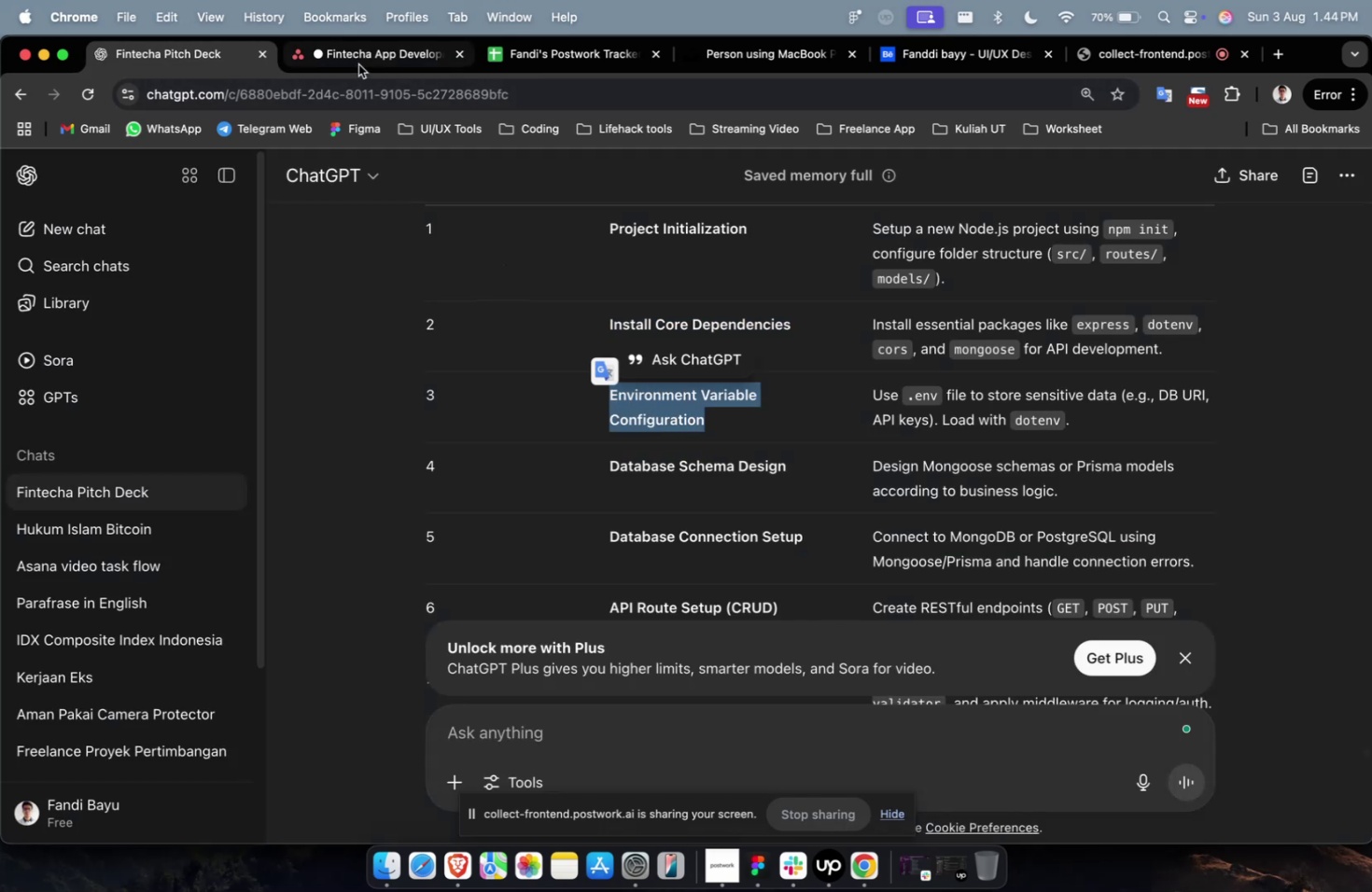 
left_click([358, 64])
 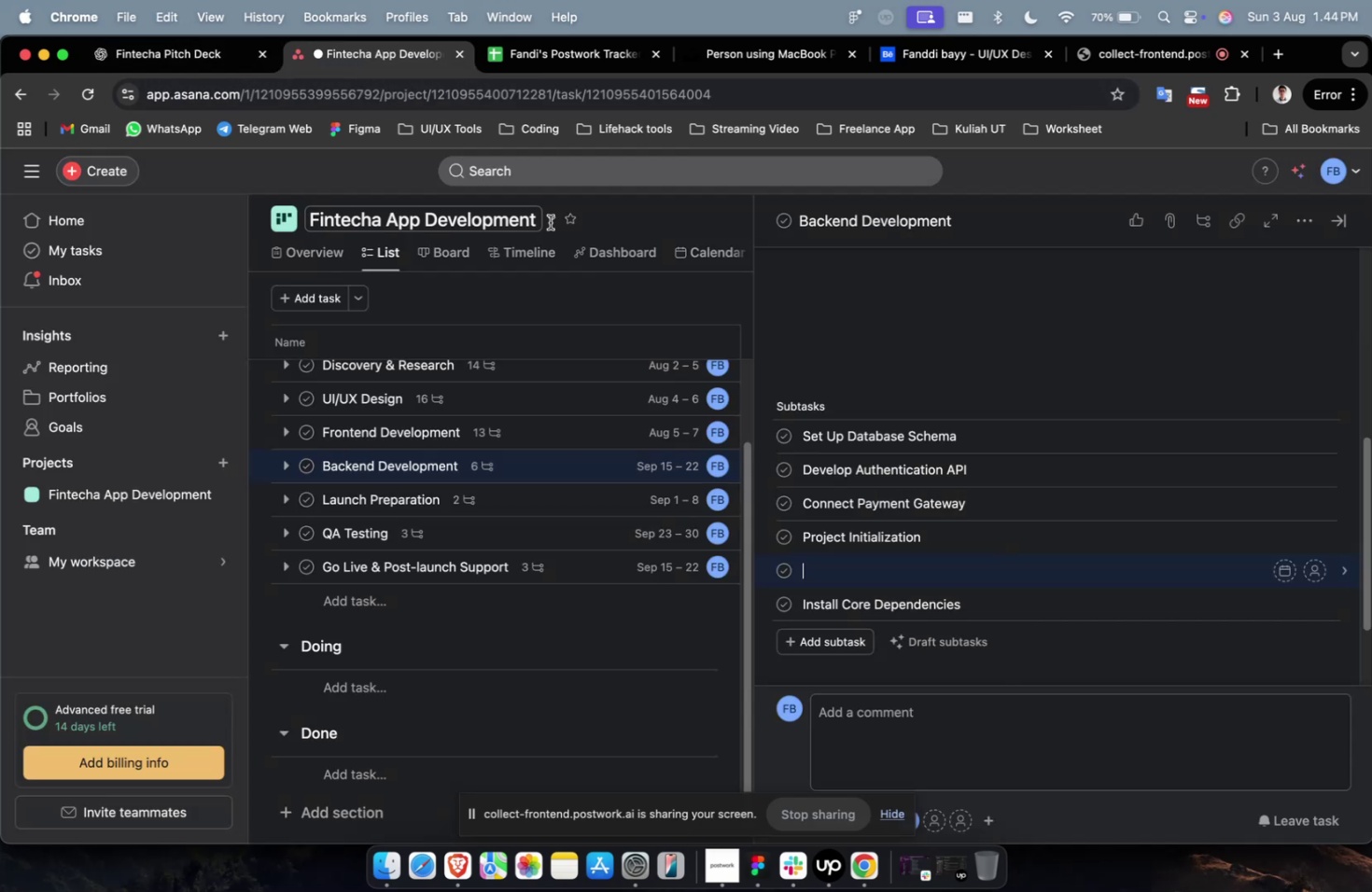 
key(Meta+V)
 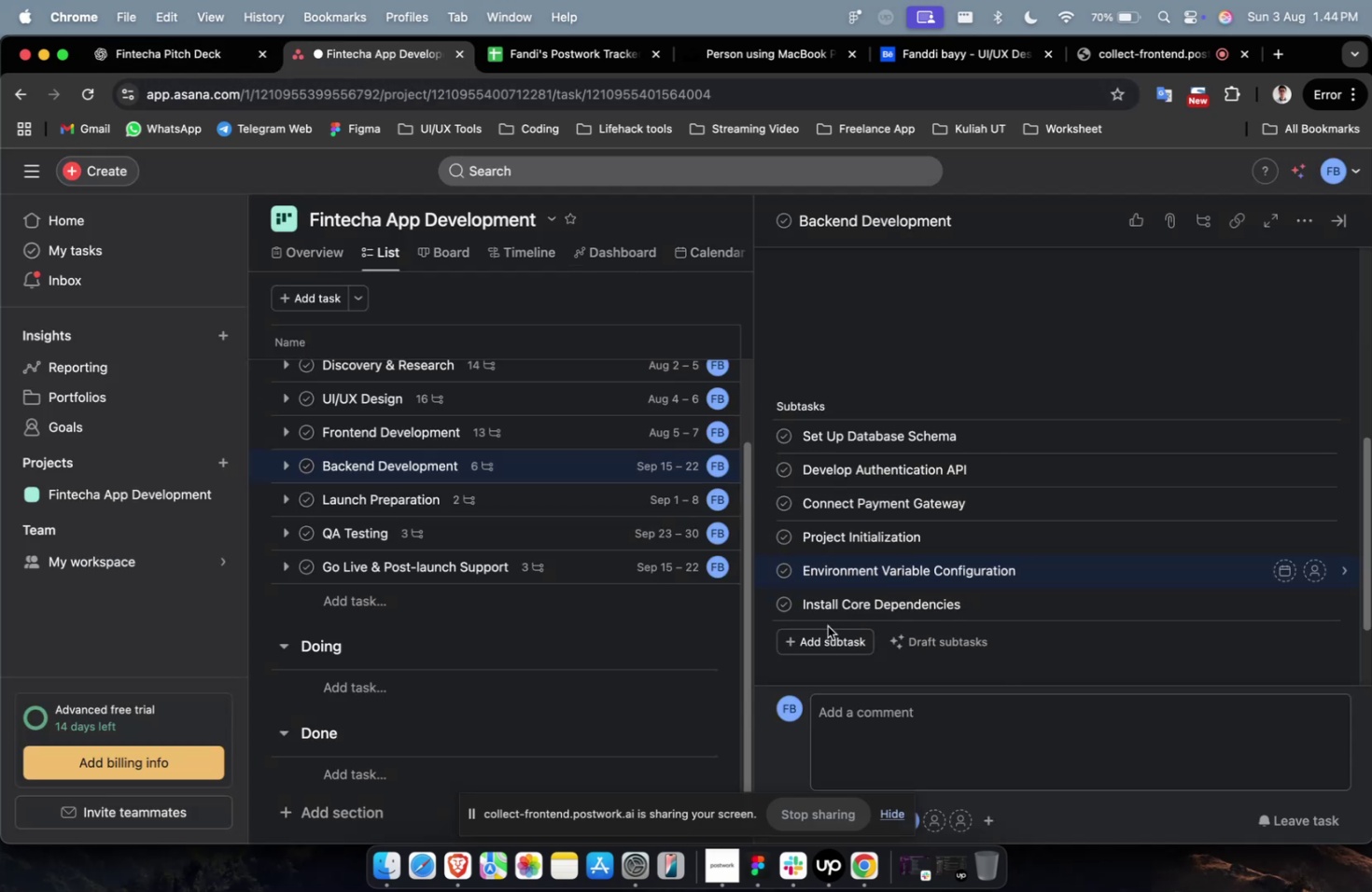 
left_click([827, 630])
 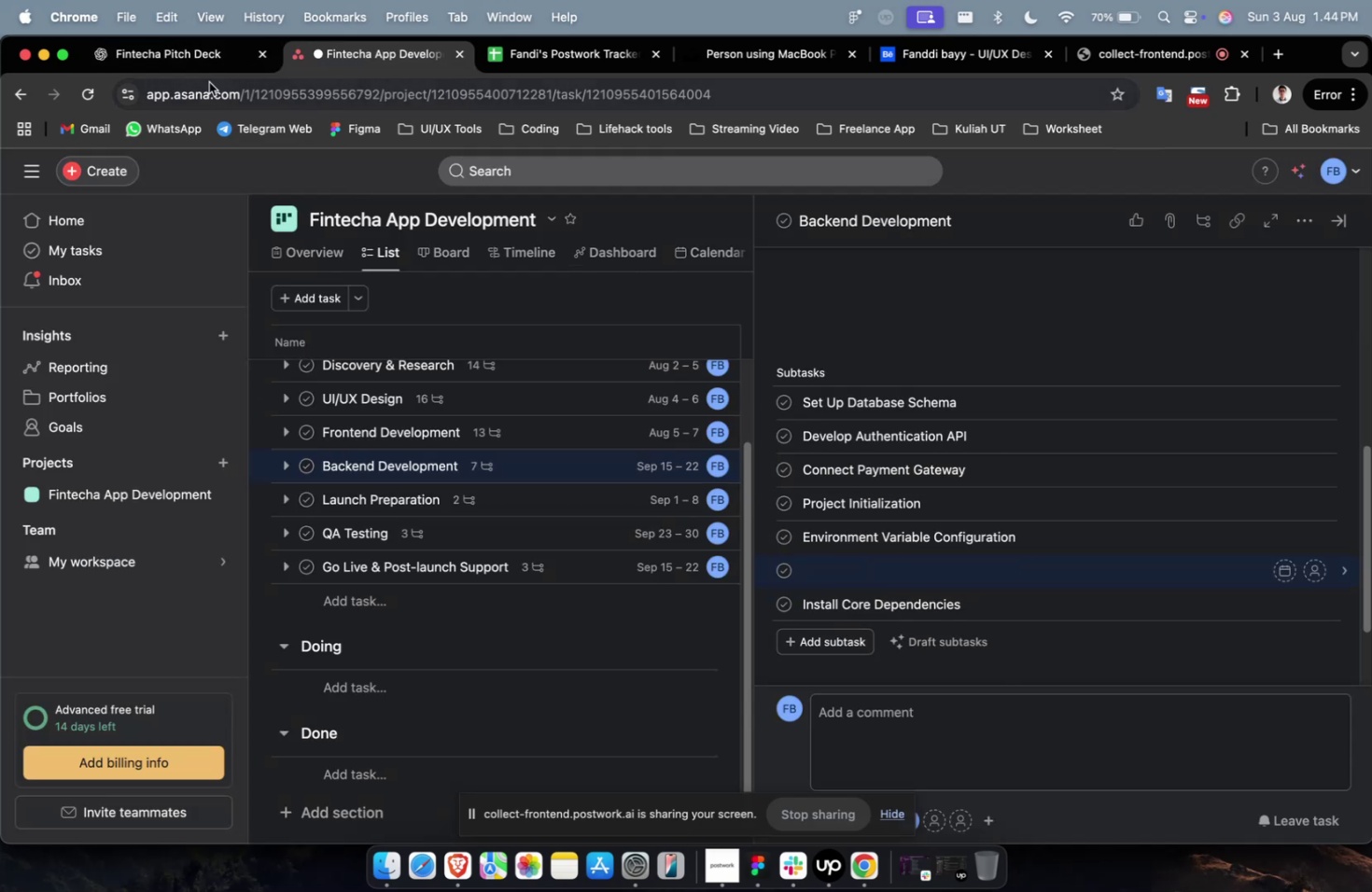 
left_click([188, 68])
 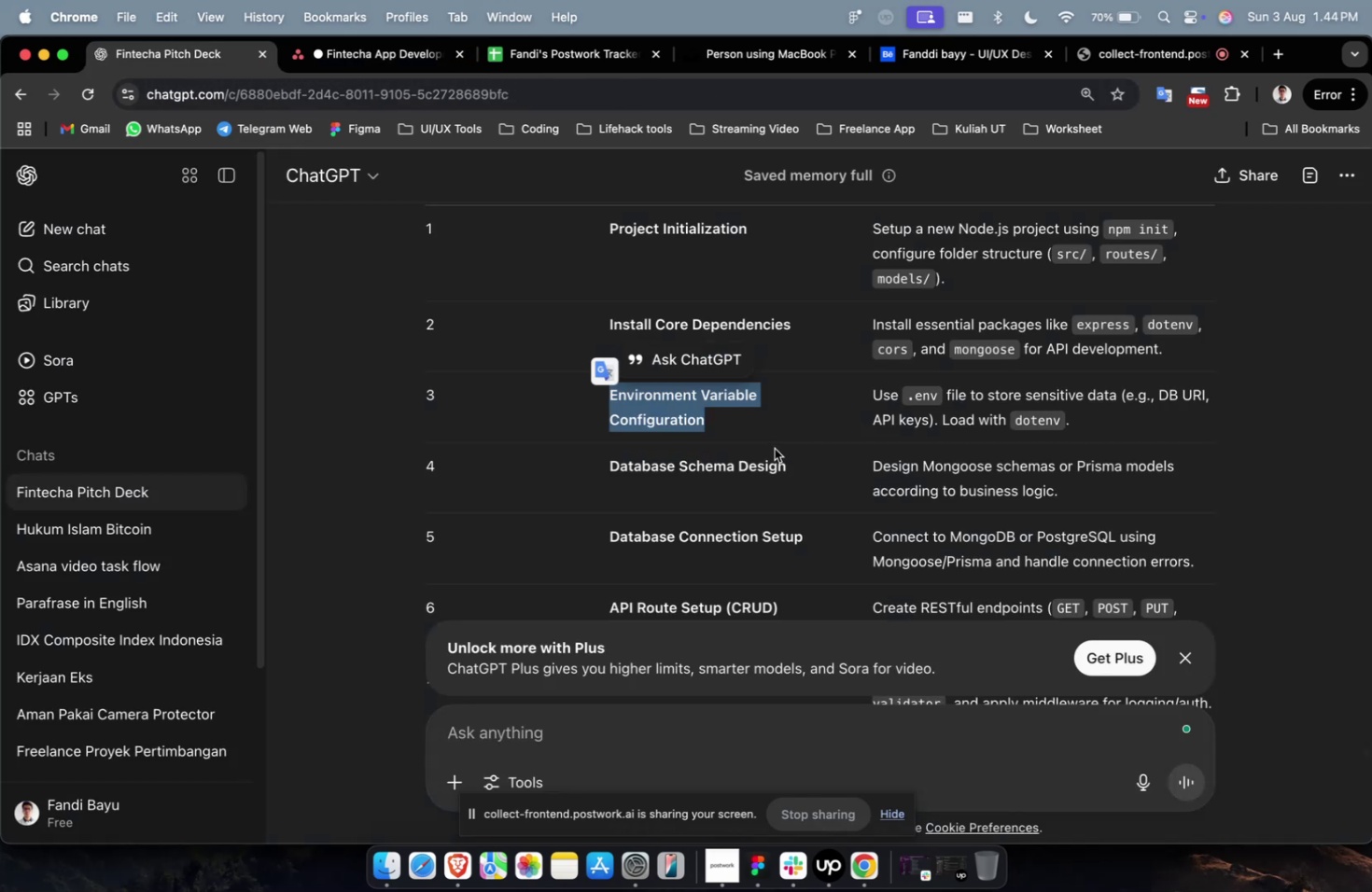 
left_click_drag(start_coordinate=[795, 474], to_coordinate=[605, 468])
 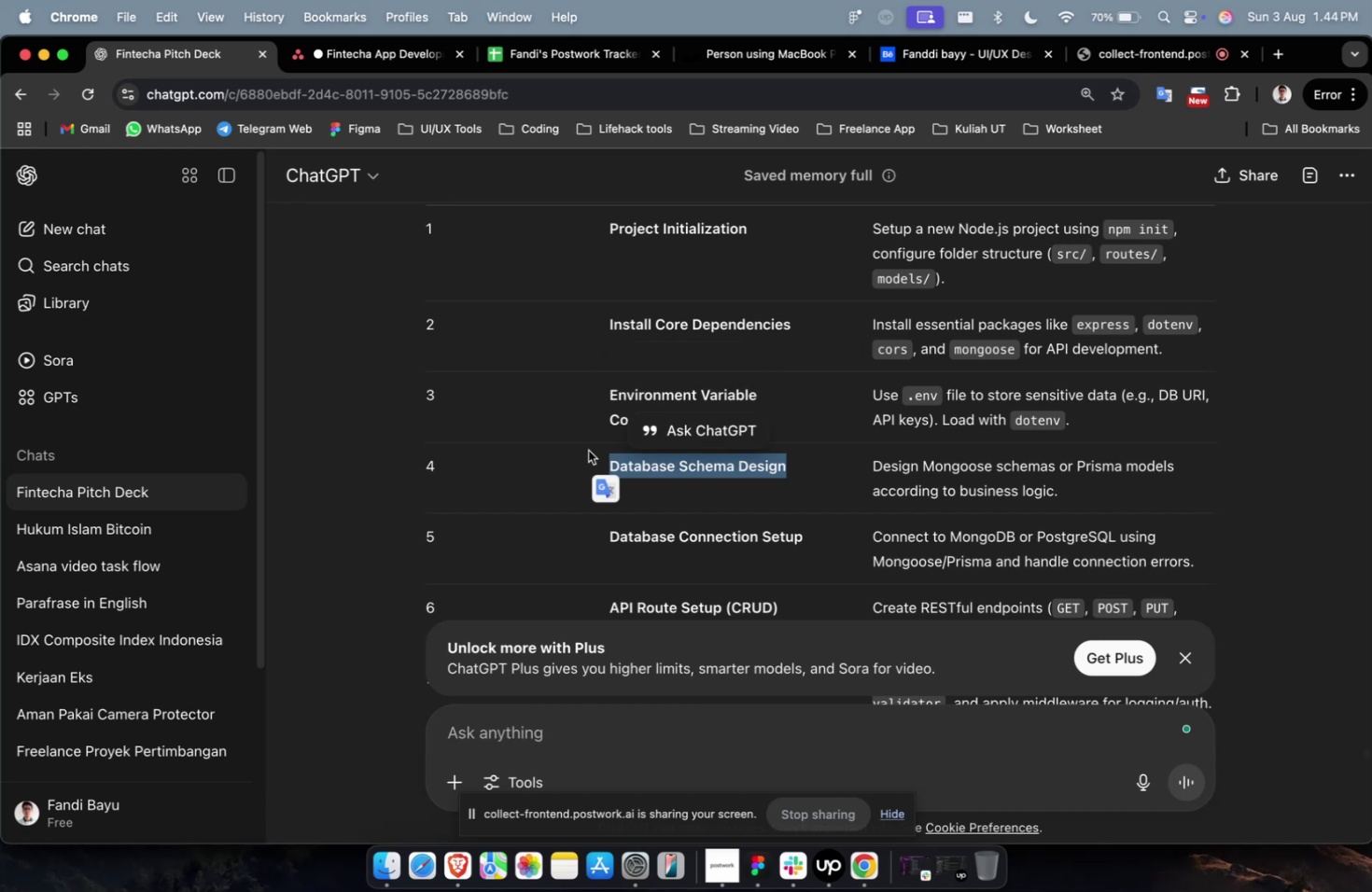 
key(Meta+C)
 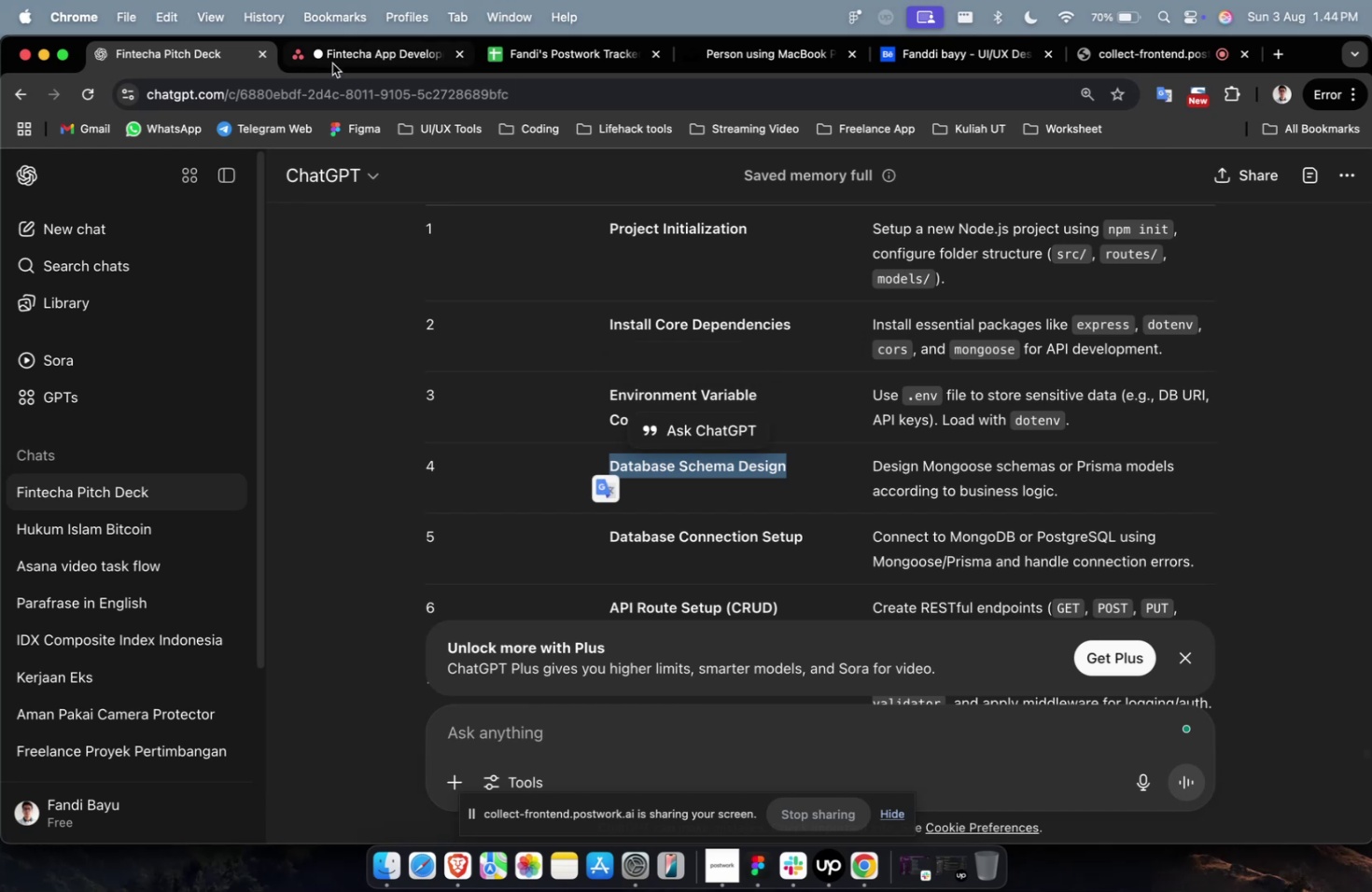 
key(Meta+C)
 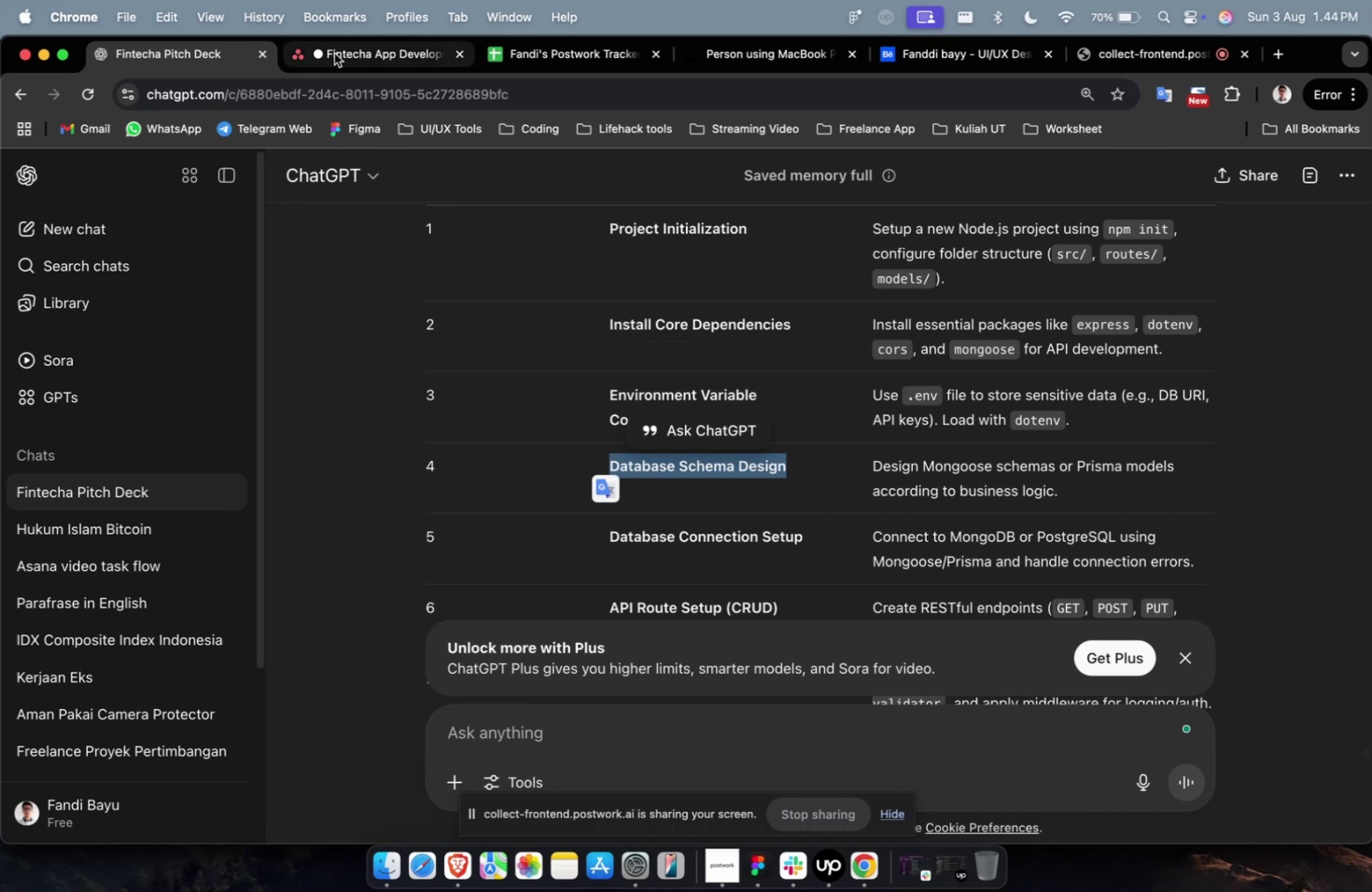 
left_click([334, 53])
 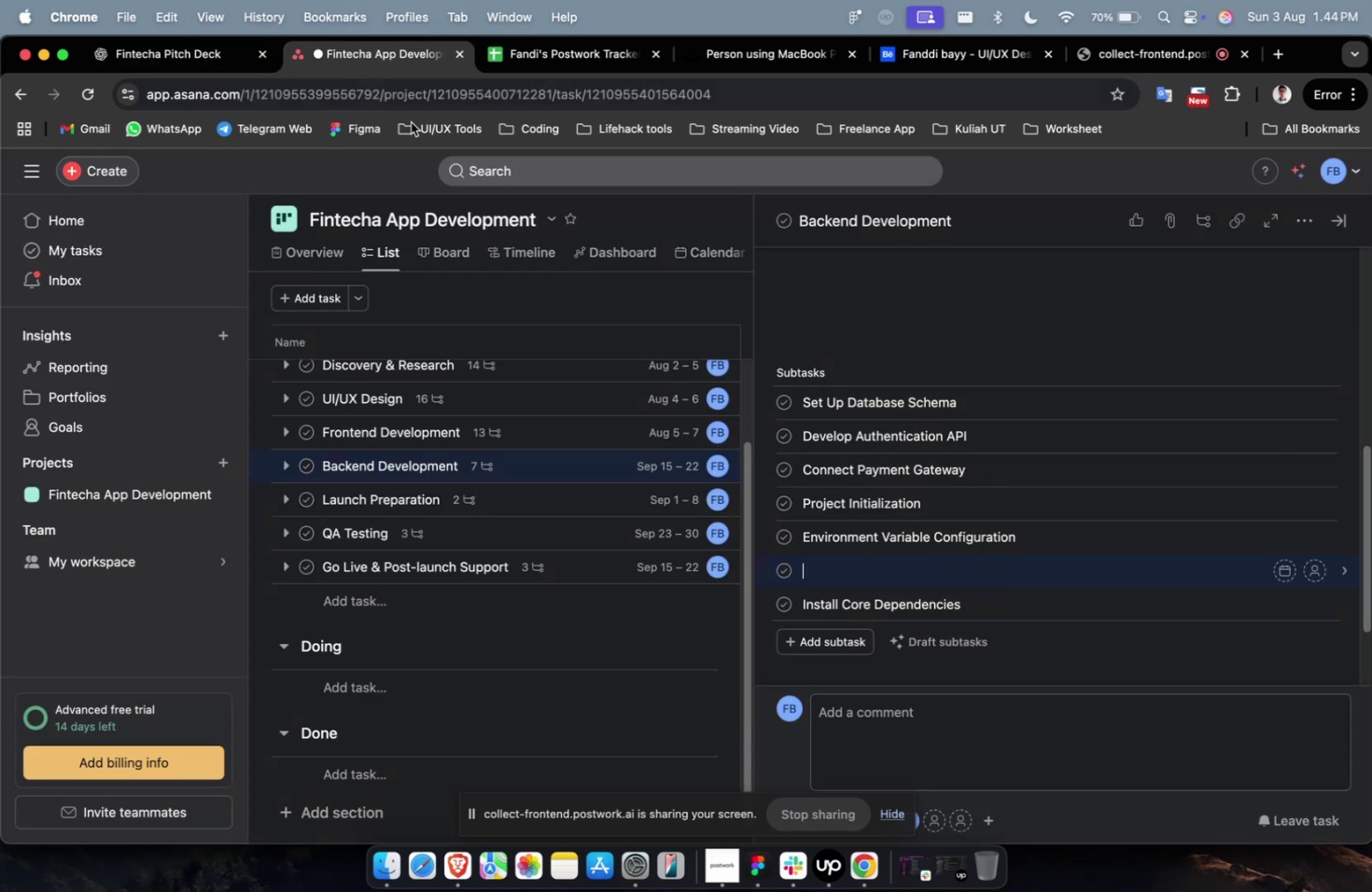 
key(Meta+V)
 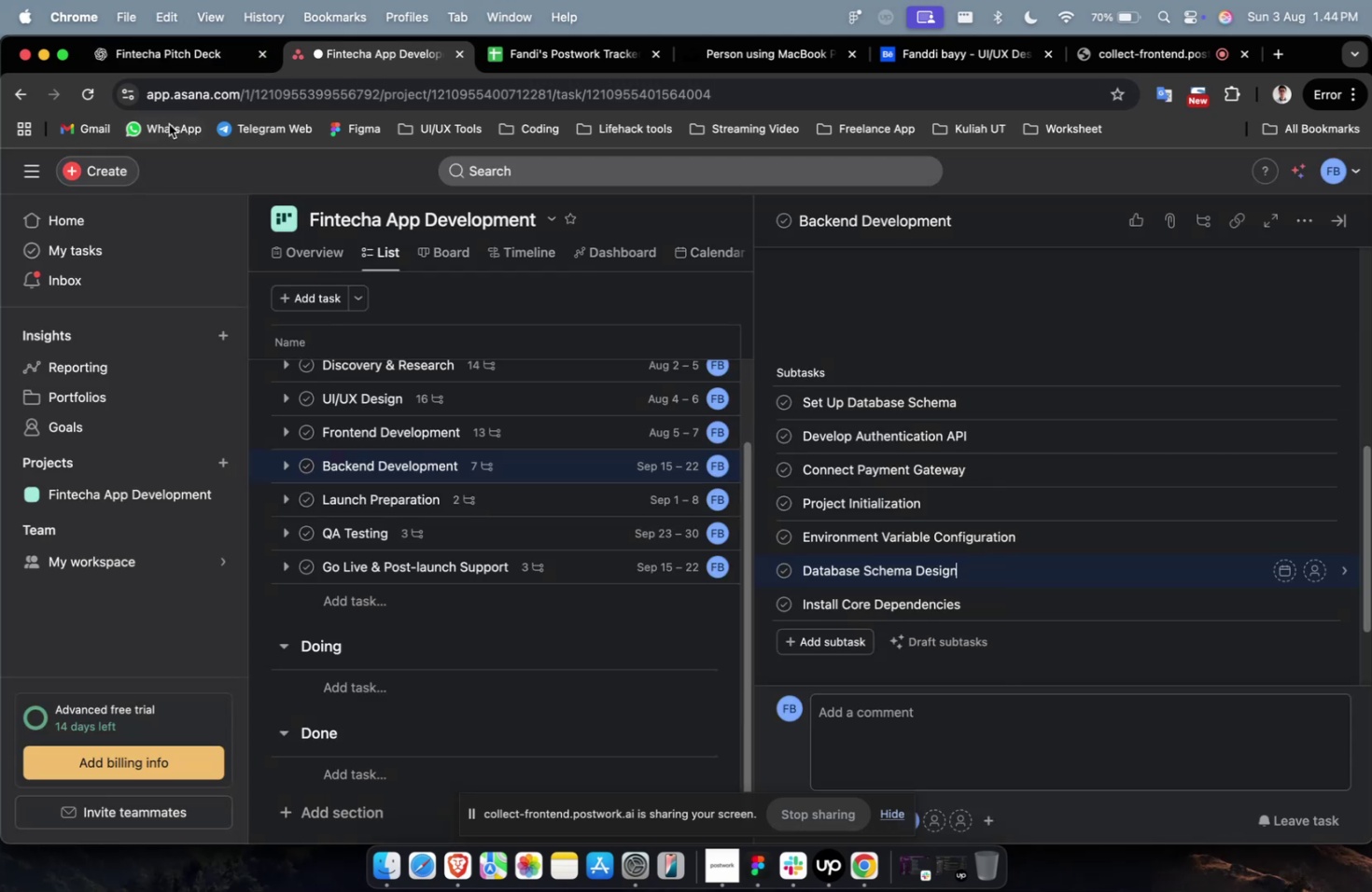 
left_click([156, 63])
 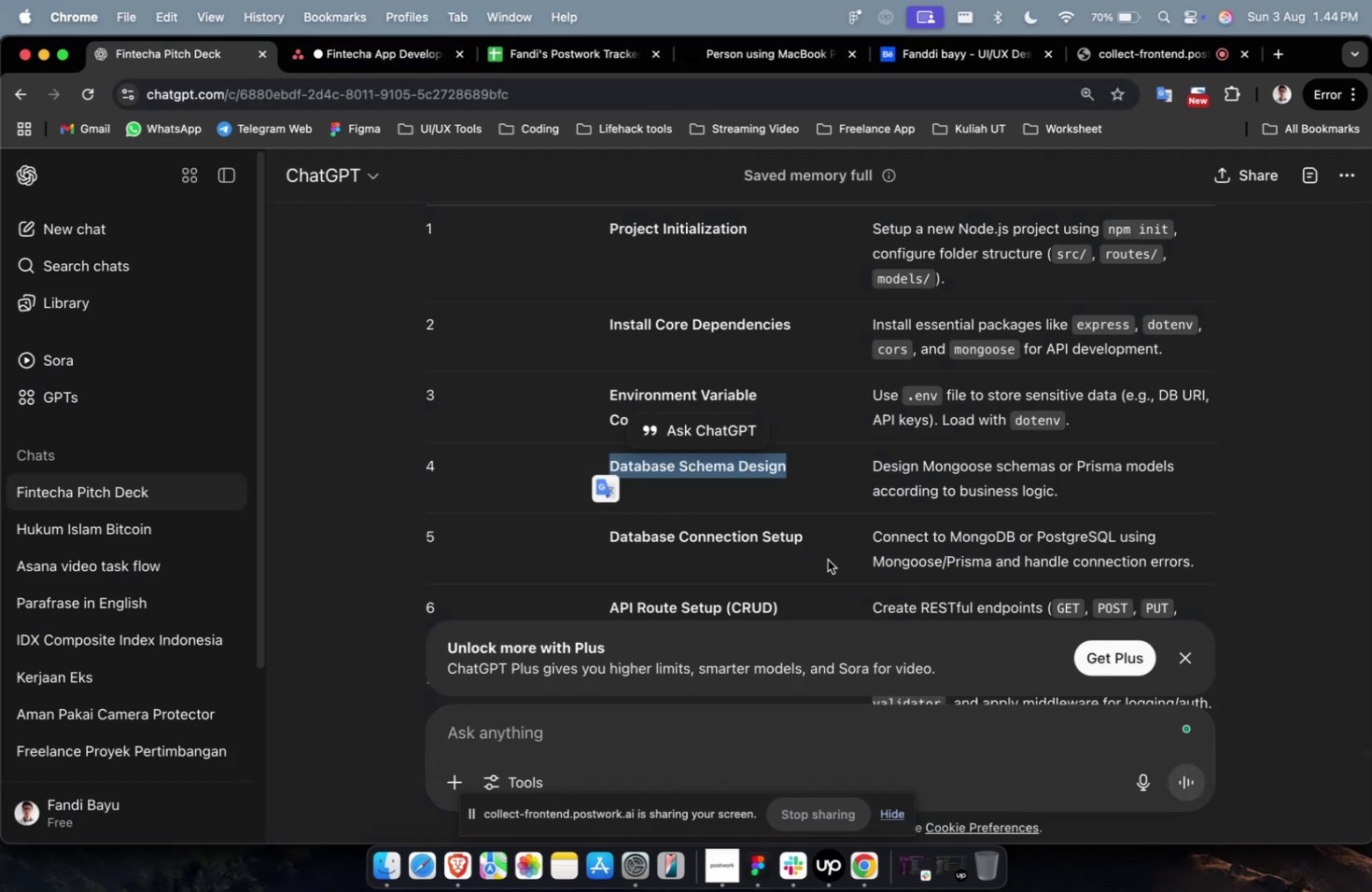 
left_click_drag(start_coordinate=[818, 548], to_coordinate=[593, 531])
 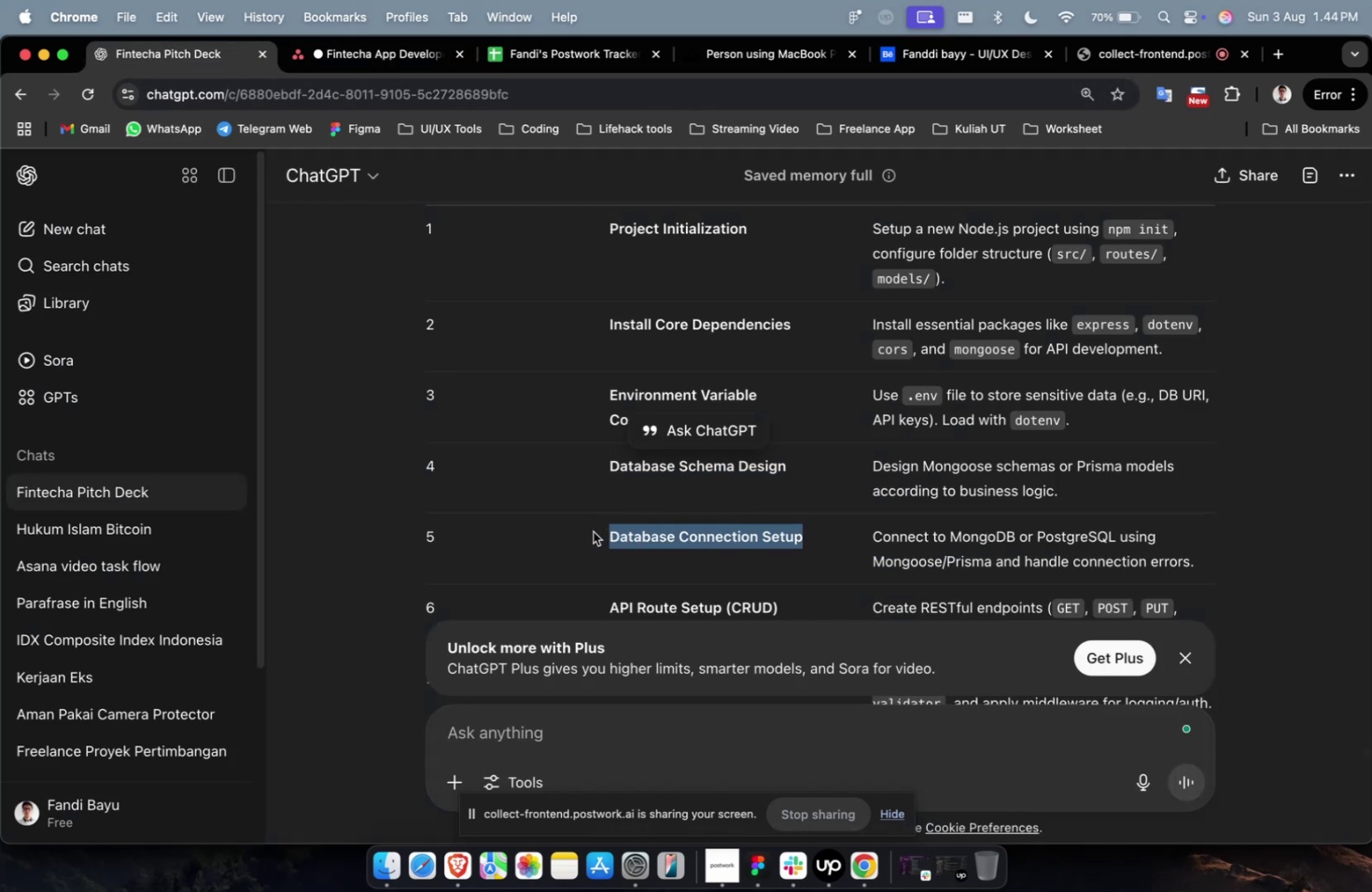 
key(Meta+C)
 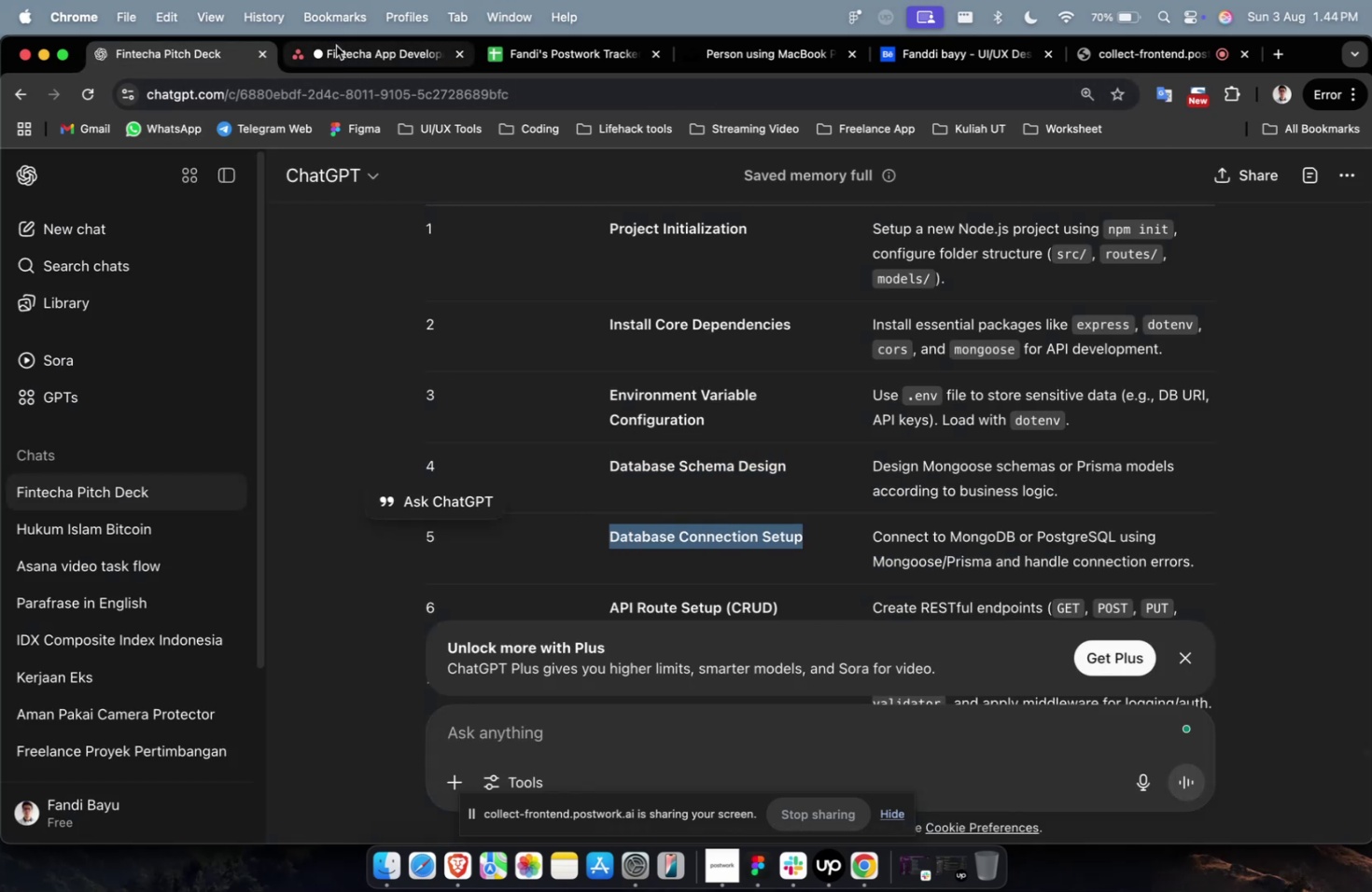 
left_click([338, 53])
 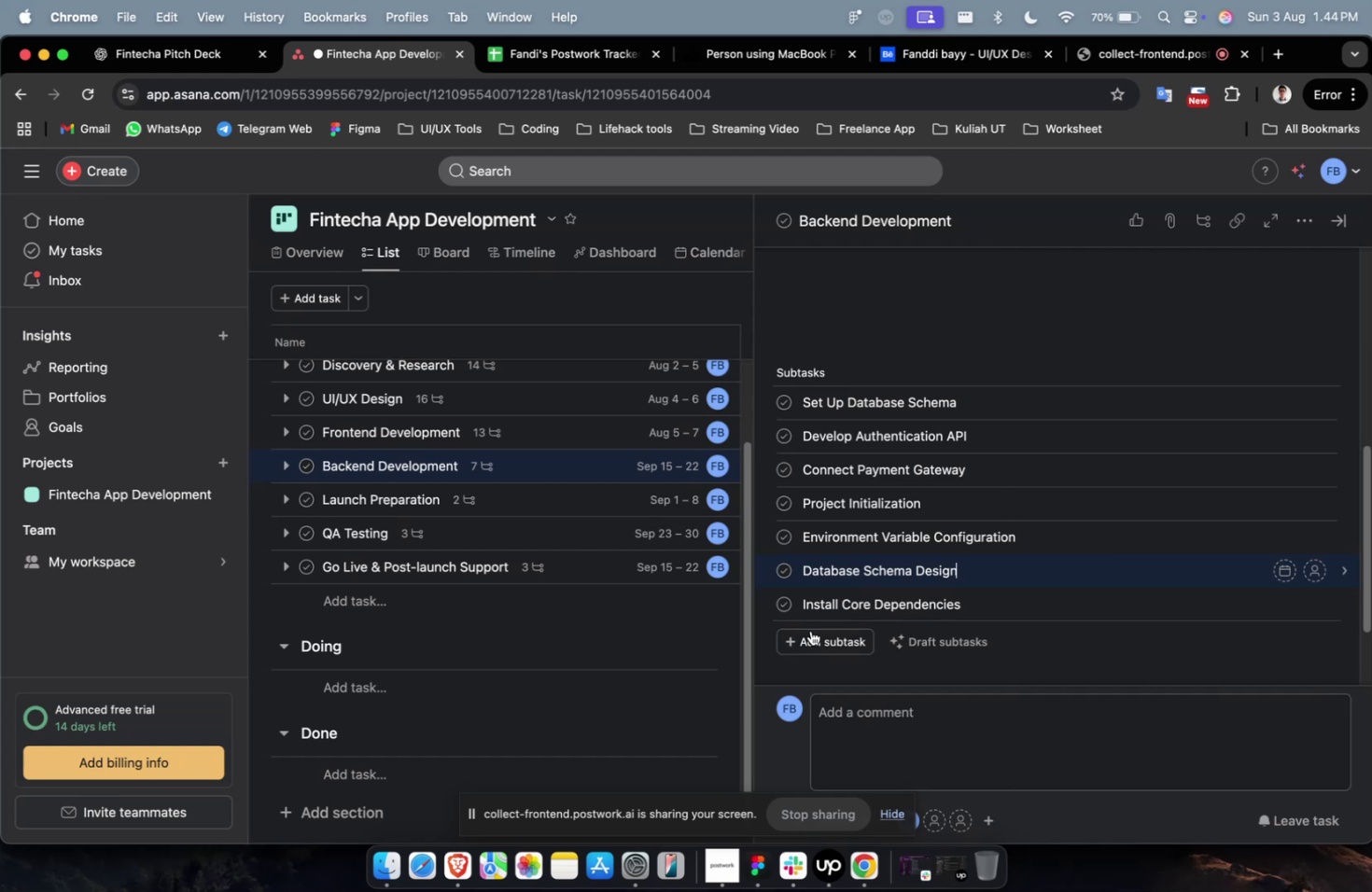 
left_click([808, 637])
 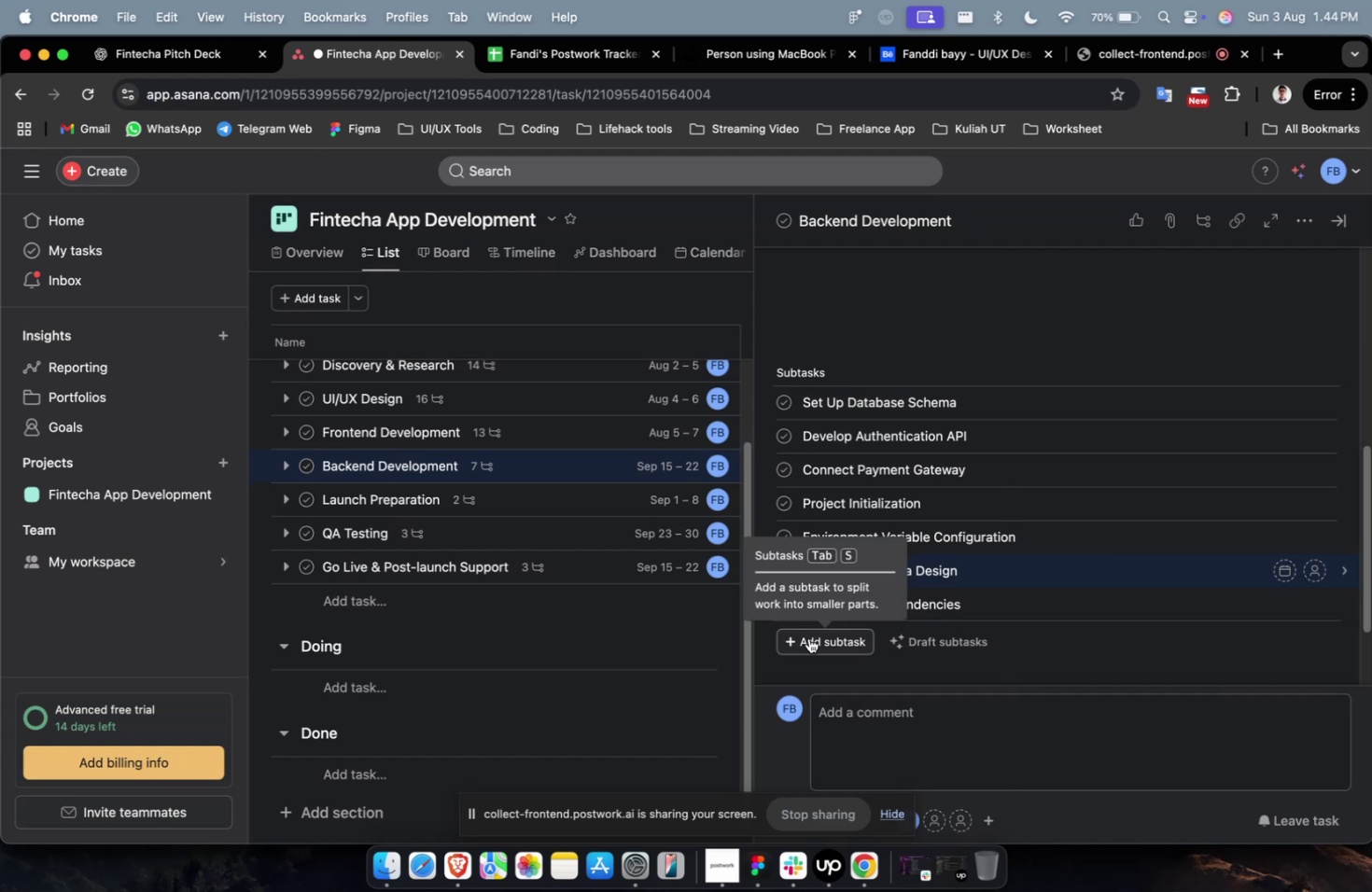 
key(Meta+V)
 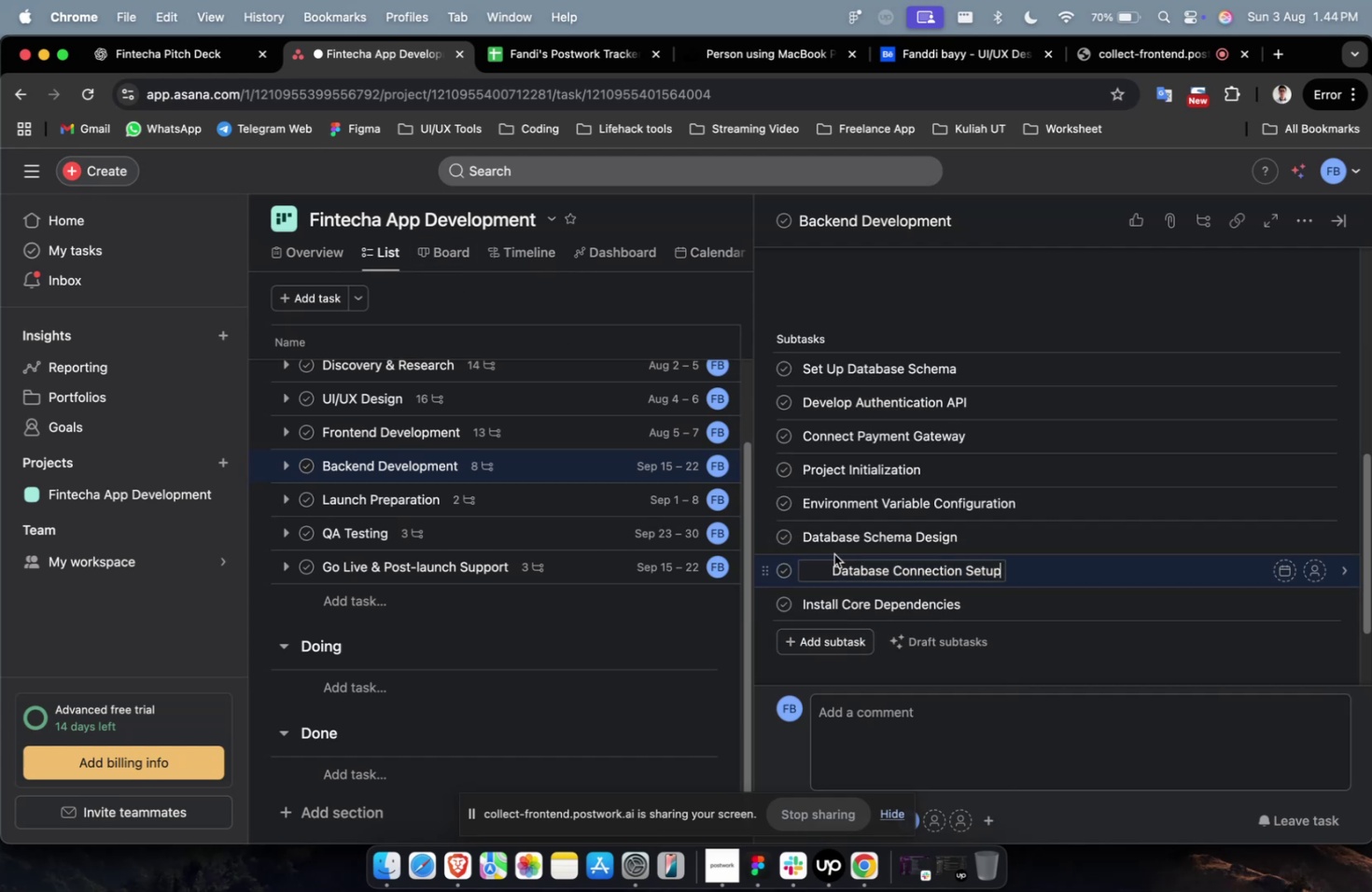 
left_click([829, 564])
 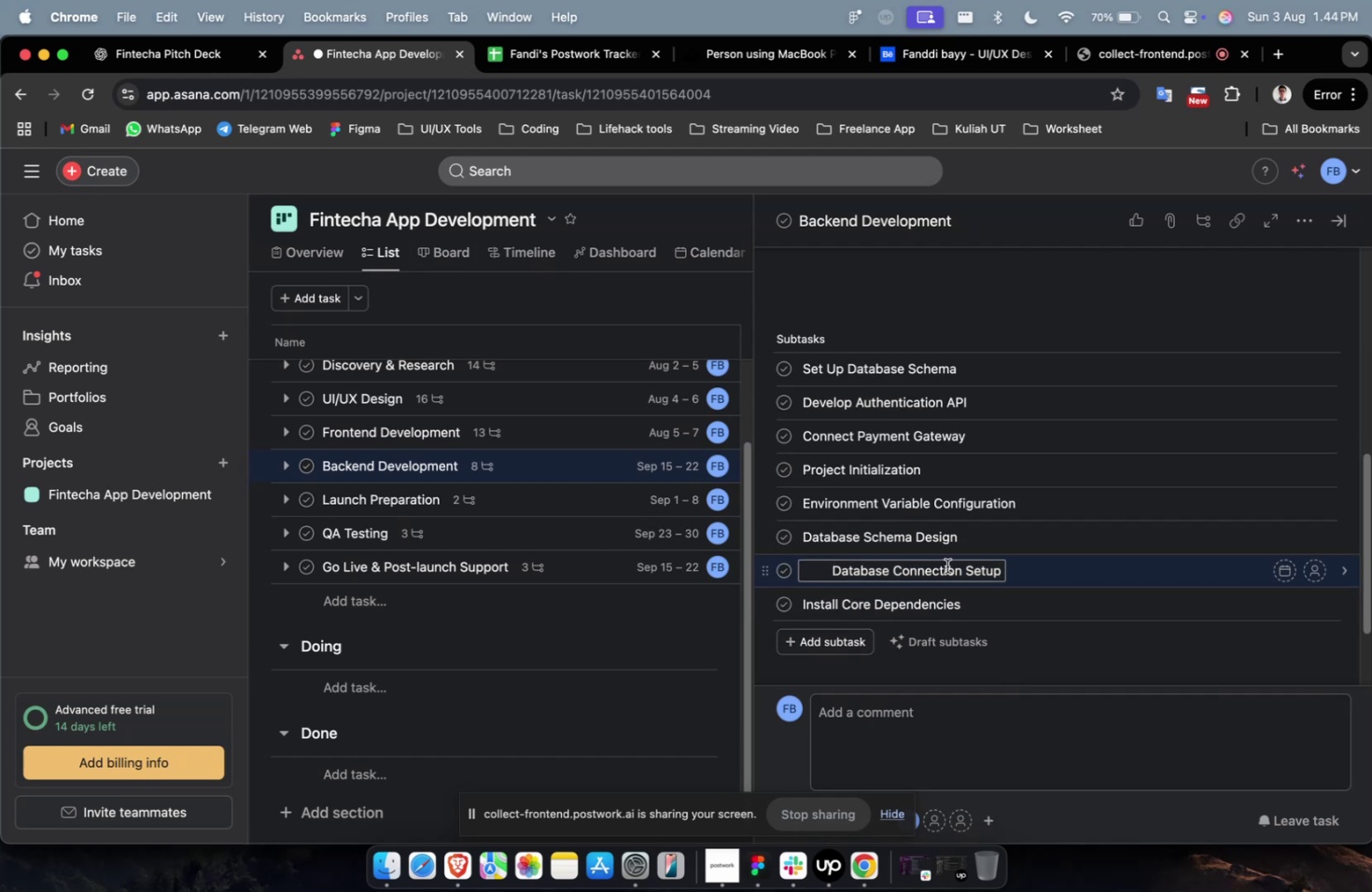 
key(Backspace)
 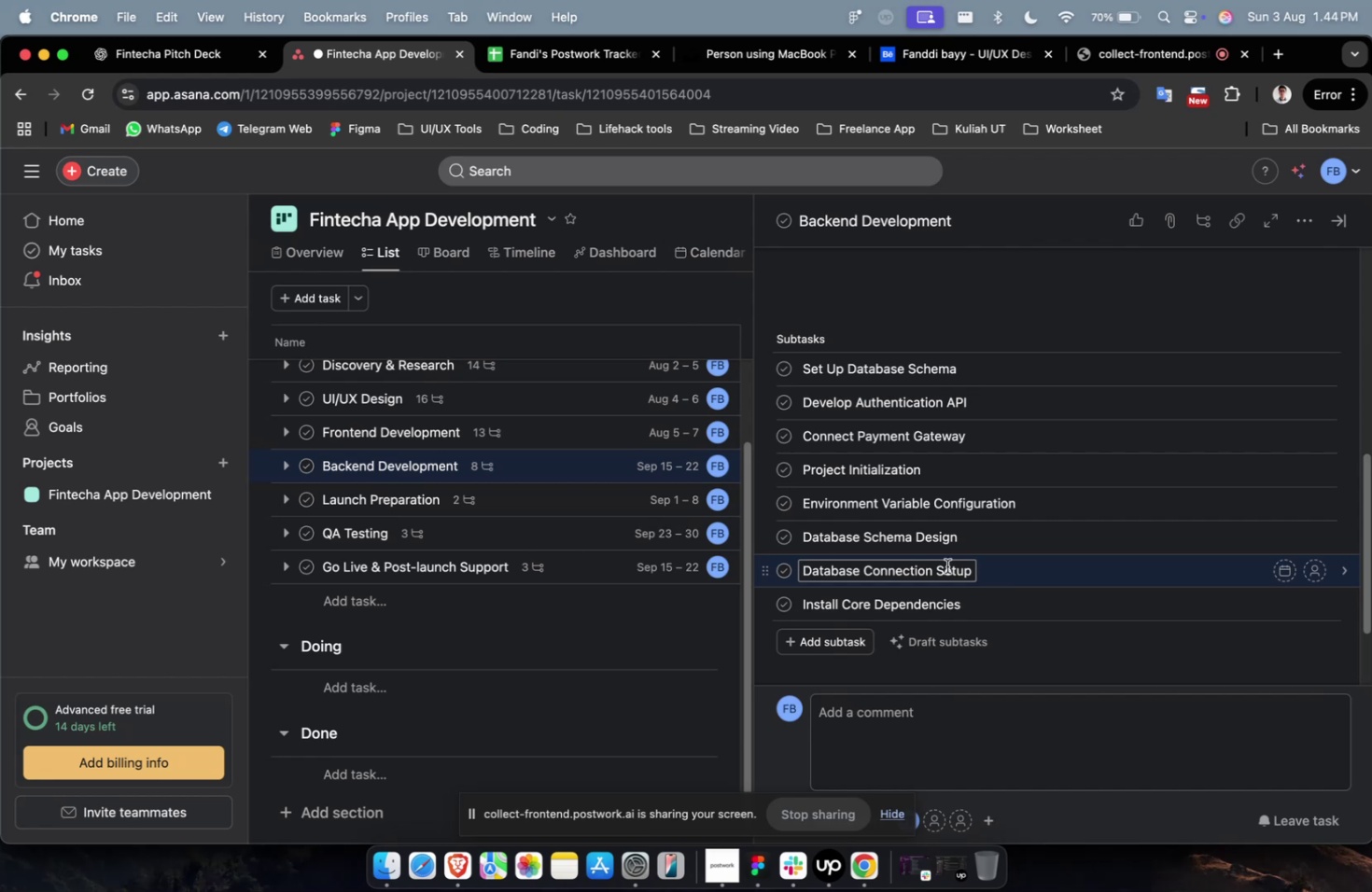 
wait(13.11)
 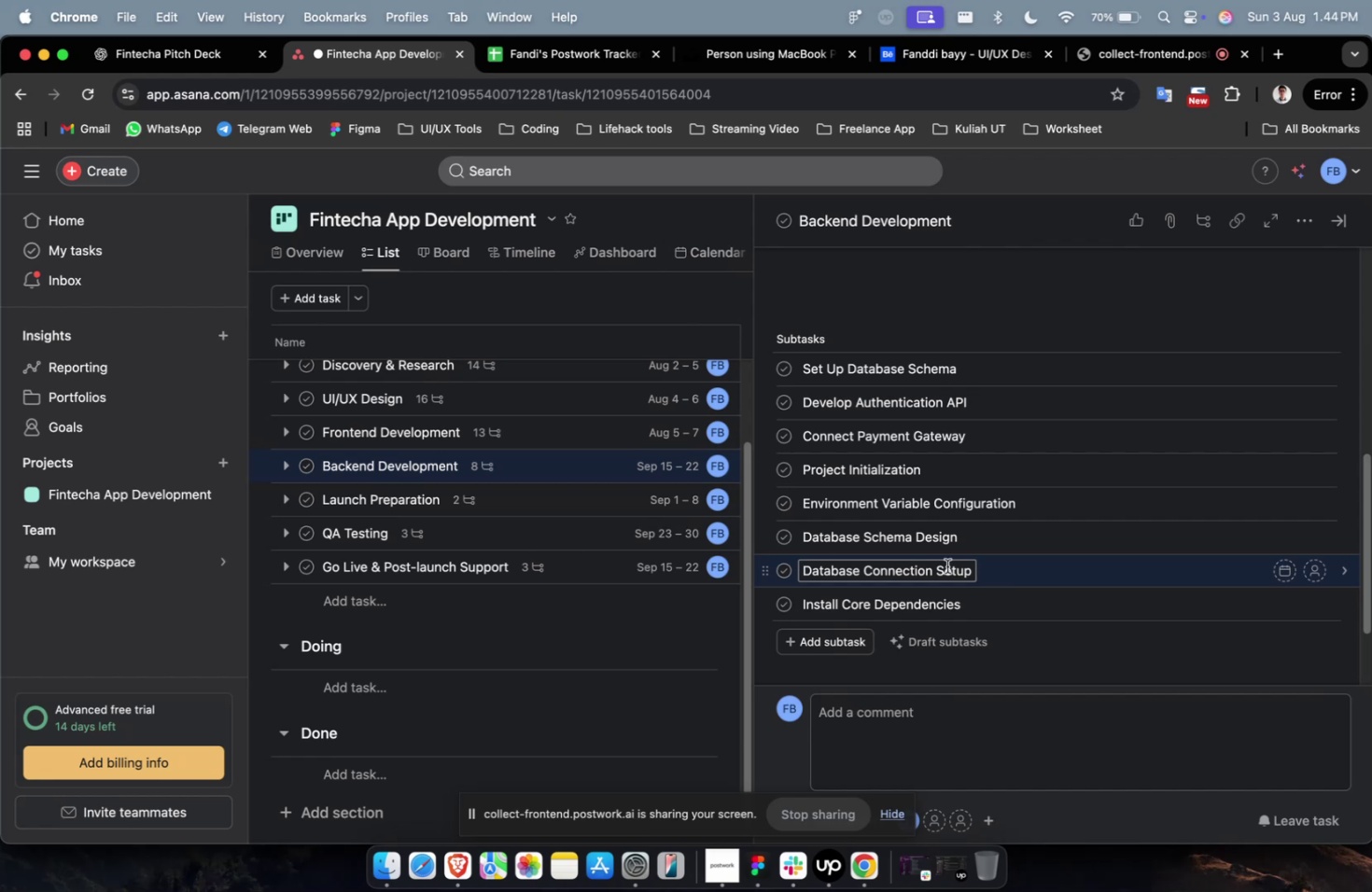 
scroll: coordinate [896, 467], scroll_direction: down, amount: 2.0
 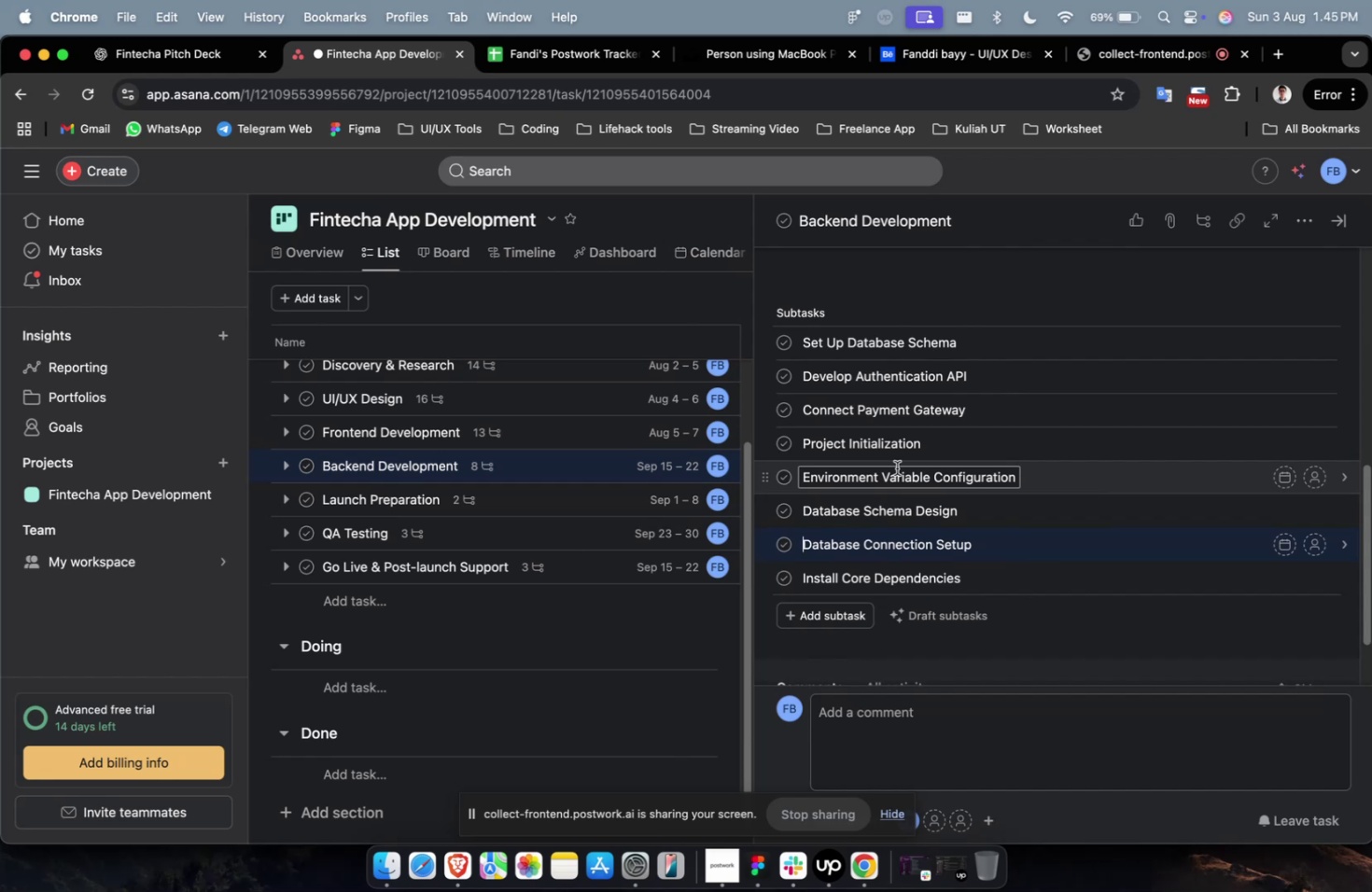 
wait(11.42)
 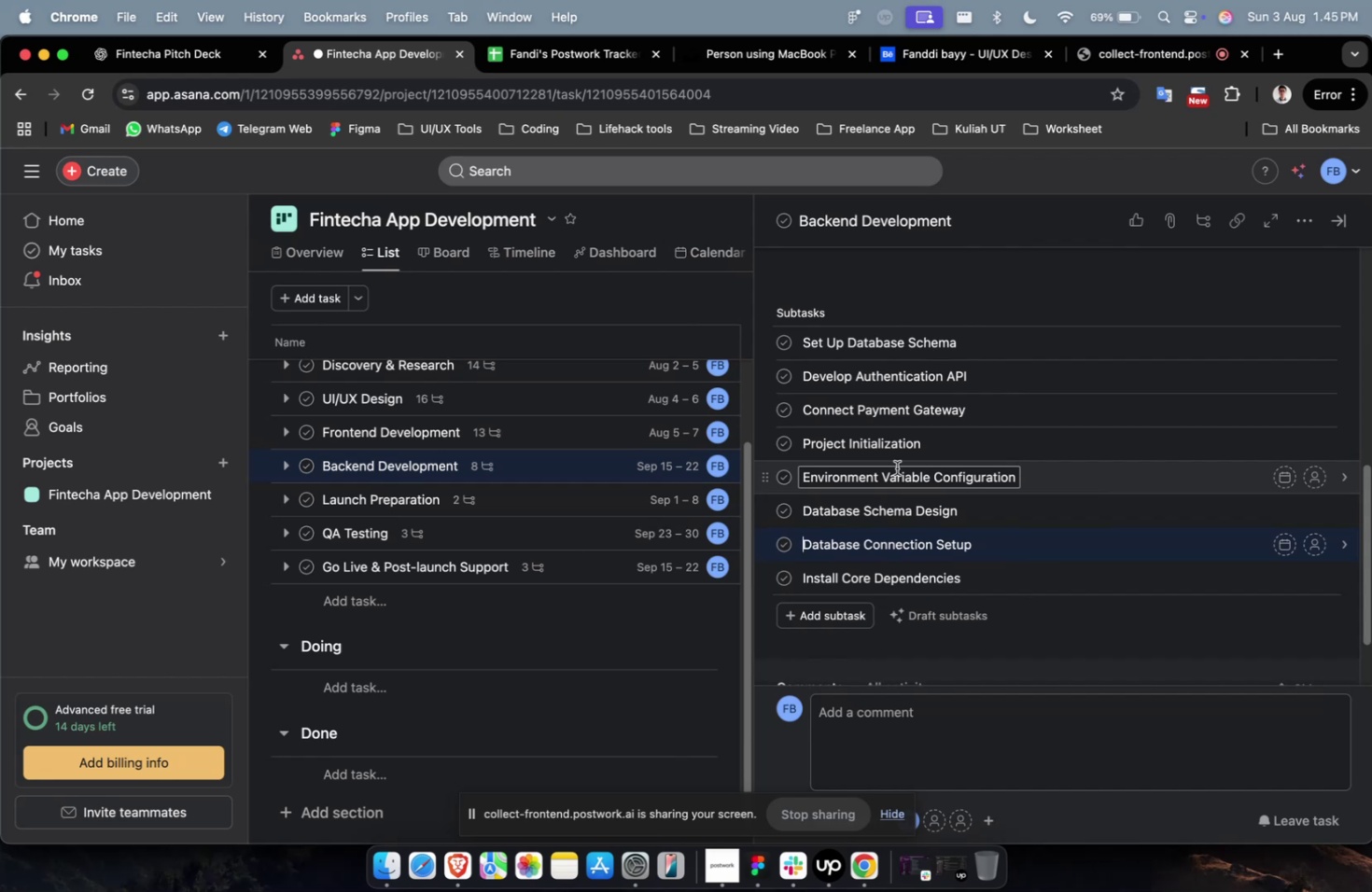 
scroll: coordinate [861, 441], scroll_direction: down, amount: 4.0
 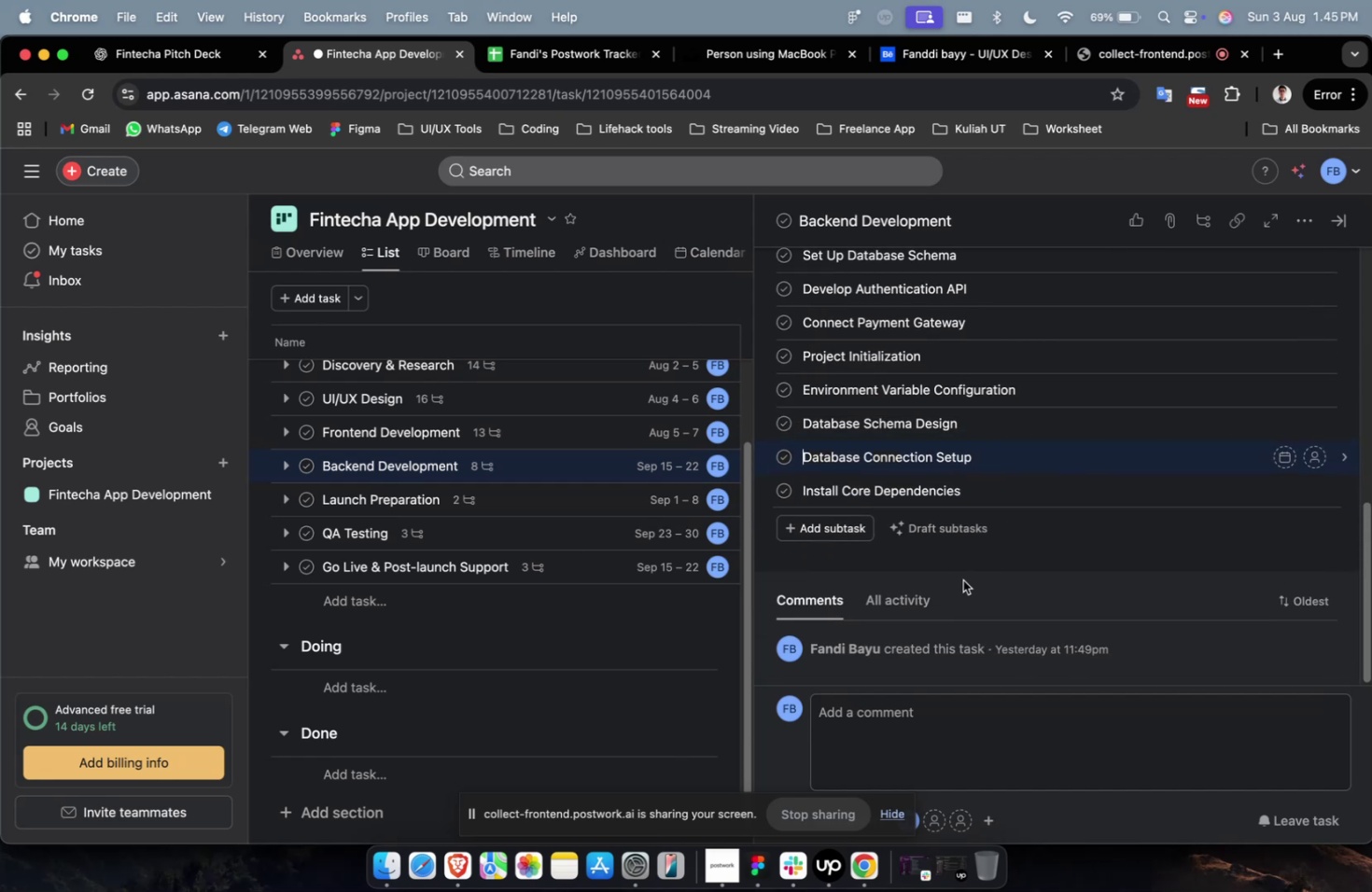 
left_click([971, 580])
 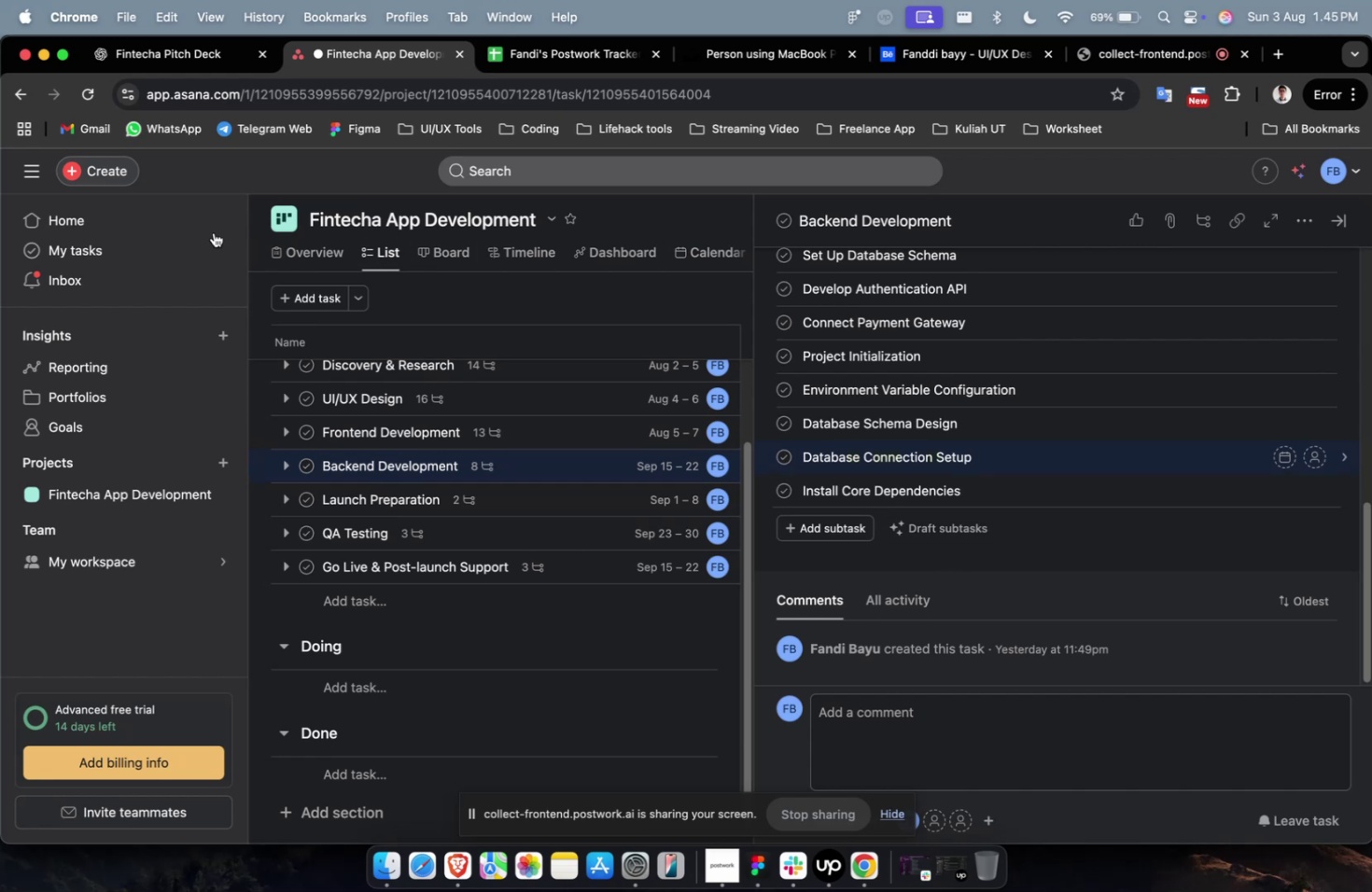 
wait(6.81)
 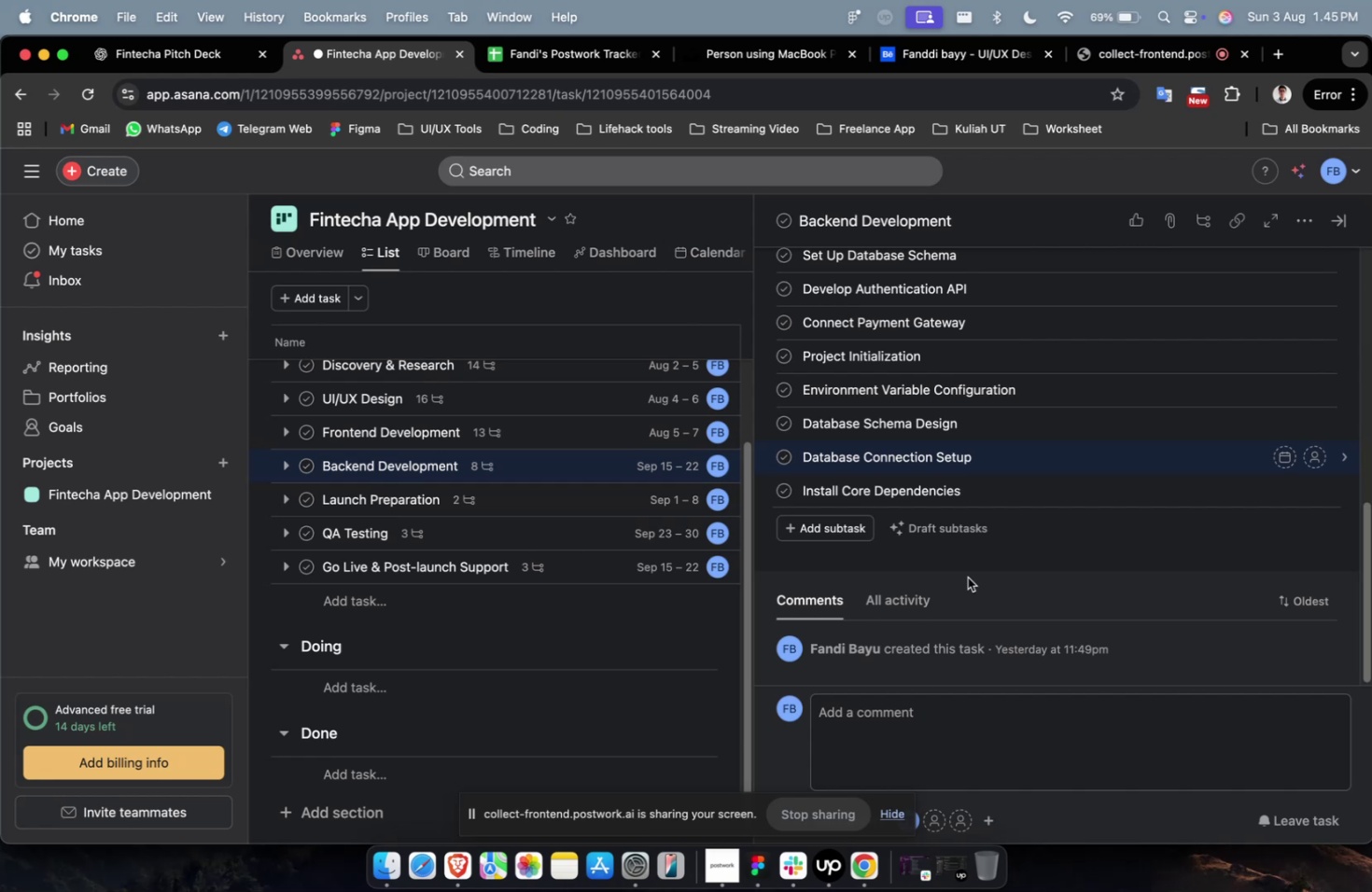 
scroll: coordinate [791, 522], scroll_direction: down, amount: 5.0
 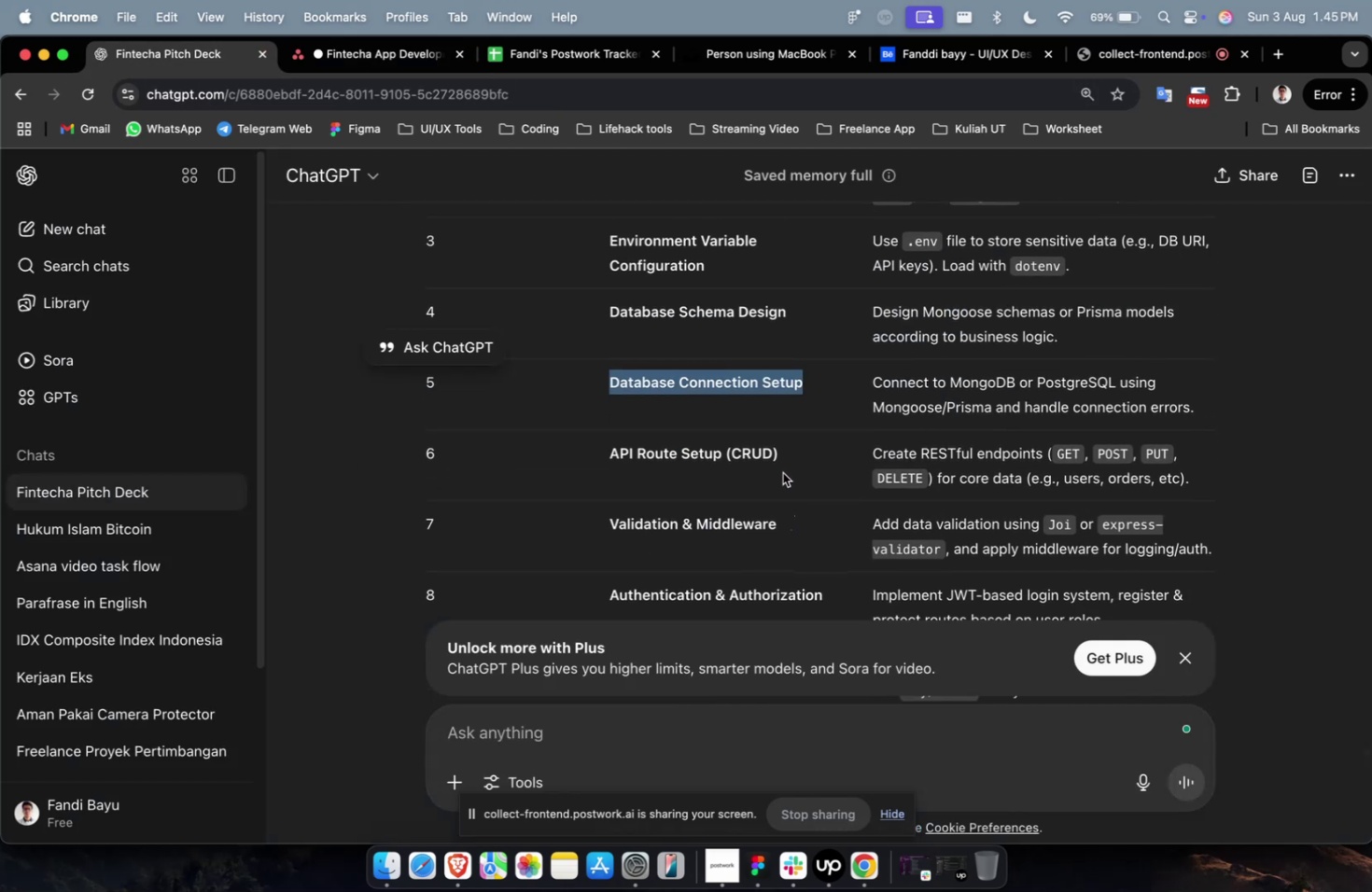 
left_click_drag(start_coordinate=[784, 456], to_coordinate=[552, 462])
 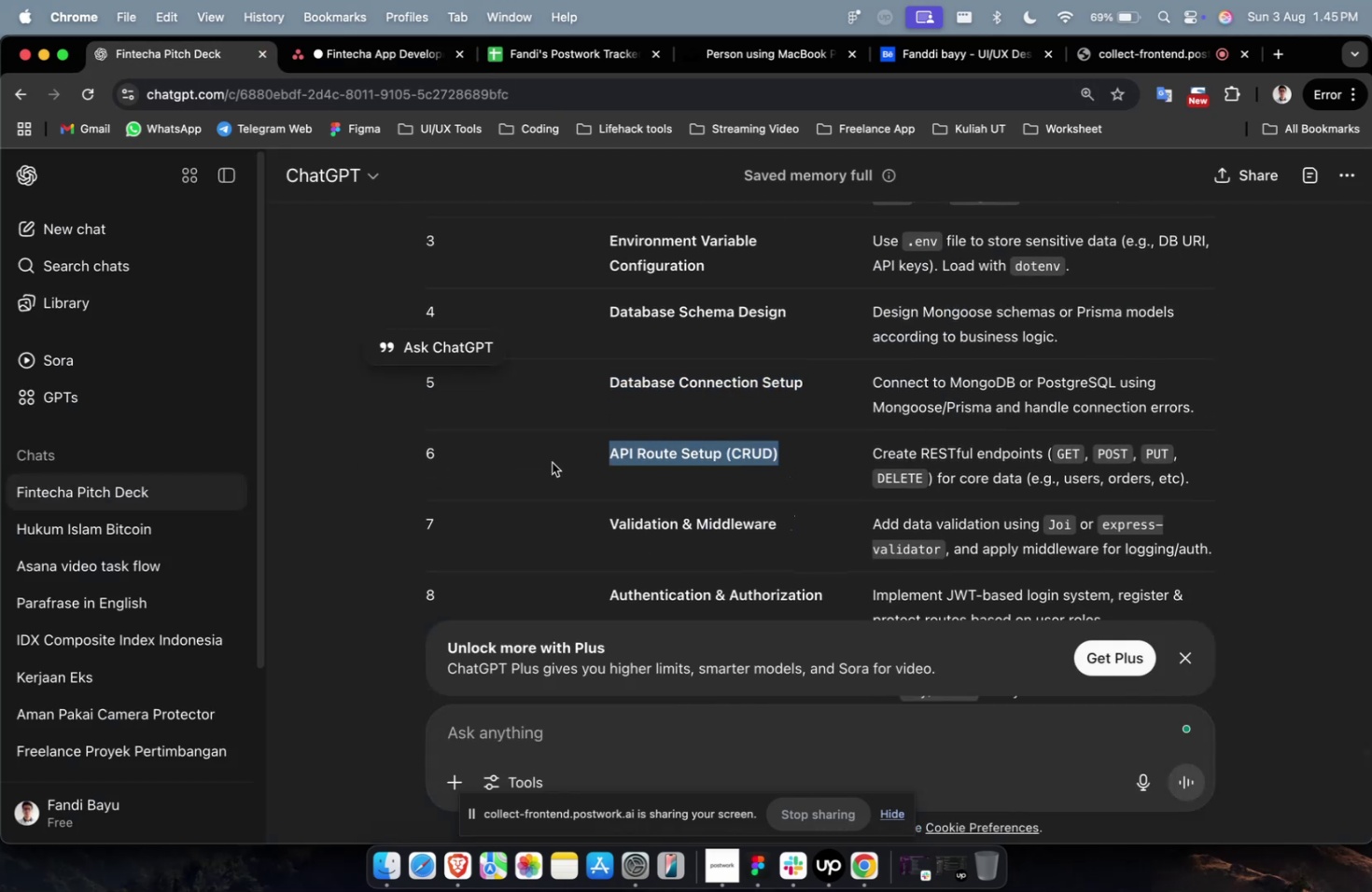 
key(Meta+C)
 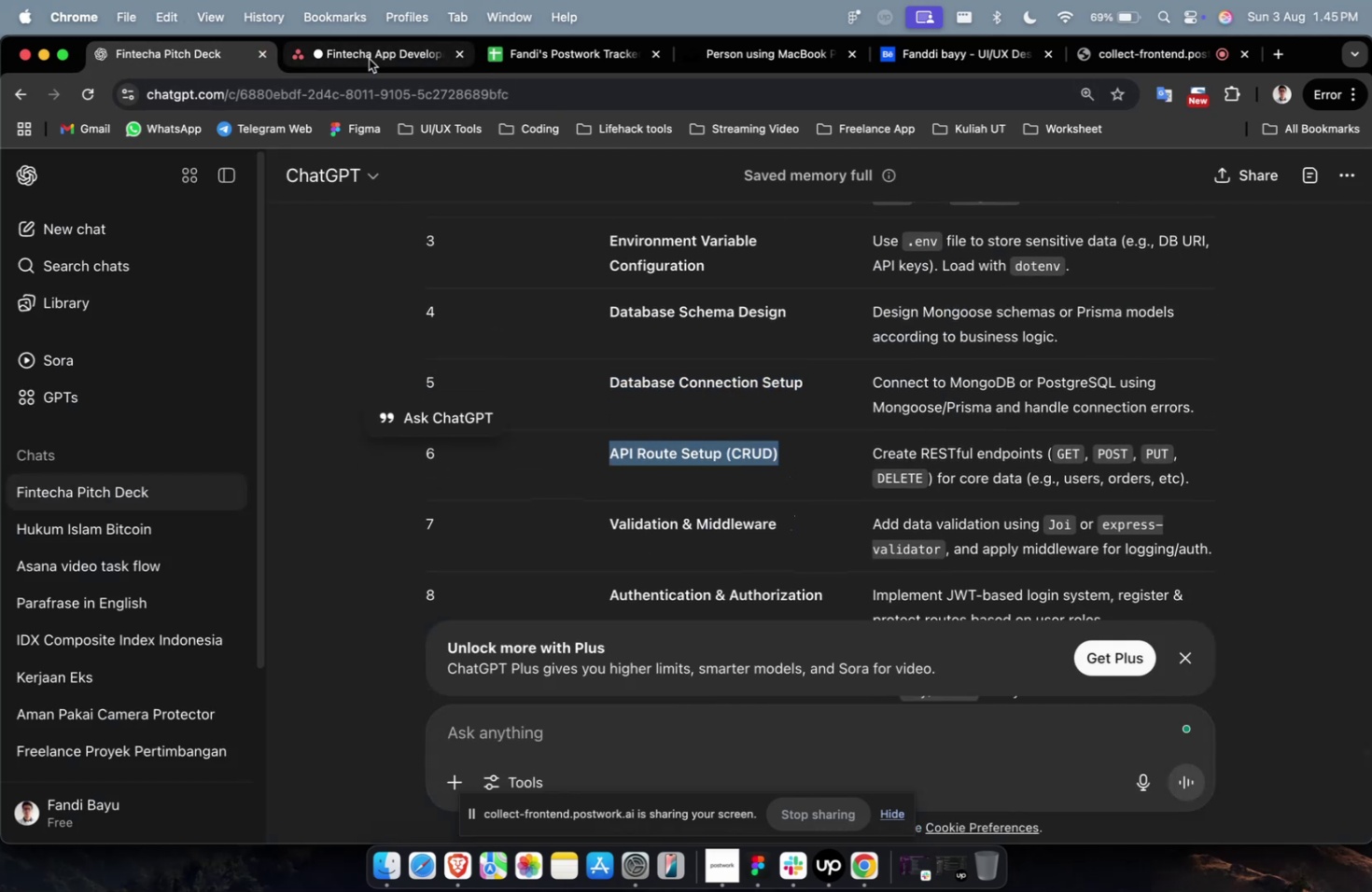 
left_click([368, 59])
 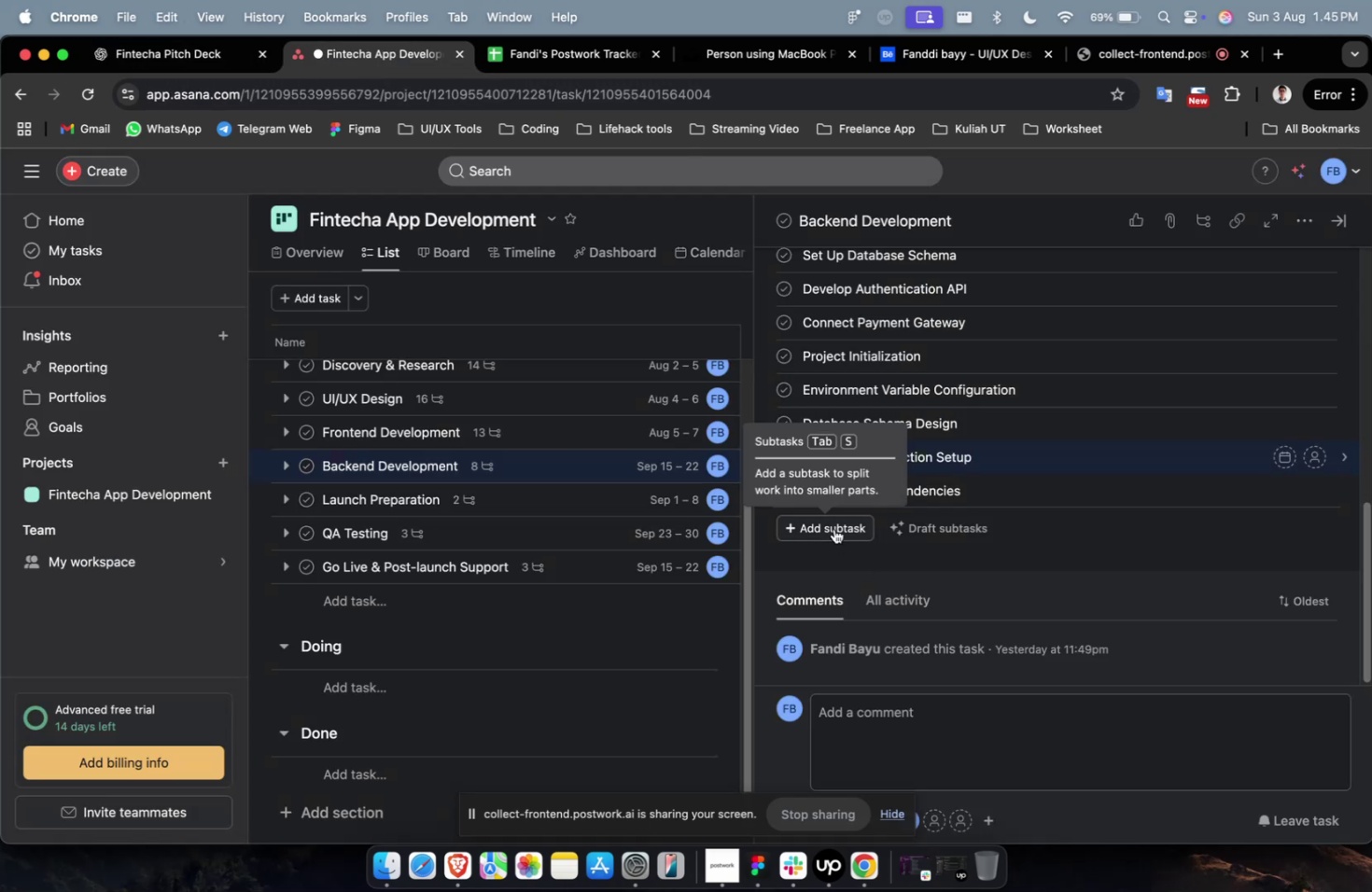 
left_click([833, 527])
 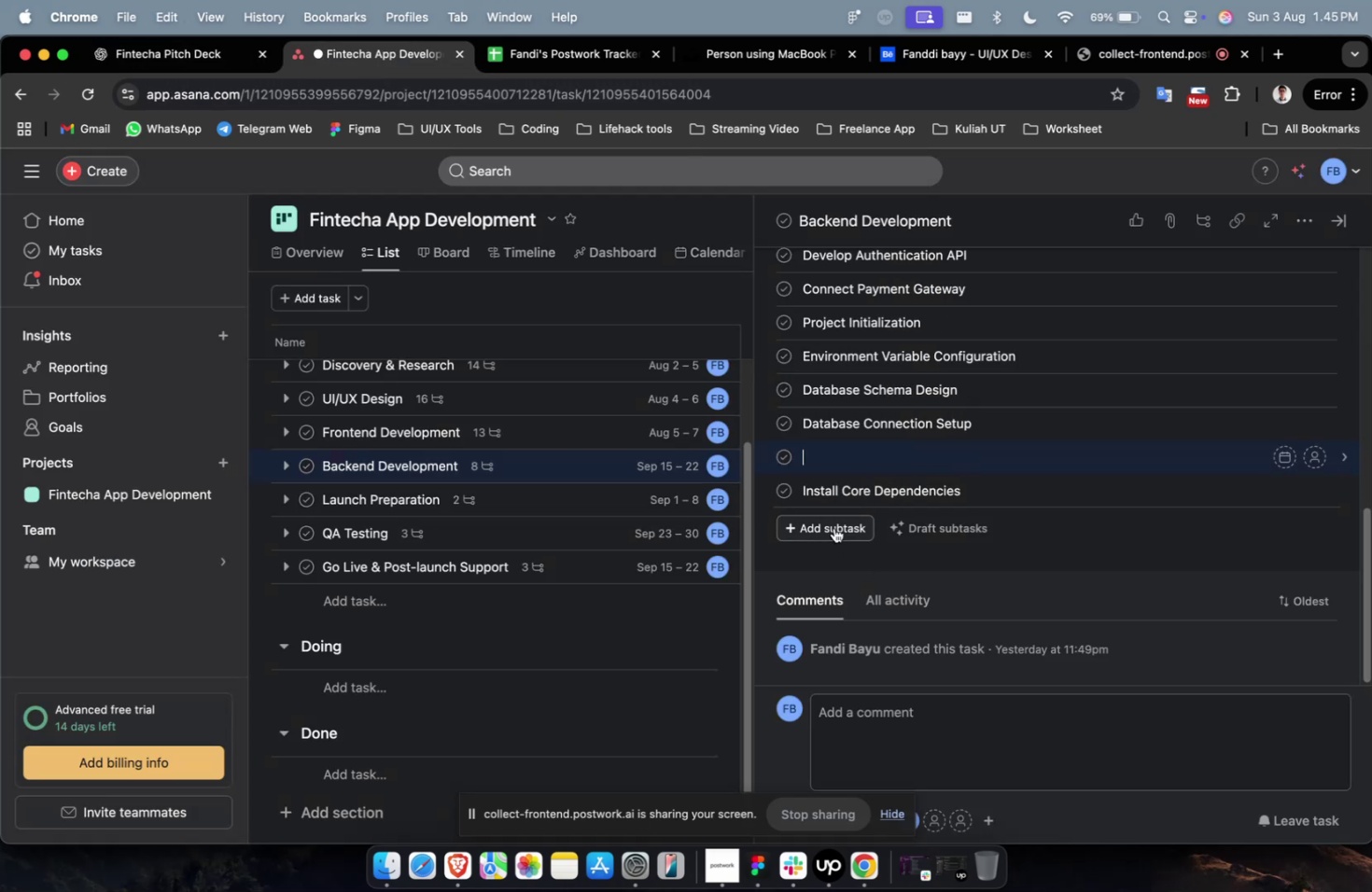 
key(Meta+V)
 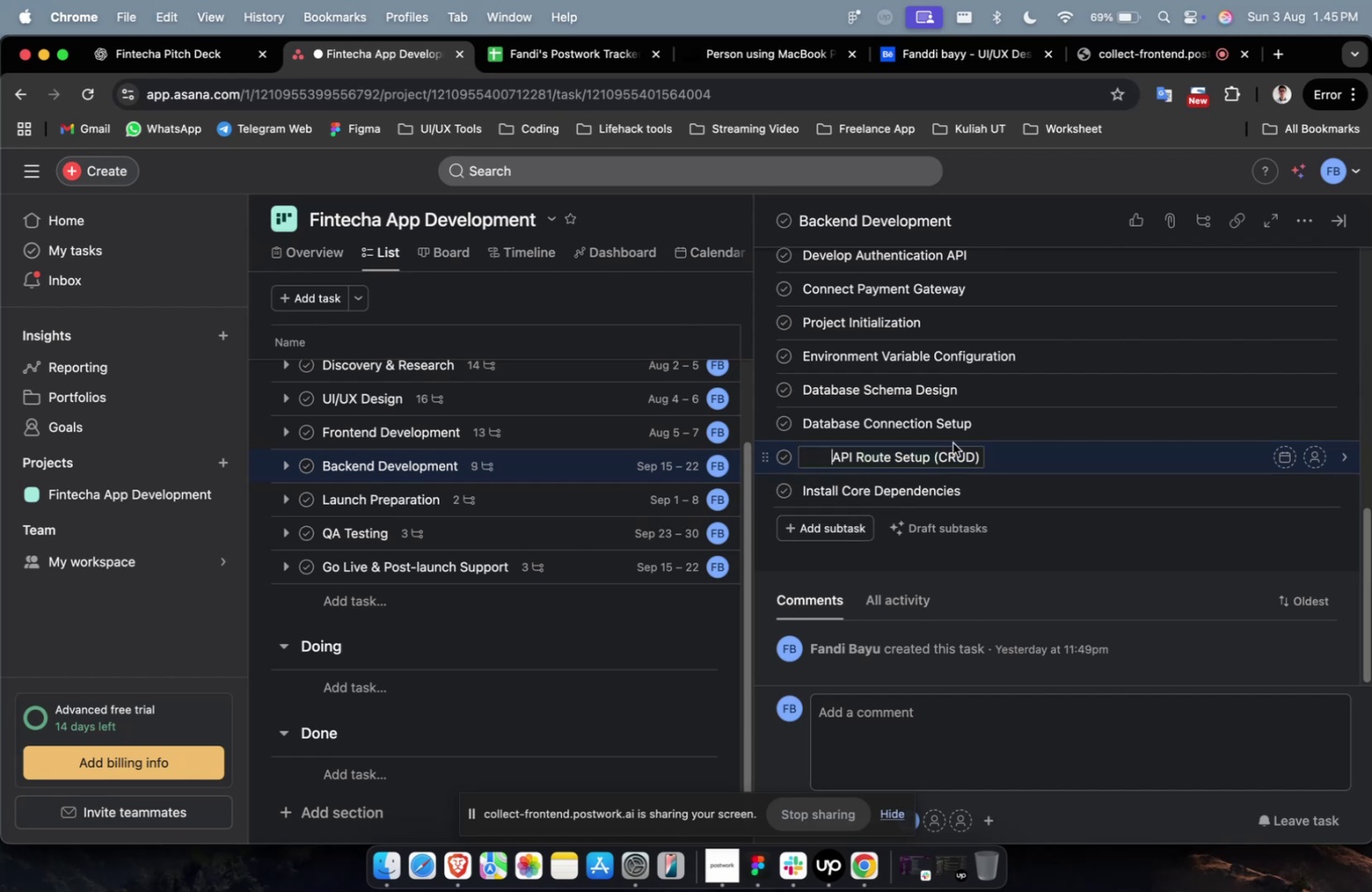 
key(Backspace)
 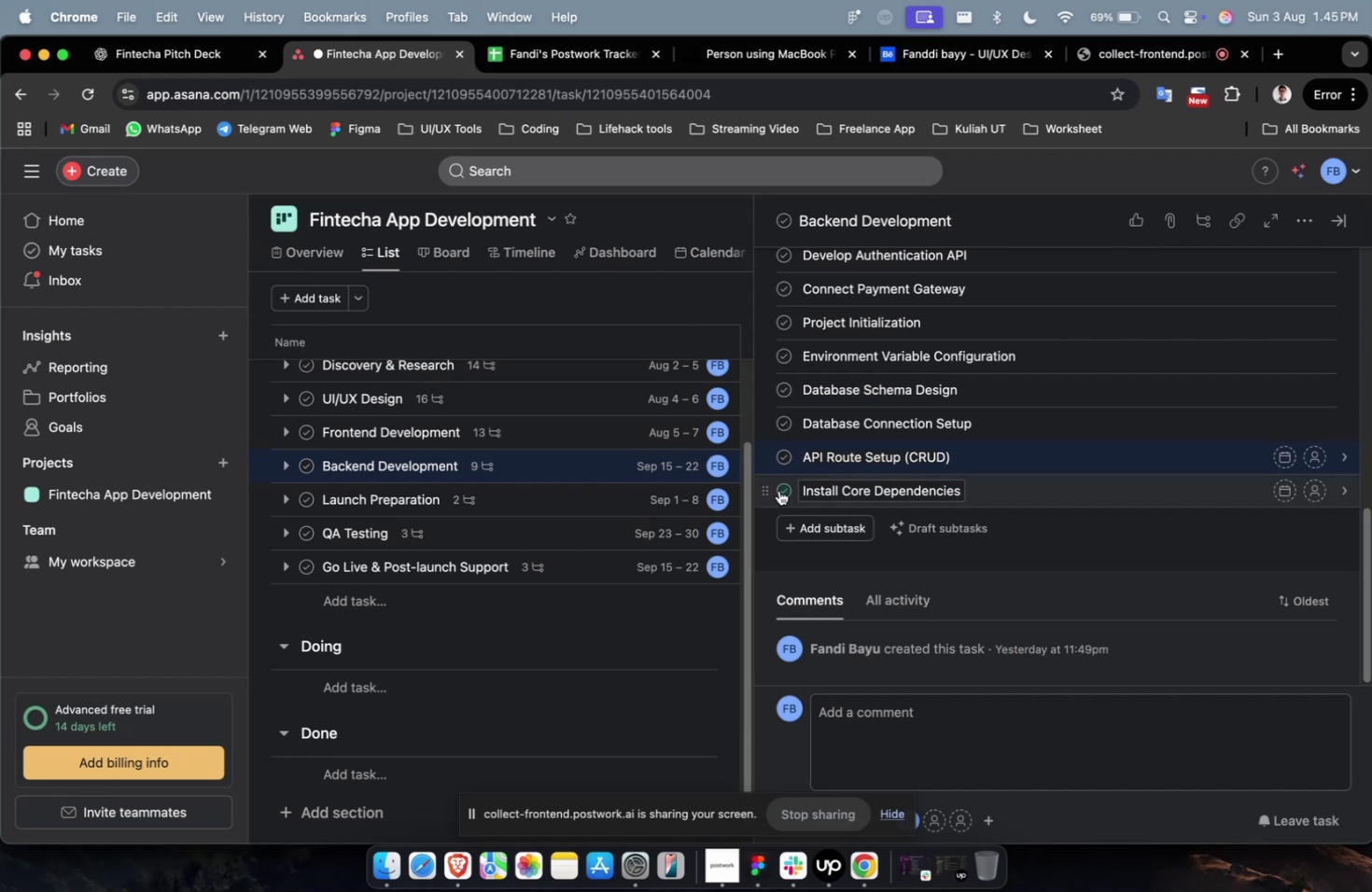 
left_click_drag(start_coordinate=[768, 490], to_coordinate=[767, 344])
 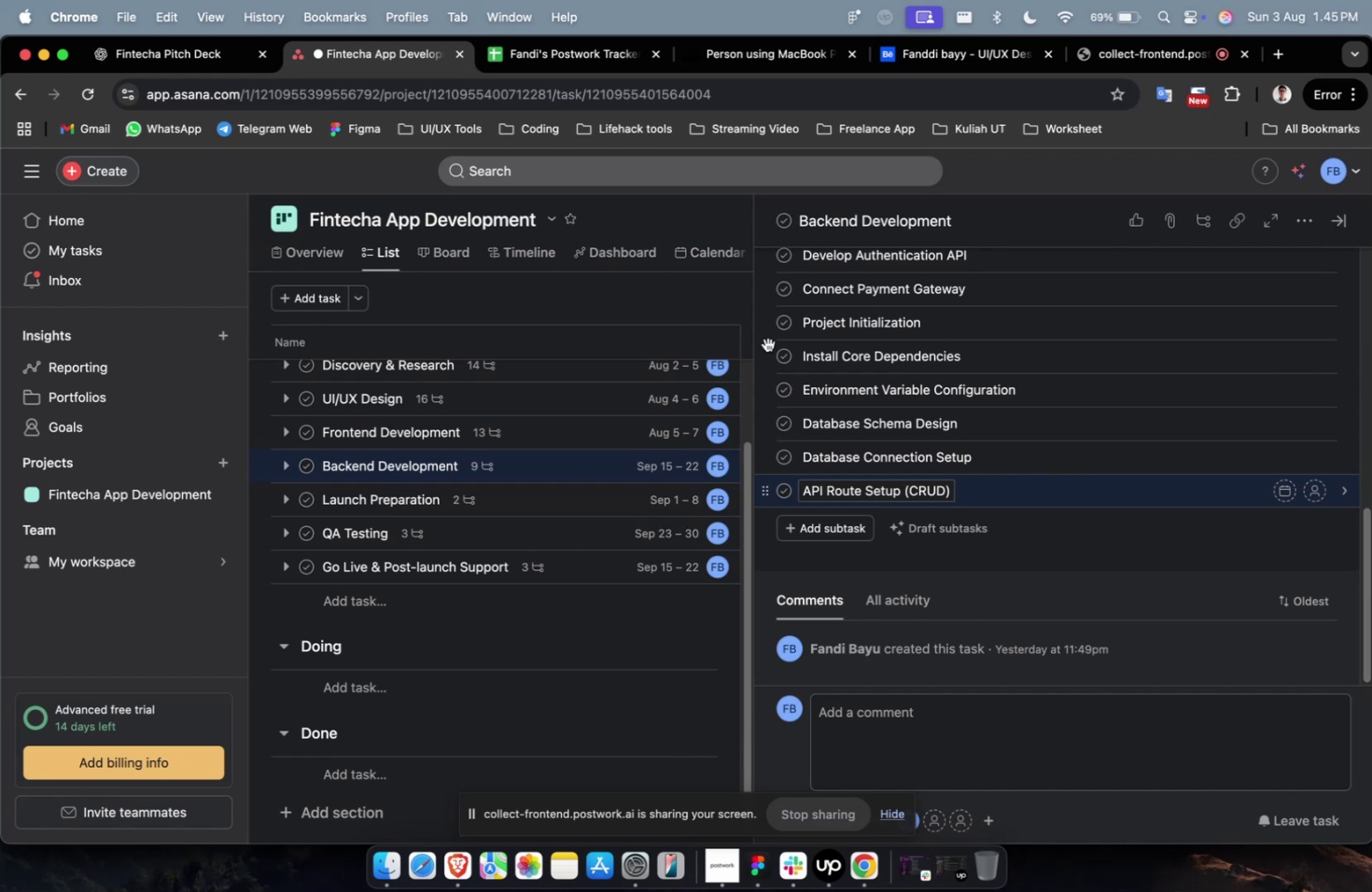 
wait(13.23)
 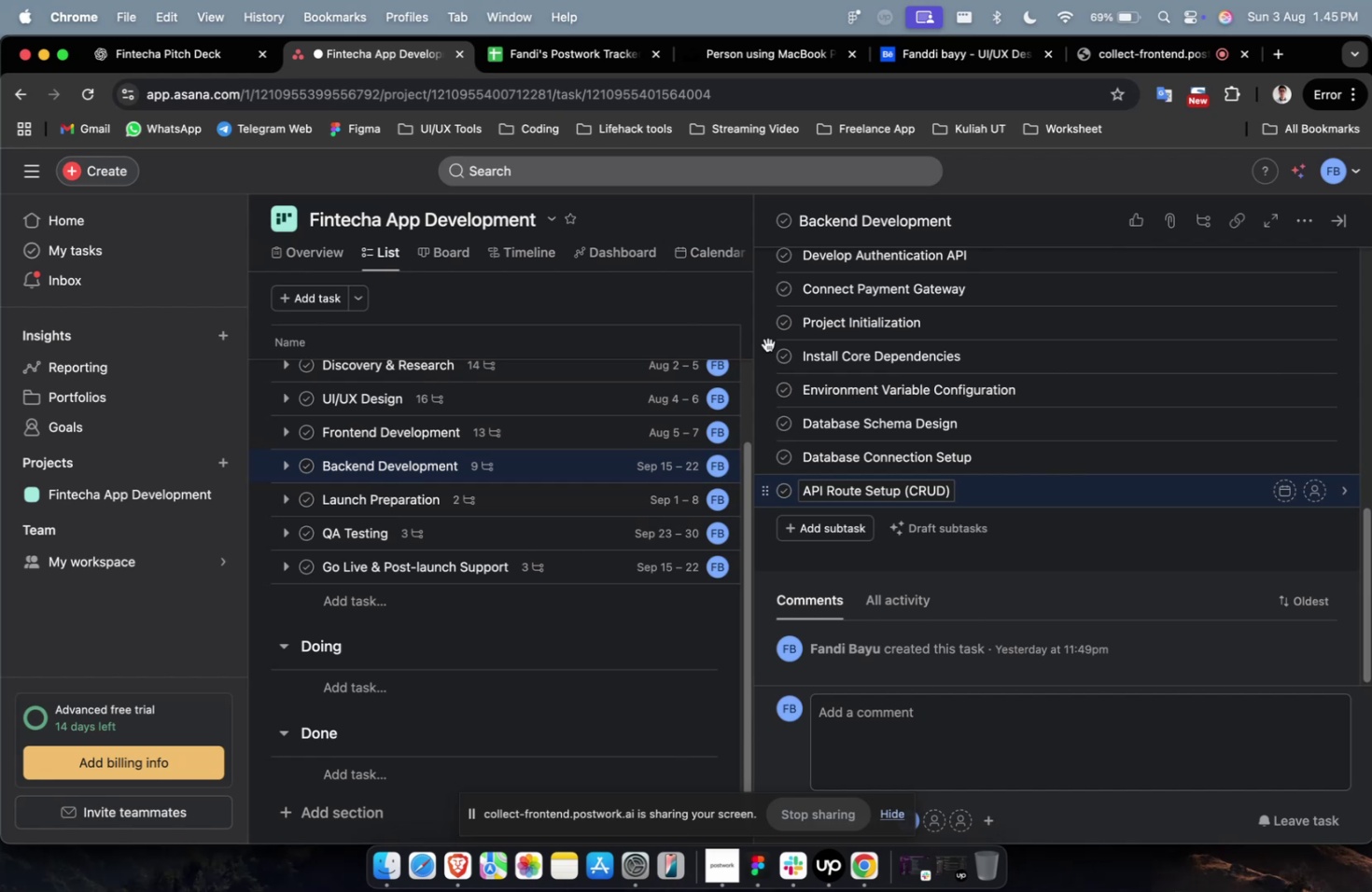 
left_click([180, 68])
 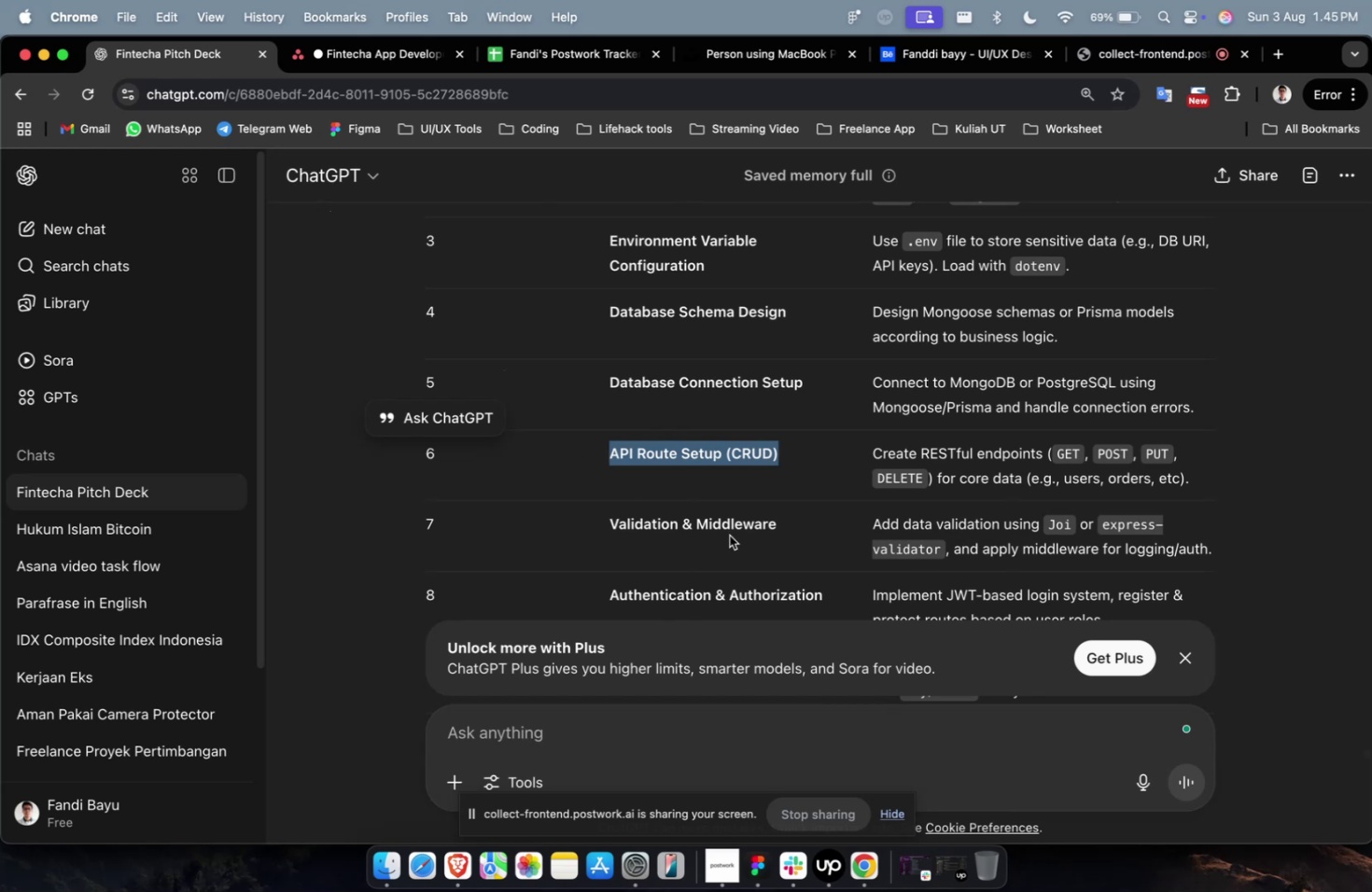 
left_click([757, 533])
 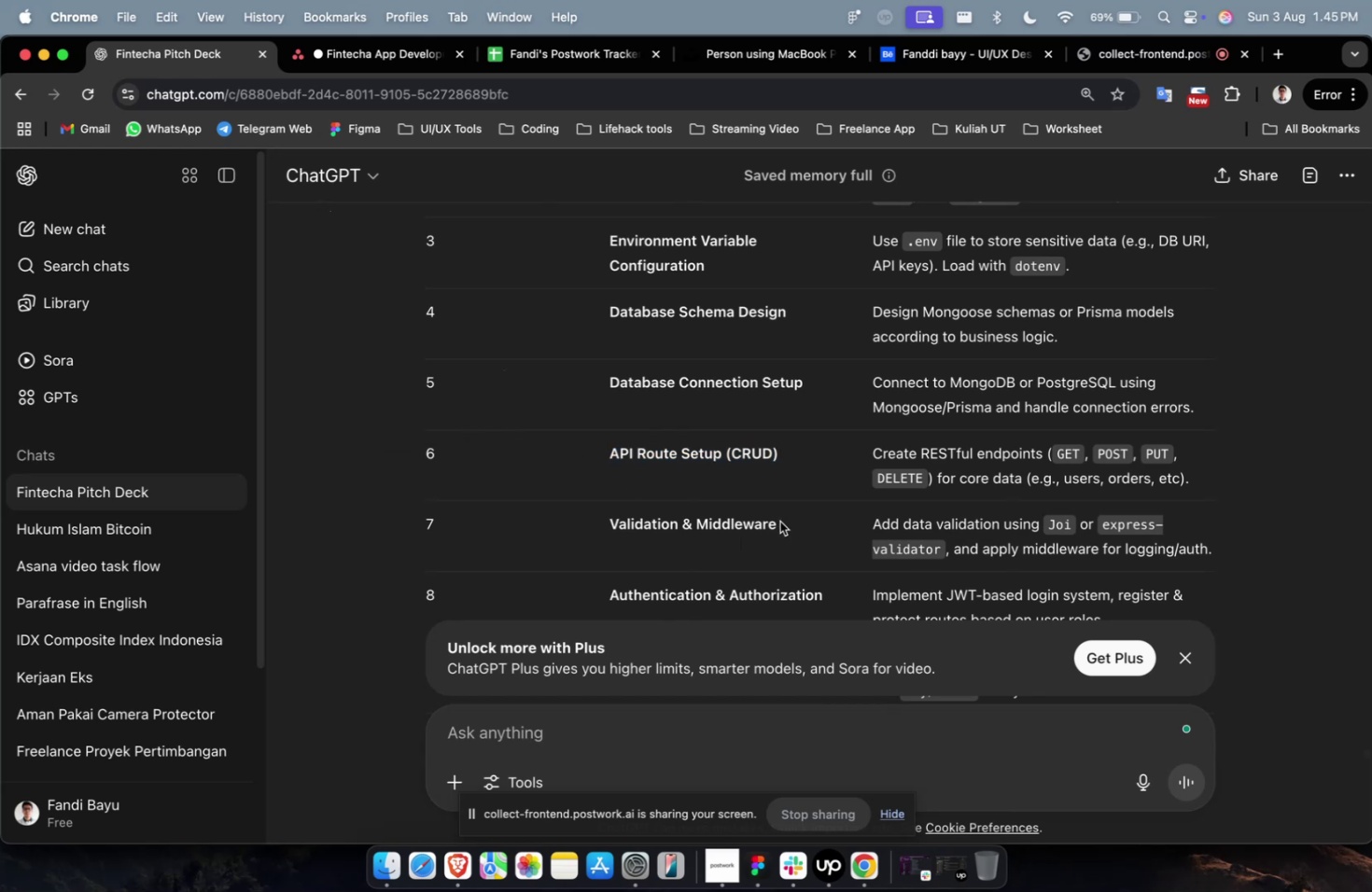 
left_click_drag(start_coordinate=[782, 519], to_coordinate=[574, 514])
 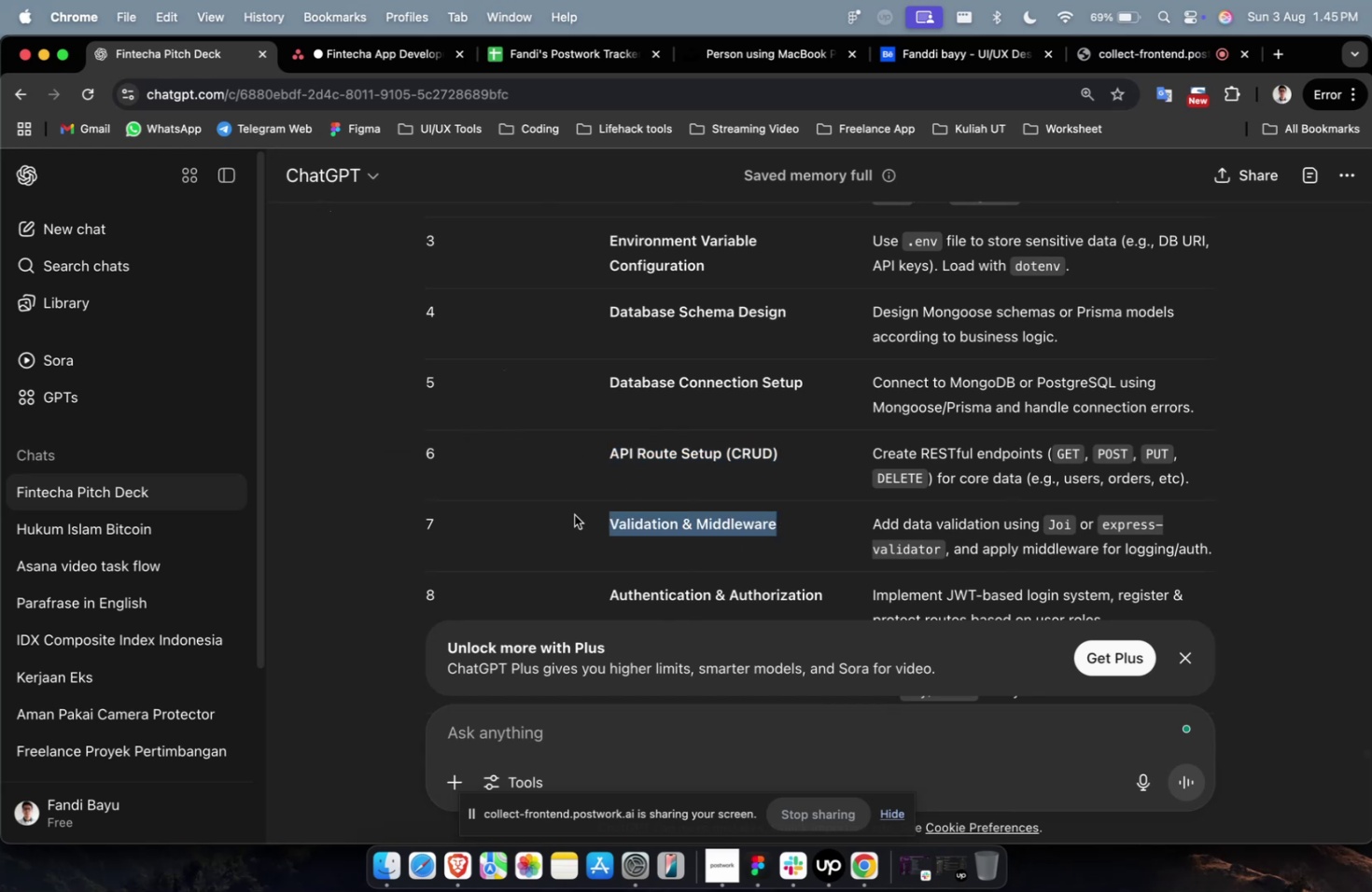 
key(Meta+C)
 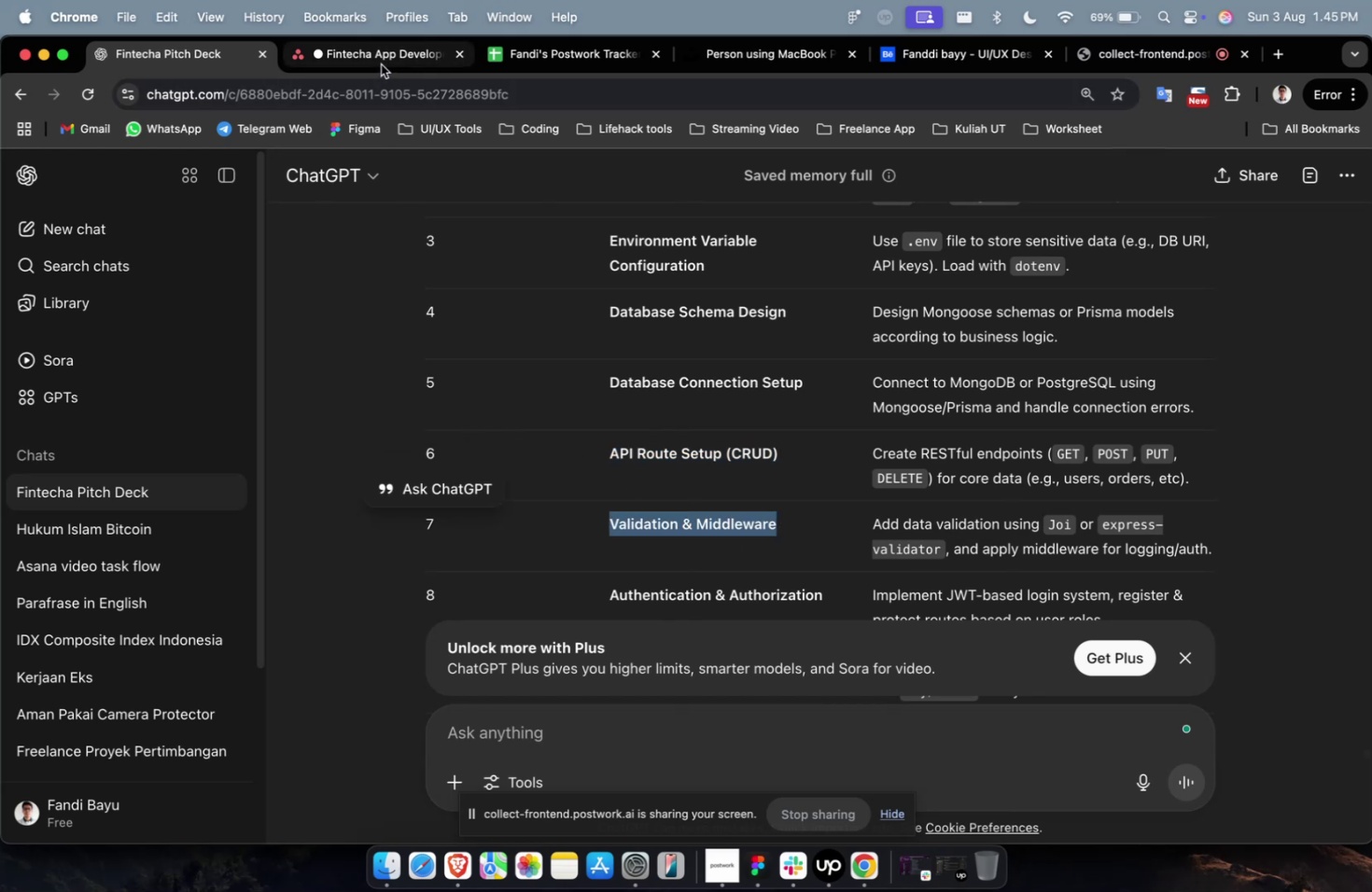 
left_click([383, 57])
 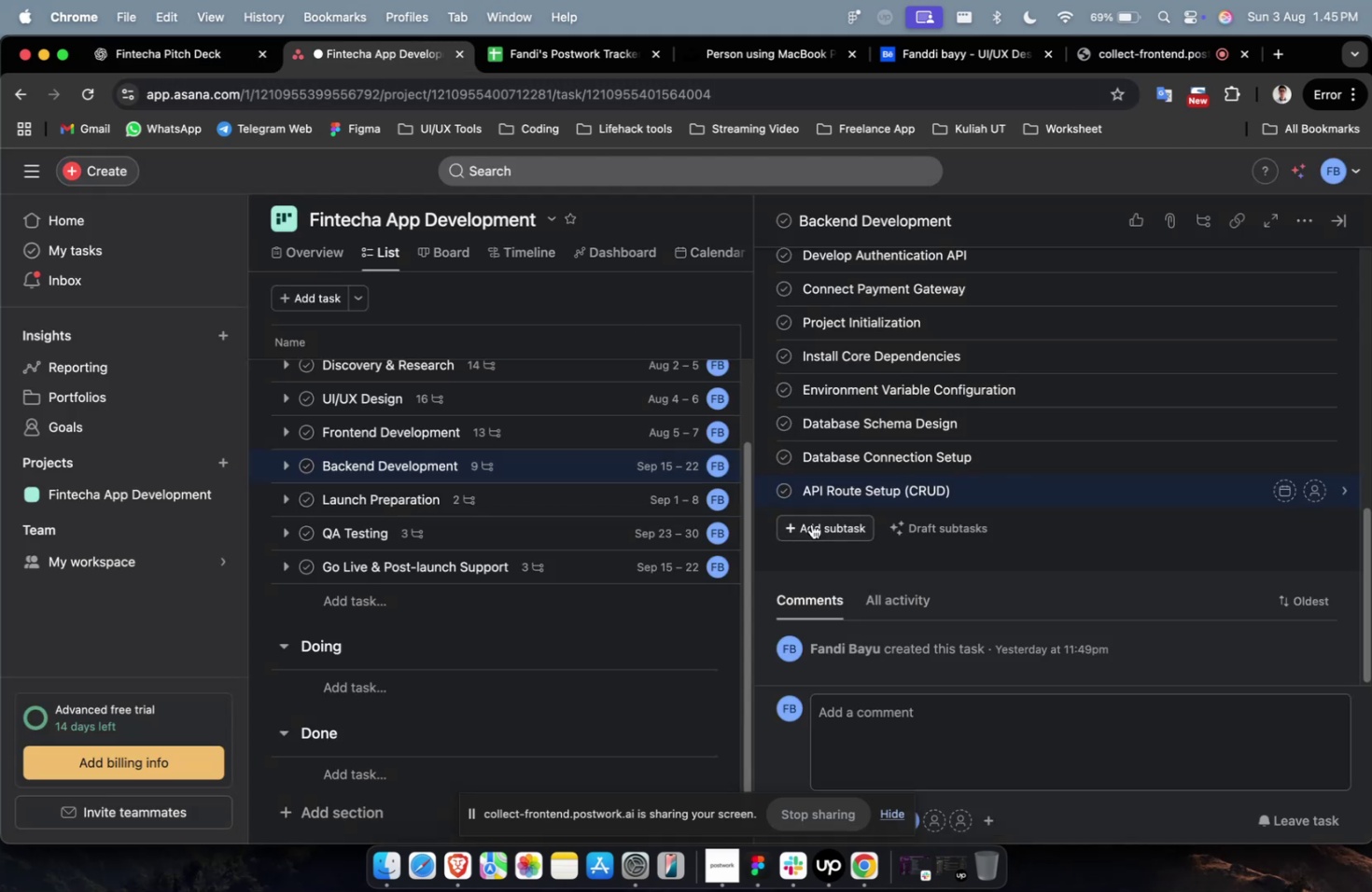 
double_click([811, 523])
 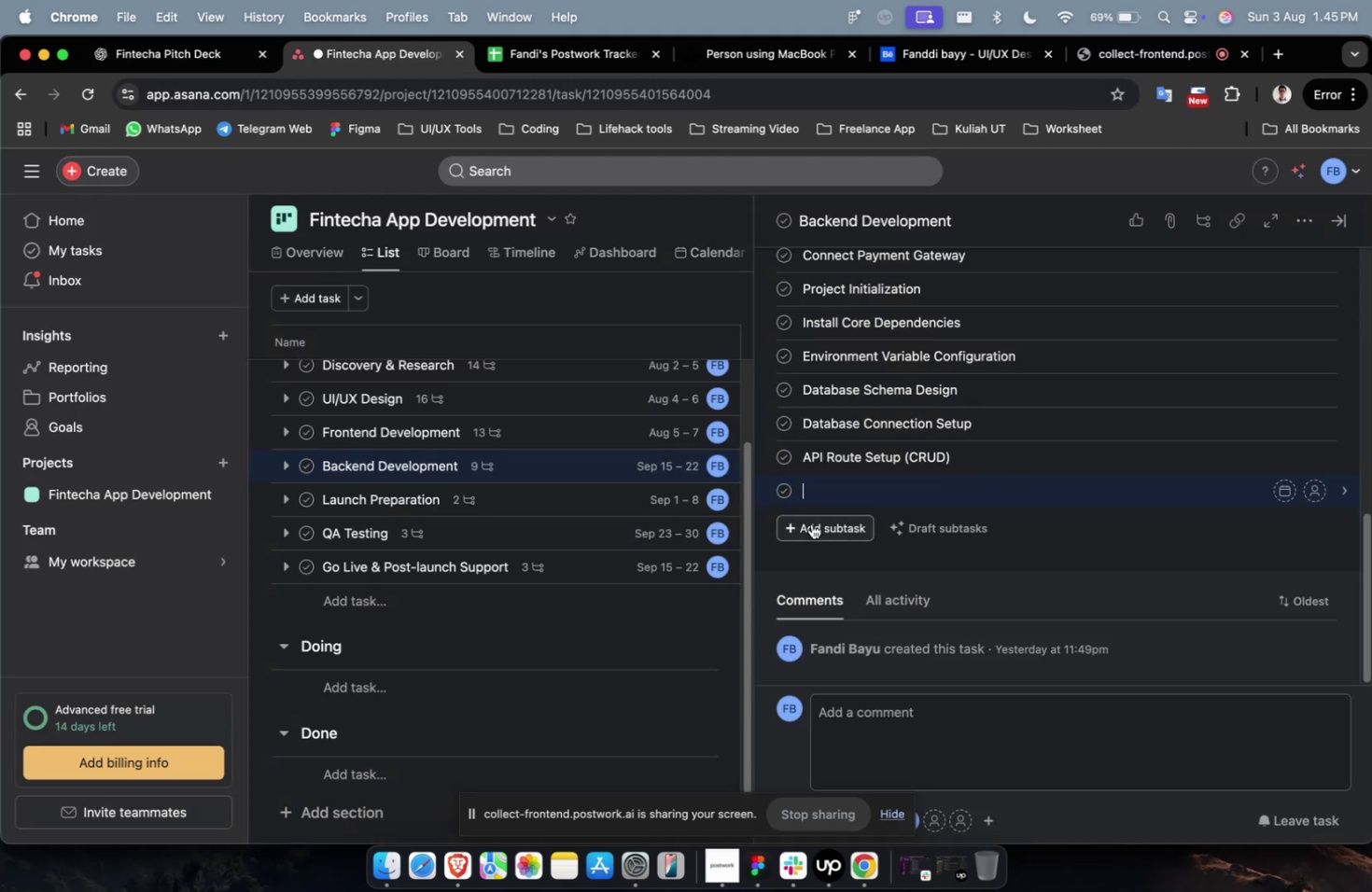 
key(Meta+V)
 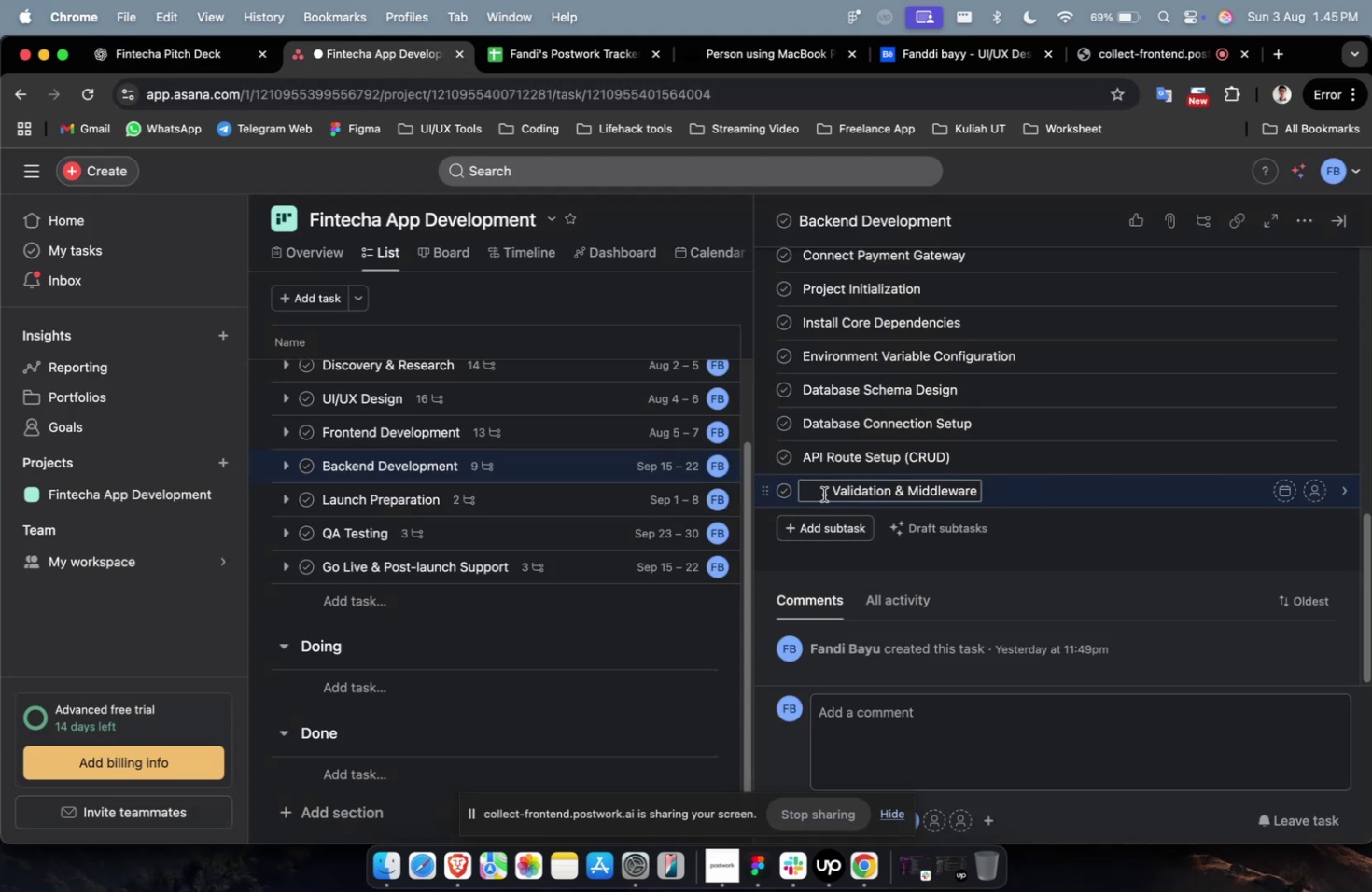 
left_click([823, 493])
 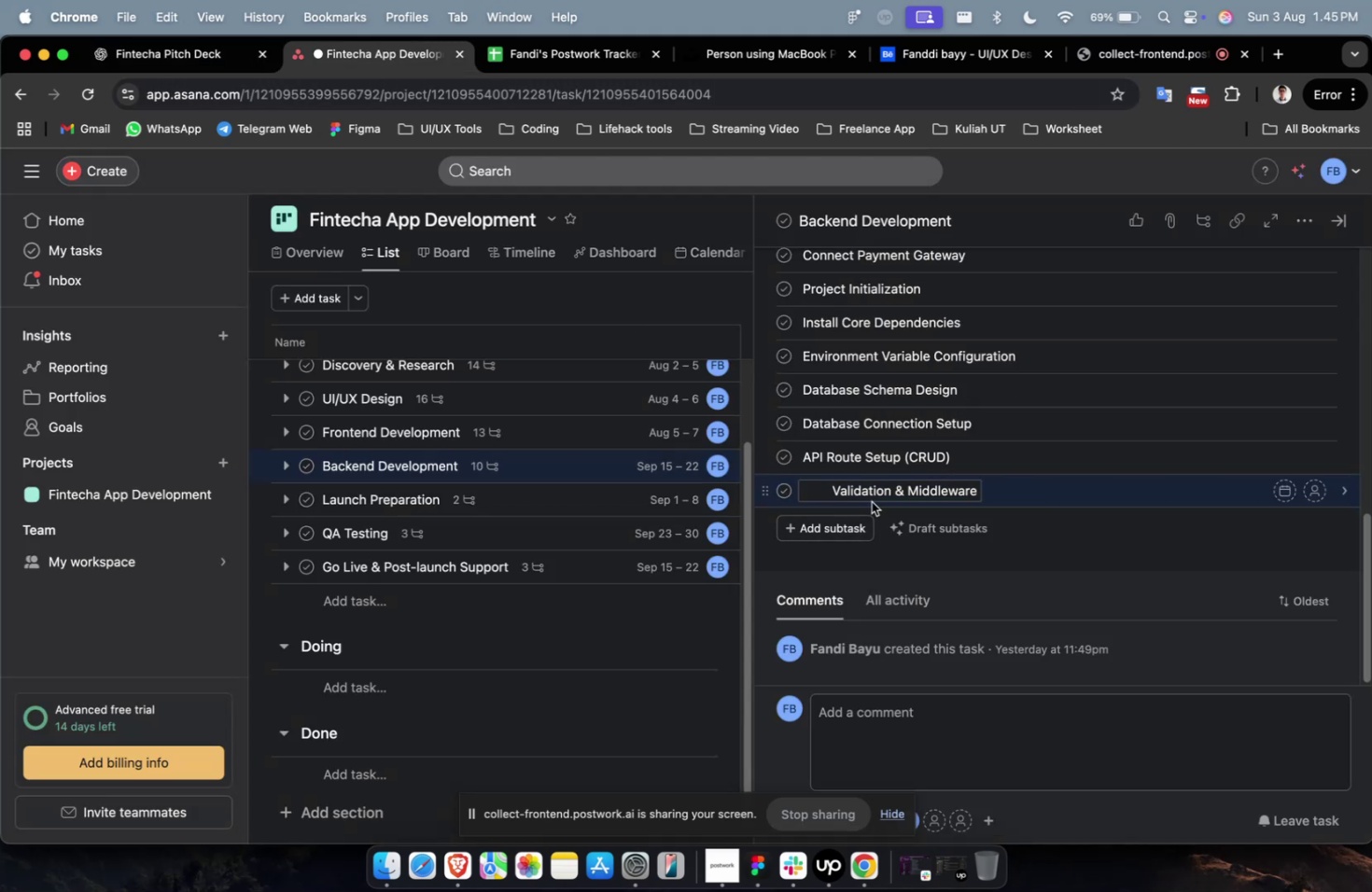 
key(Backspace)
 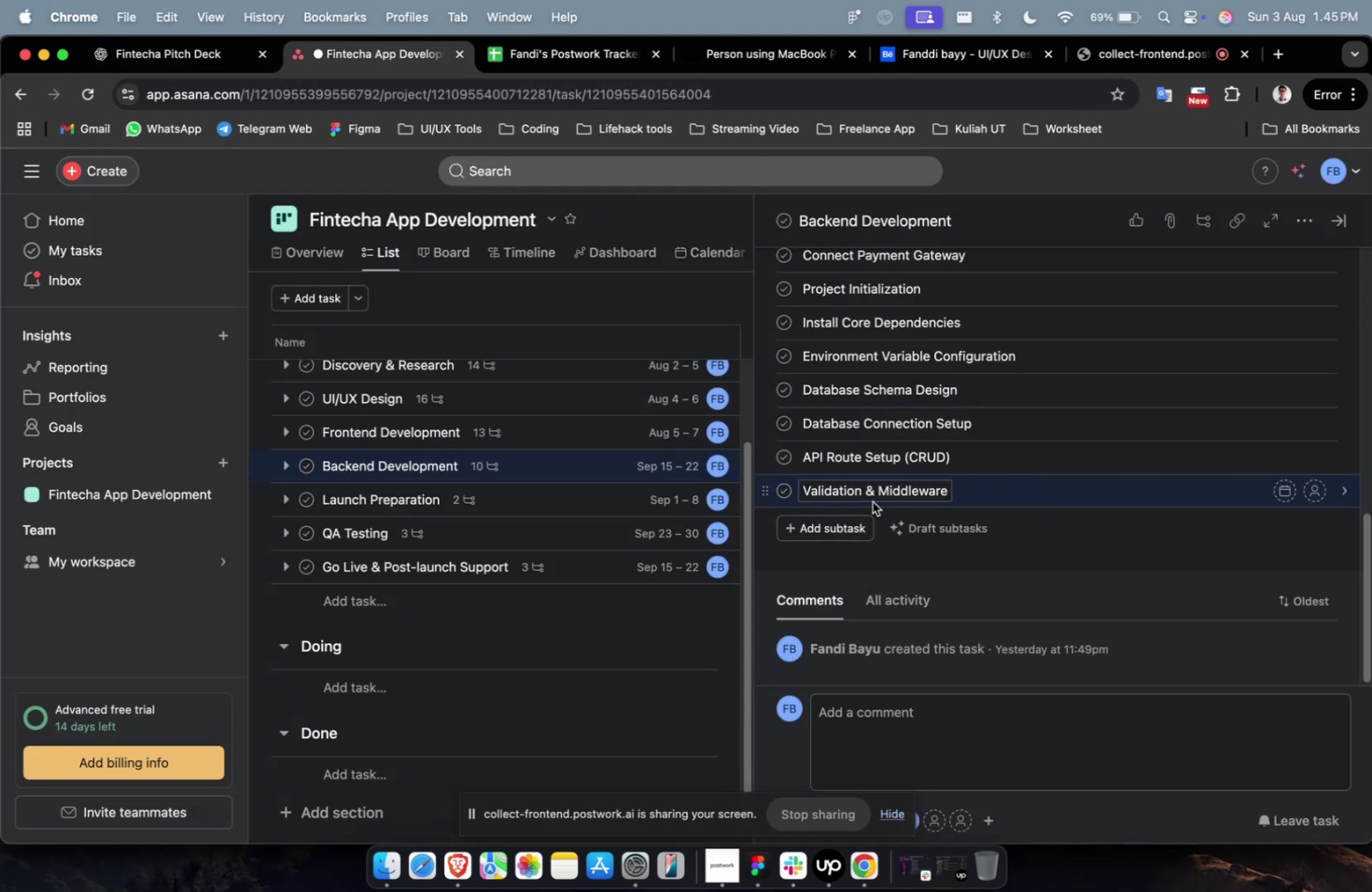 
wait(5.42)
 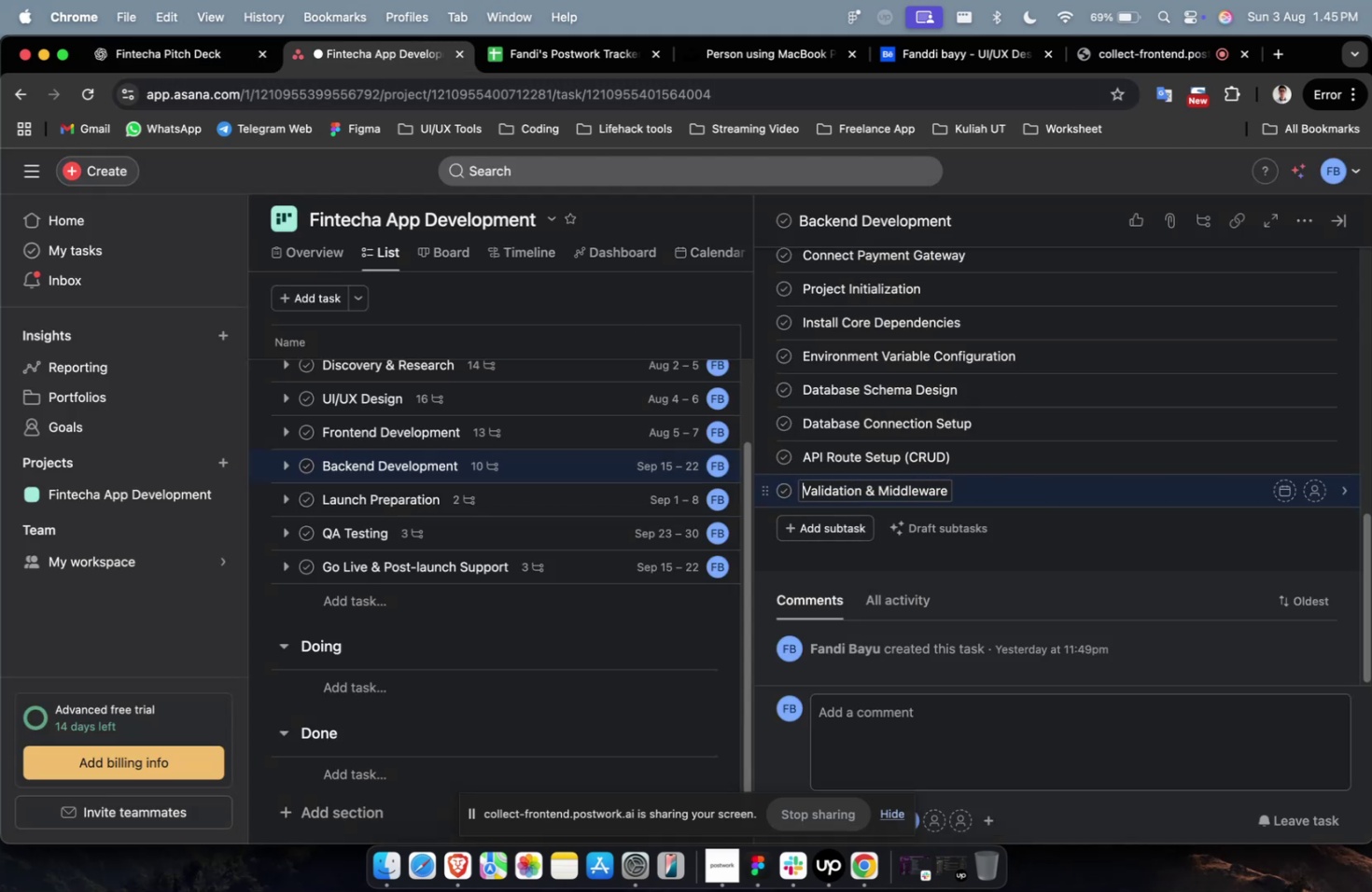 
left_click([849, 530])
 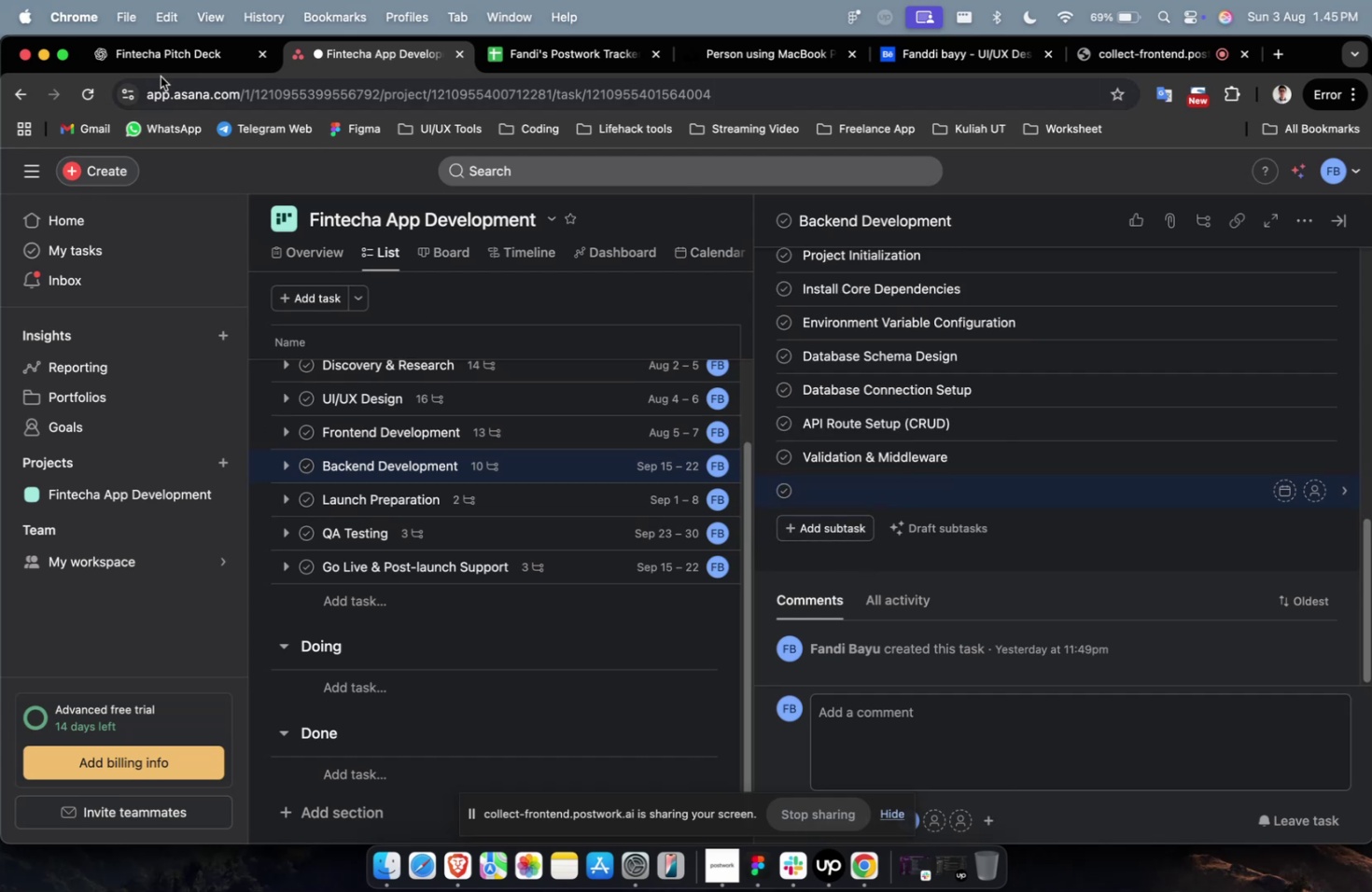 
left_click([165, 56])
 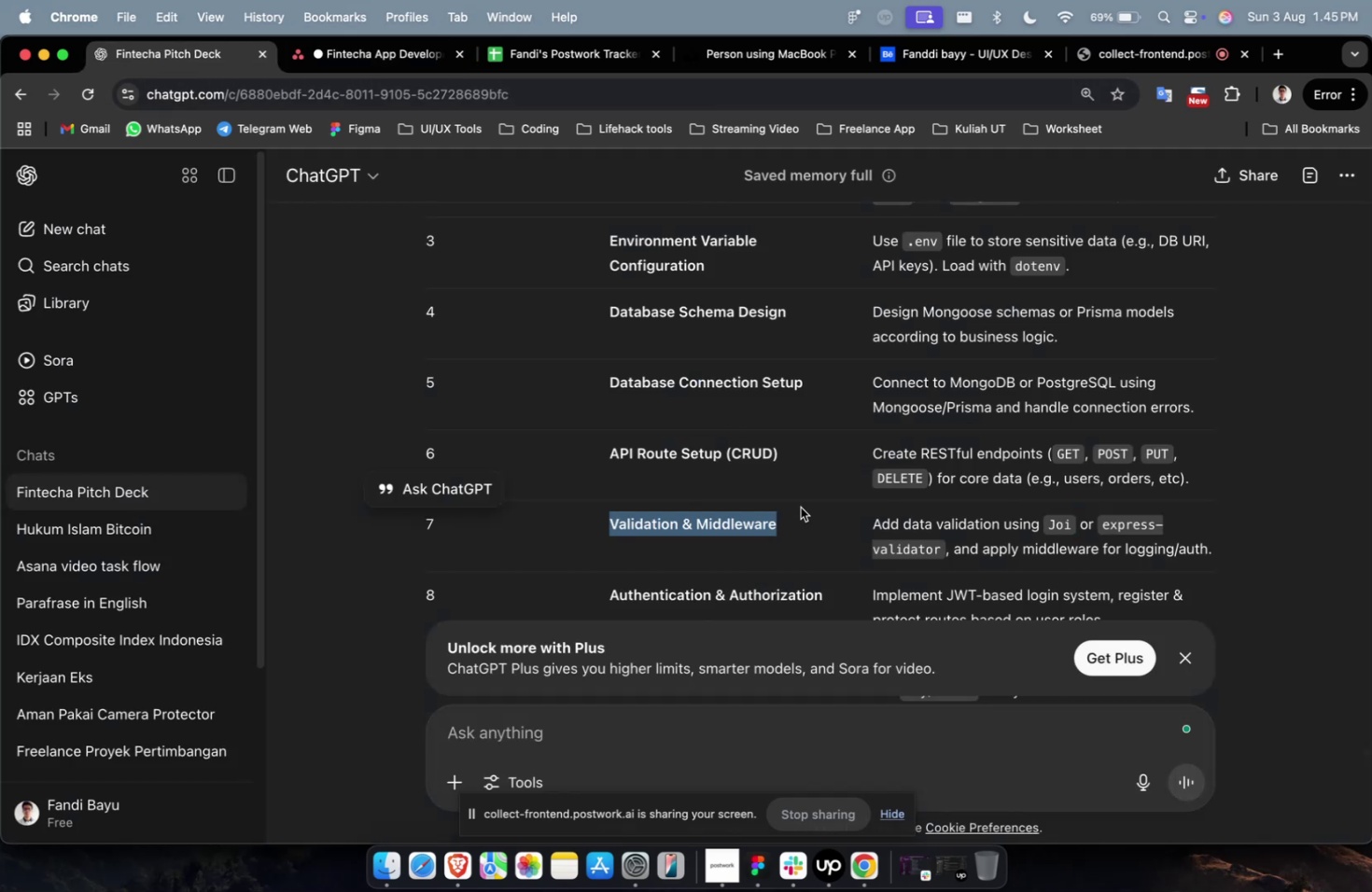 
scroll: coordinate [798, 515], scroll_direction: down, amount: 4.0
 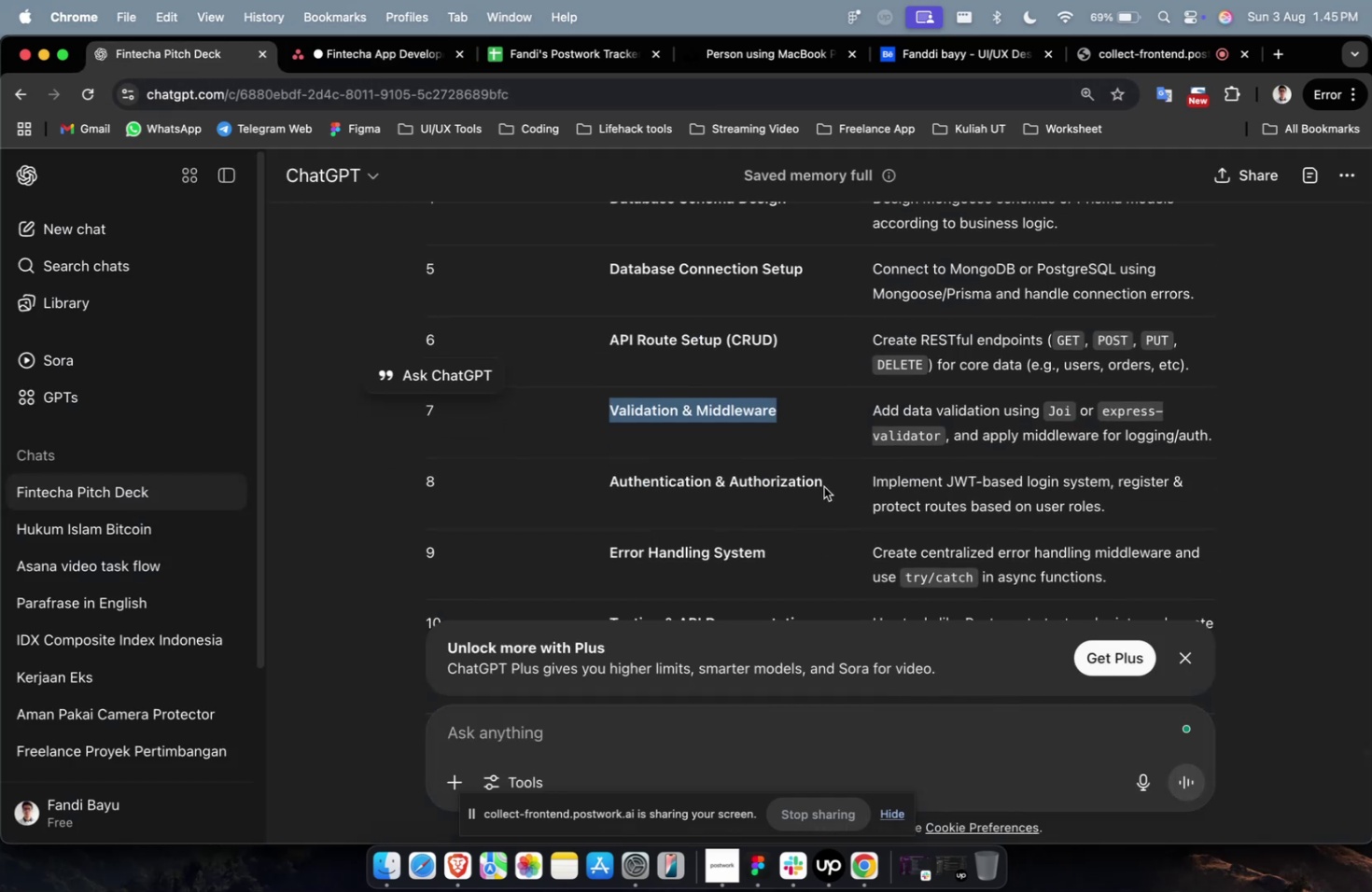 
left_click_drag(start_coordinate=[827, 480], to_coordinate=[583, 481])
 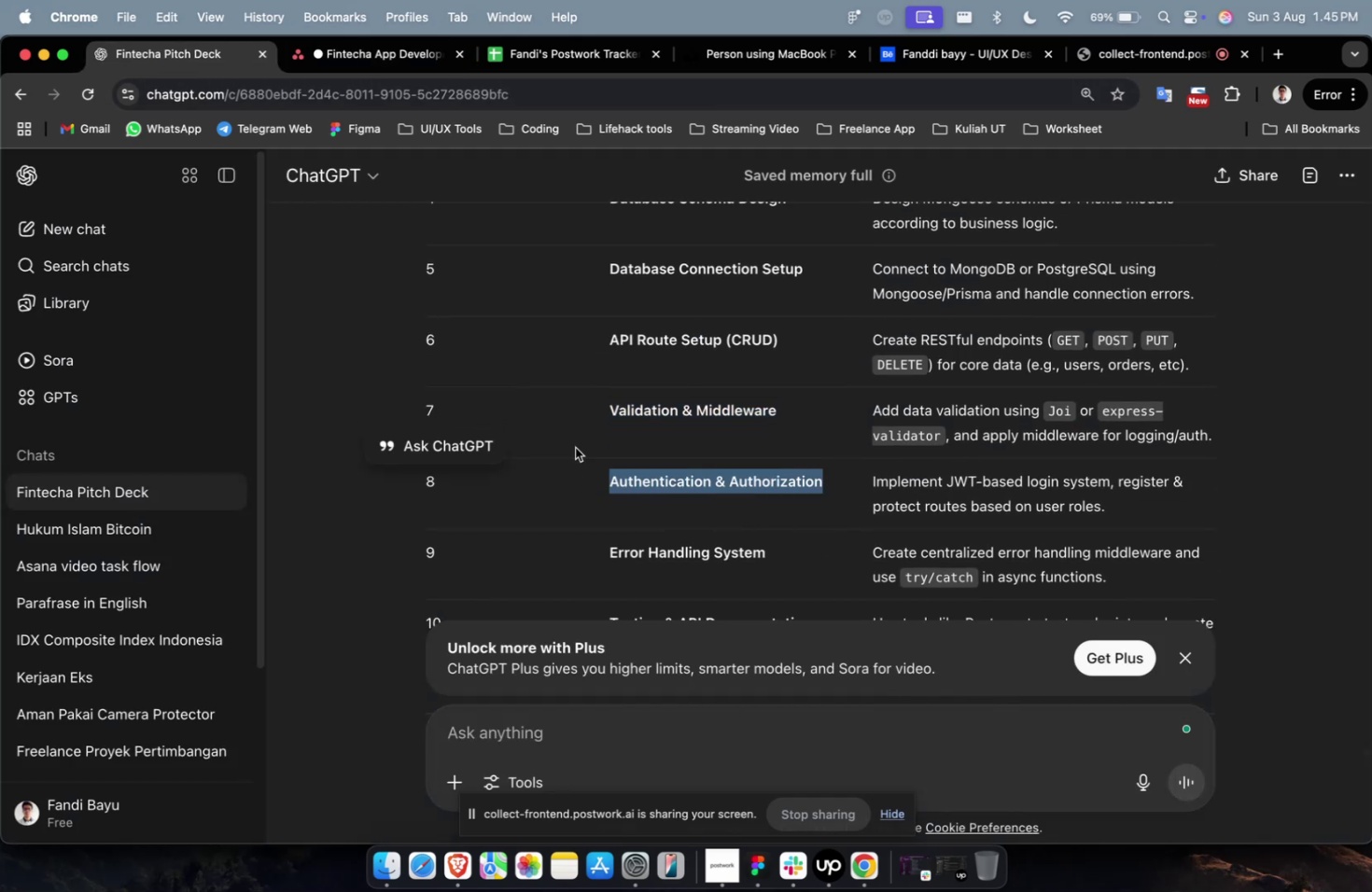 
key(Meta+C)
 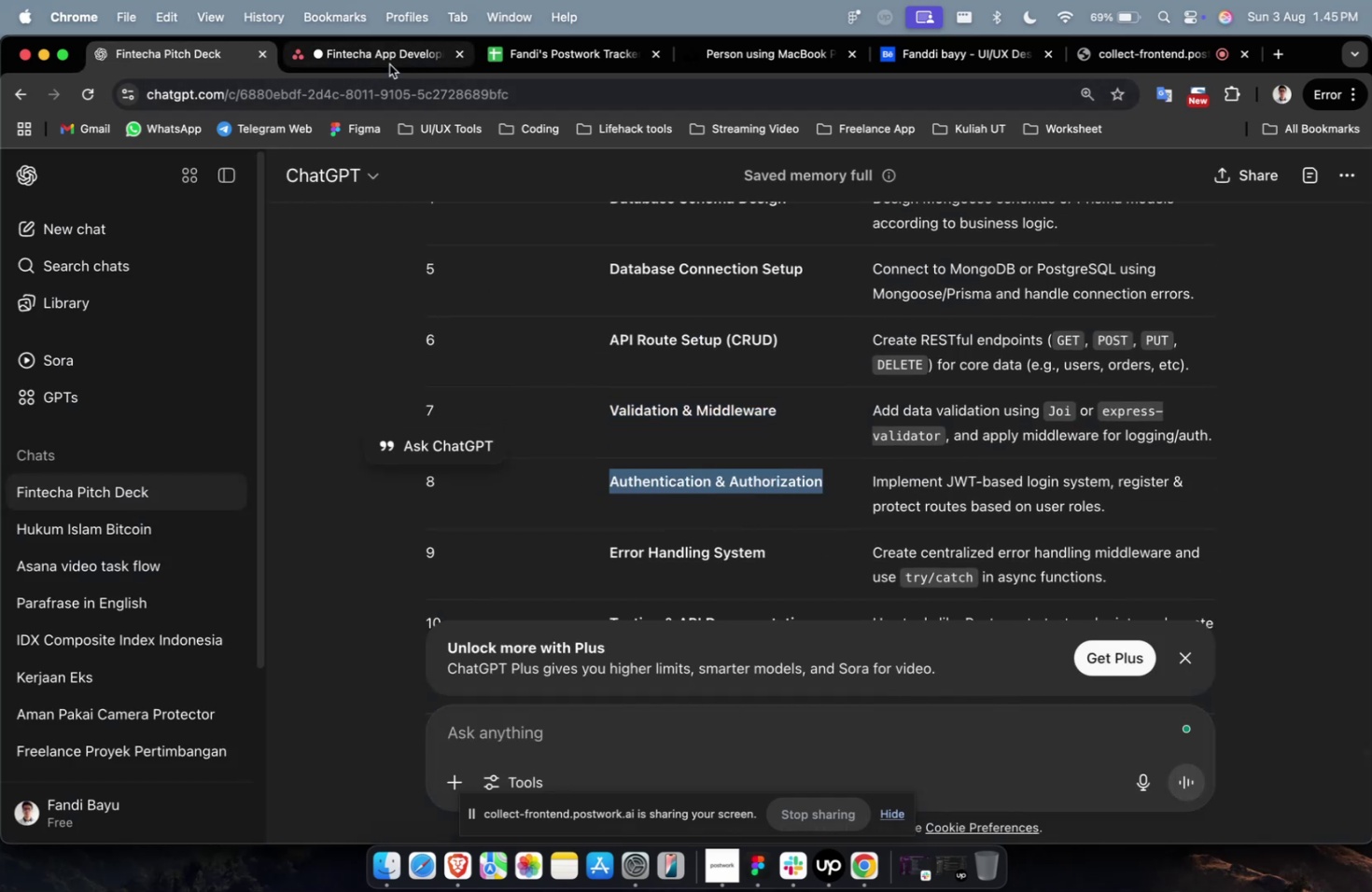 
left_click([389, 64])
 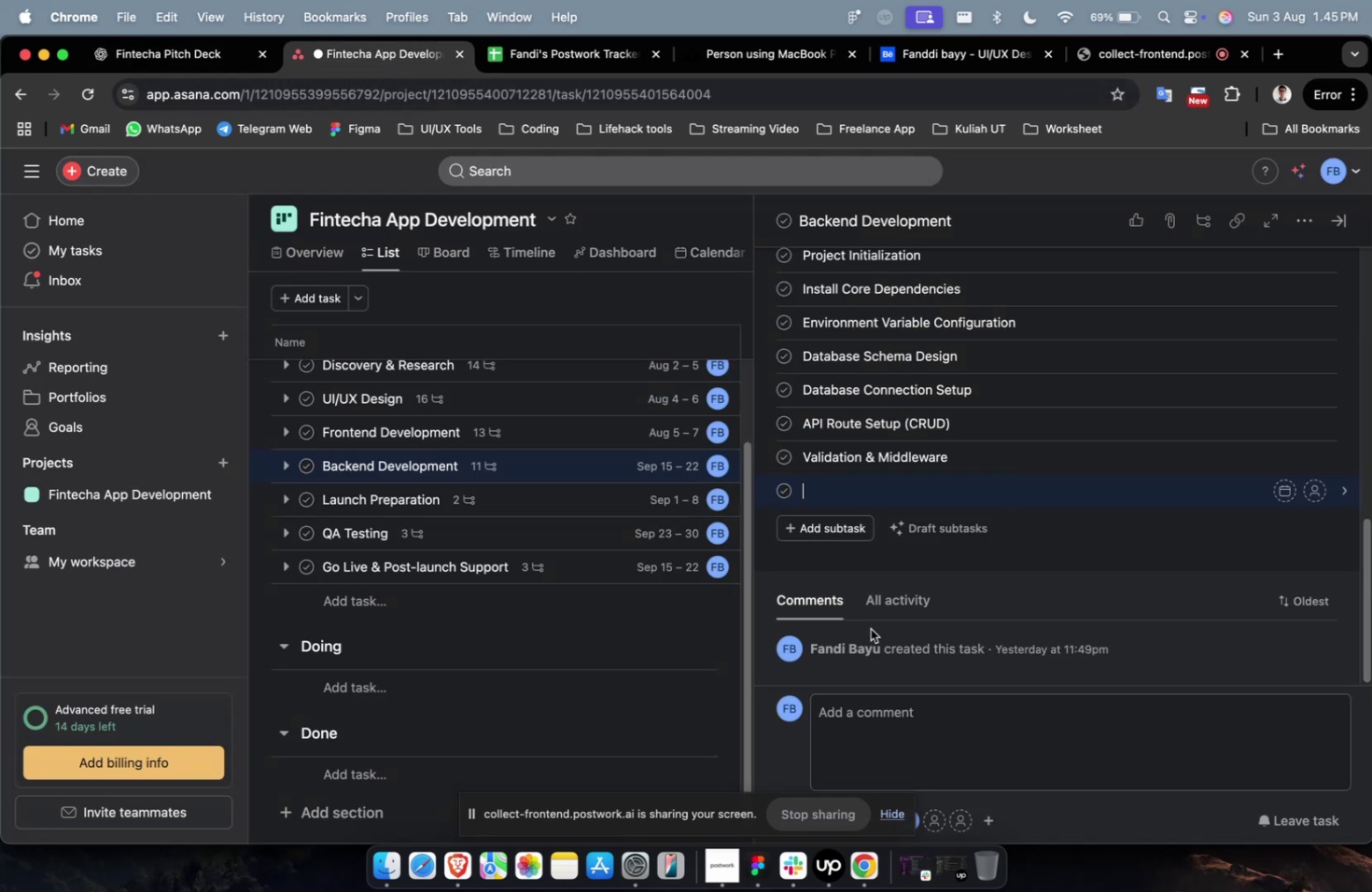 
key(Meta+CommandLeft)
 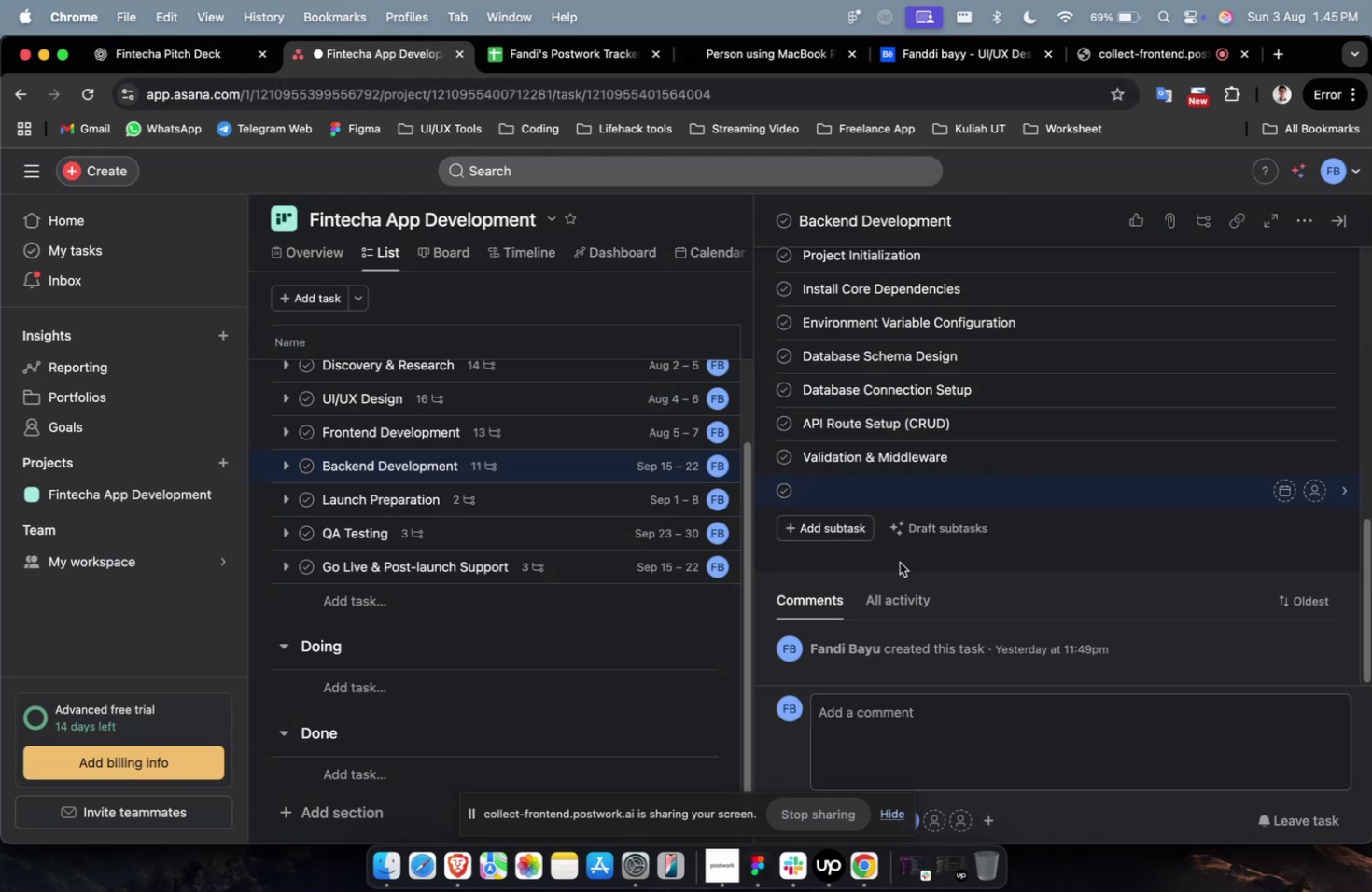 
key(Meta+V)
 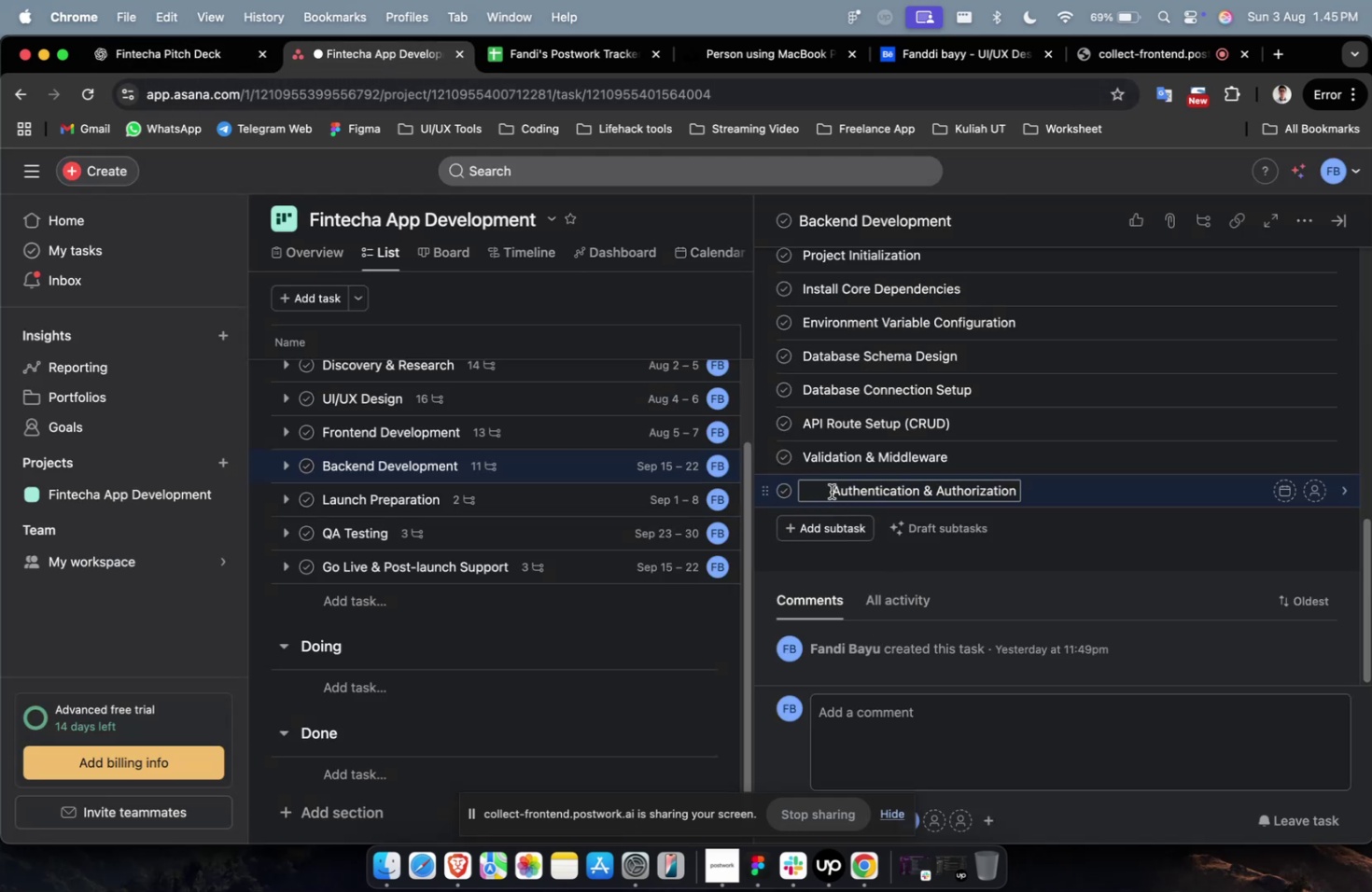 
left_click([831, 491])
 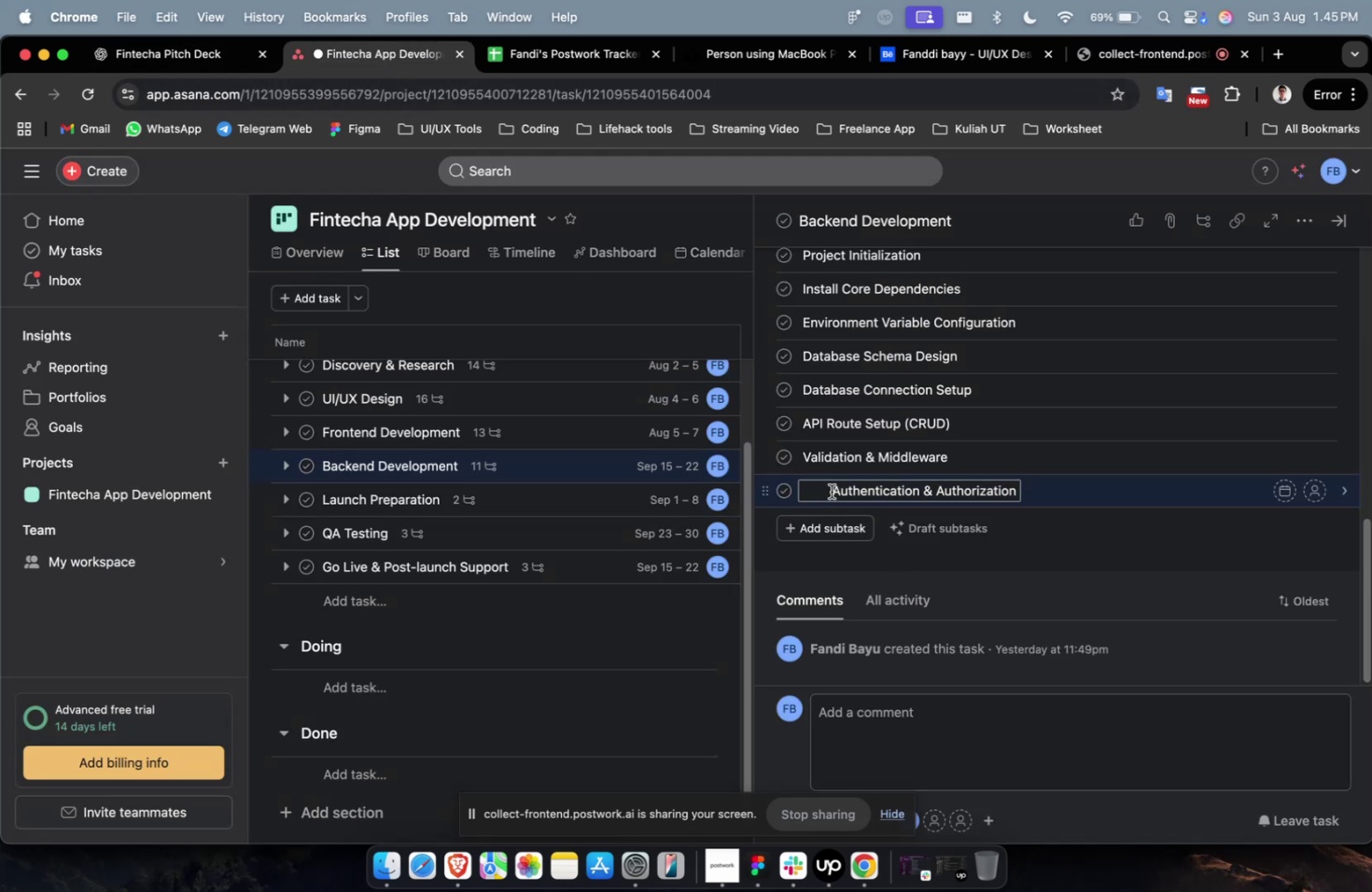 
key(Backspace)
 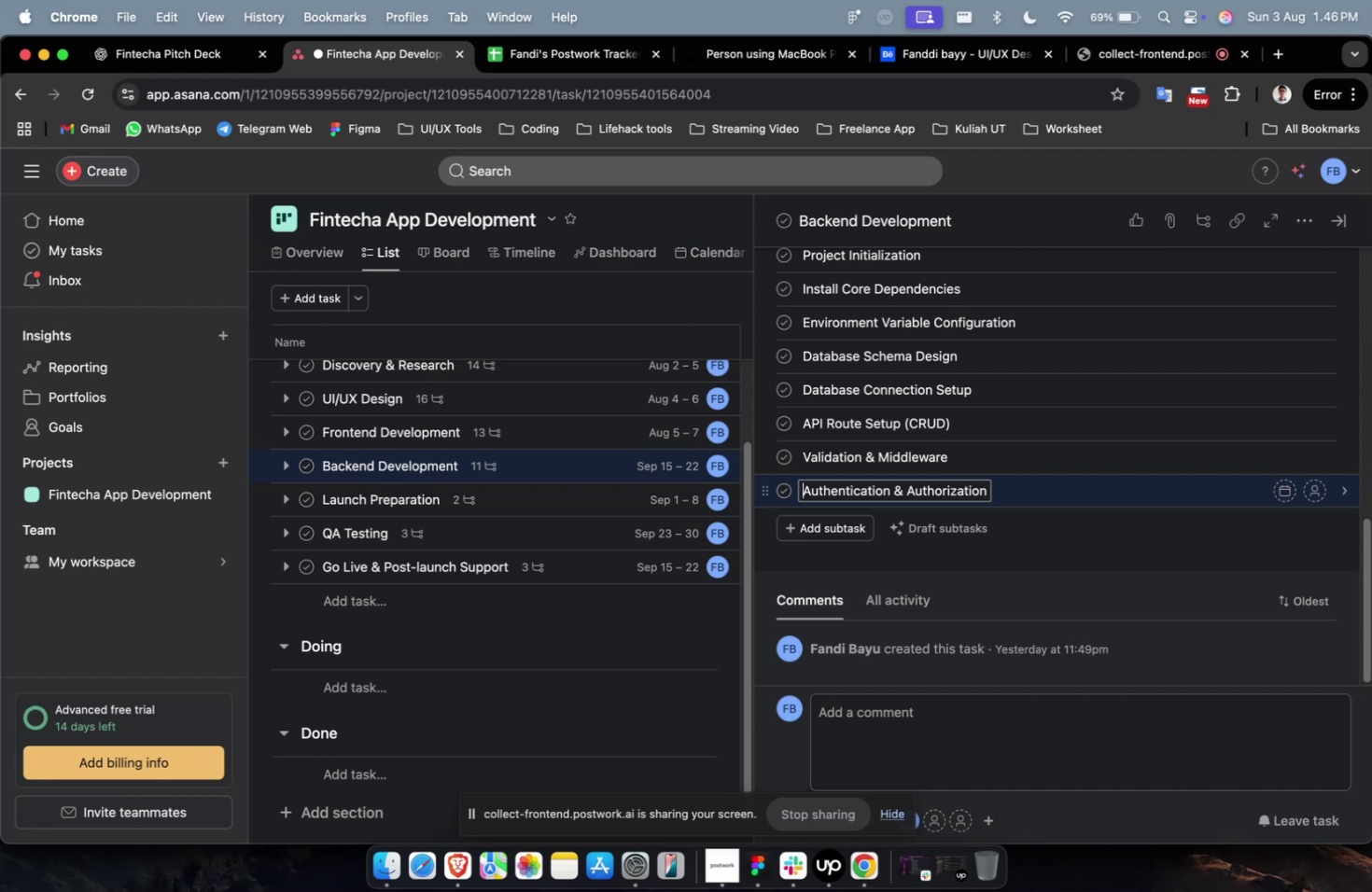 
wait(29.42)
 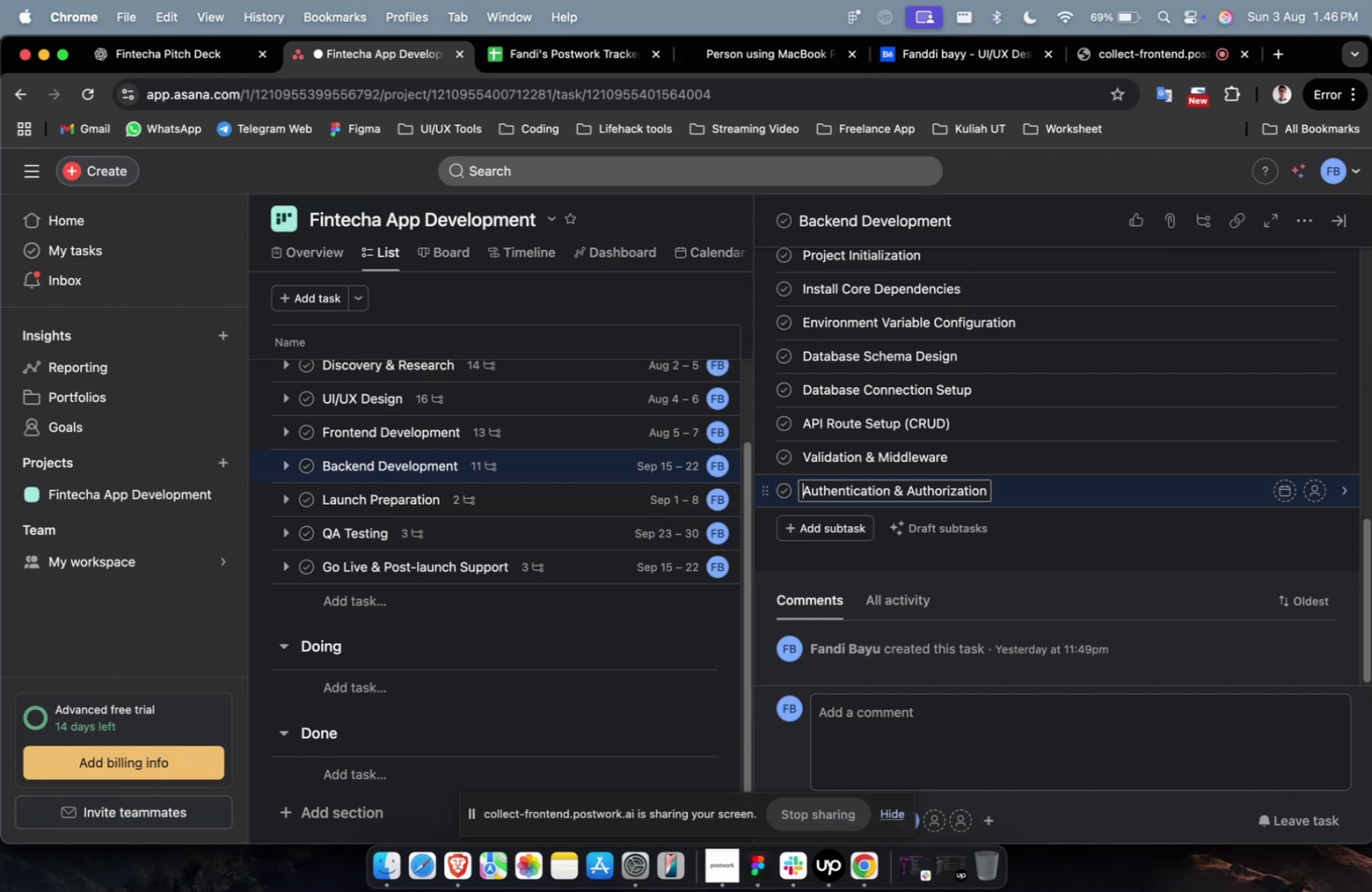 
scroll: coordinate [831, 491], scroll_direction: down, amount: 3.0
 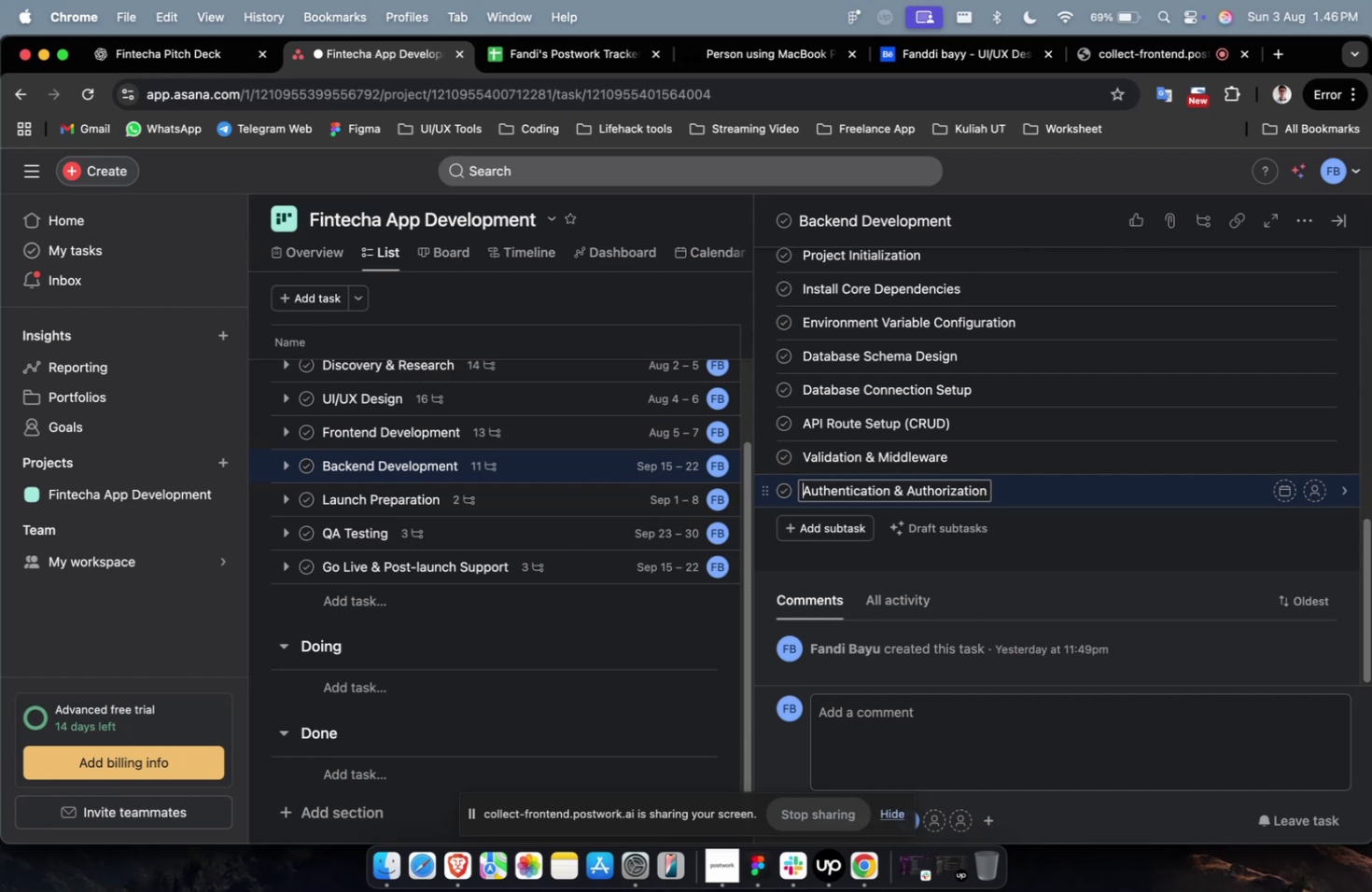 
wait(10.72)
 